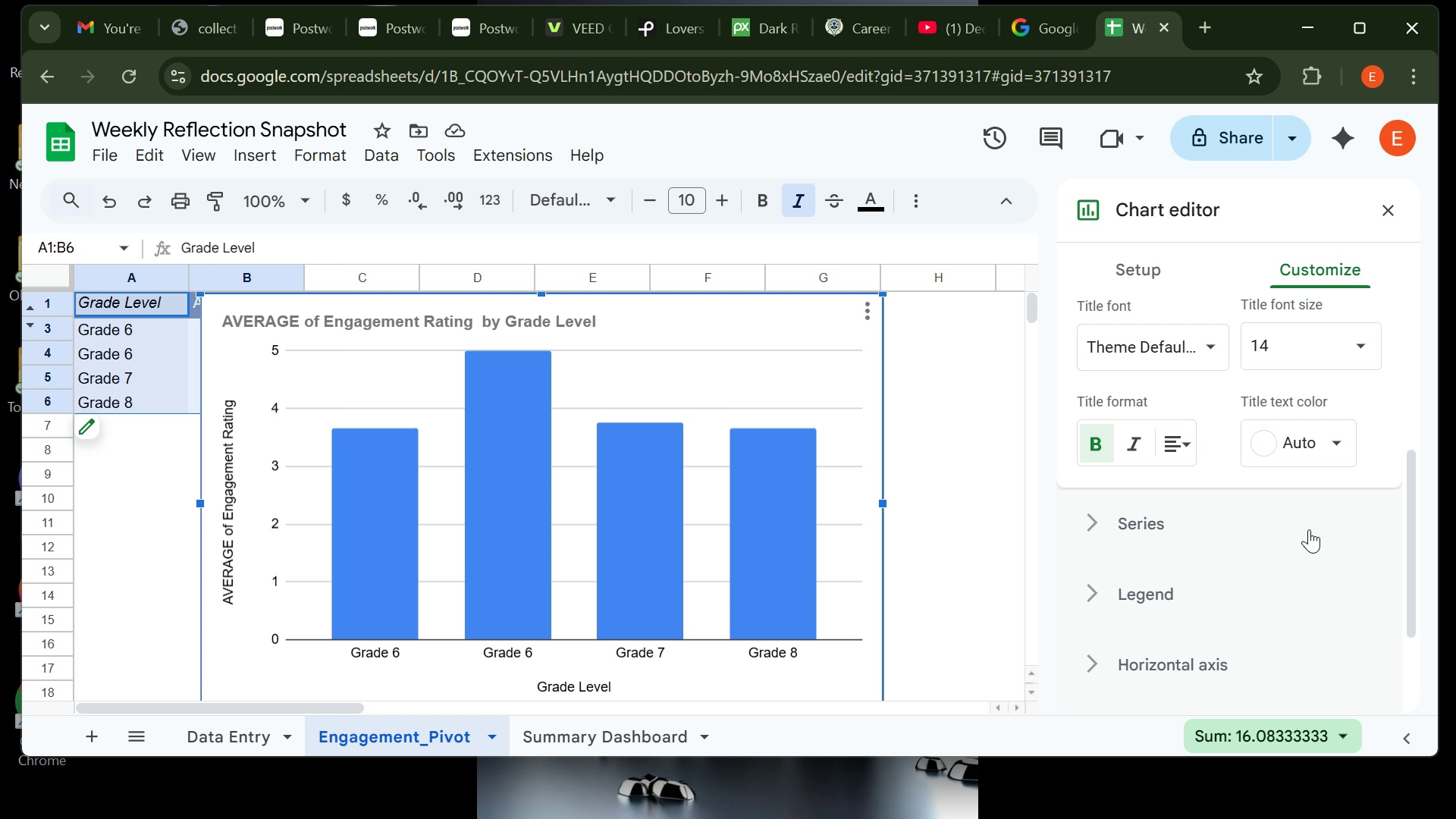 
left_click([913, 422])
 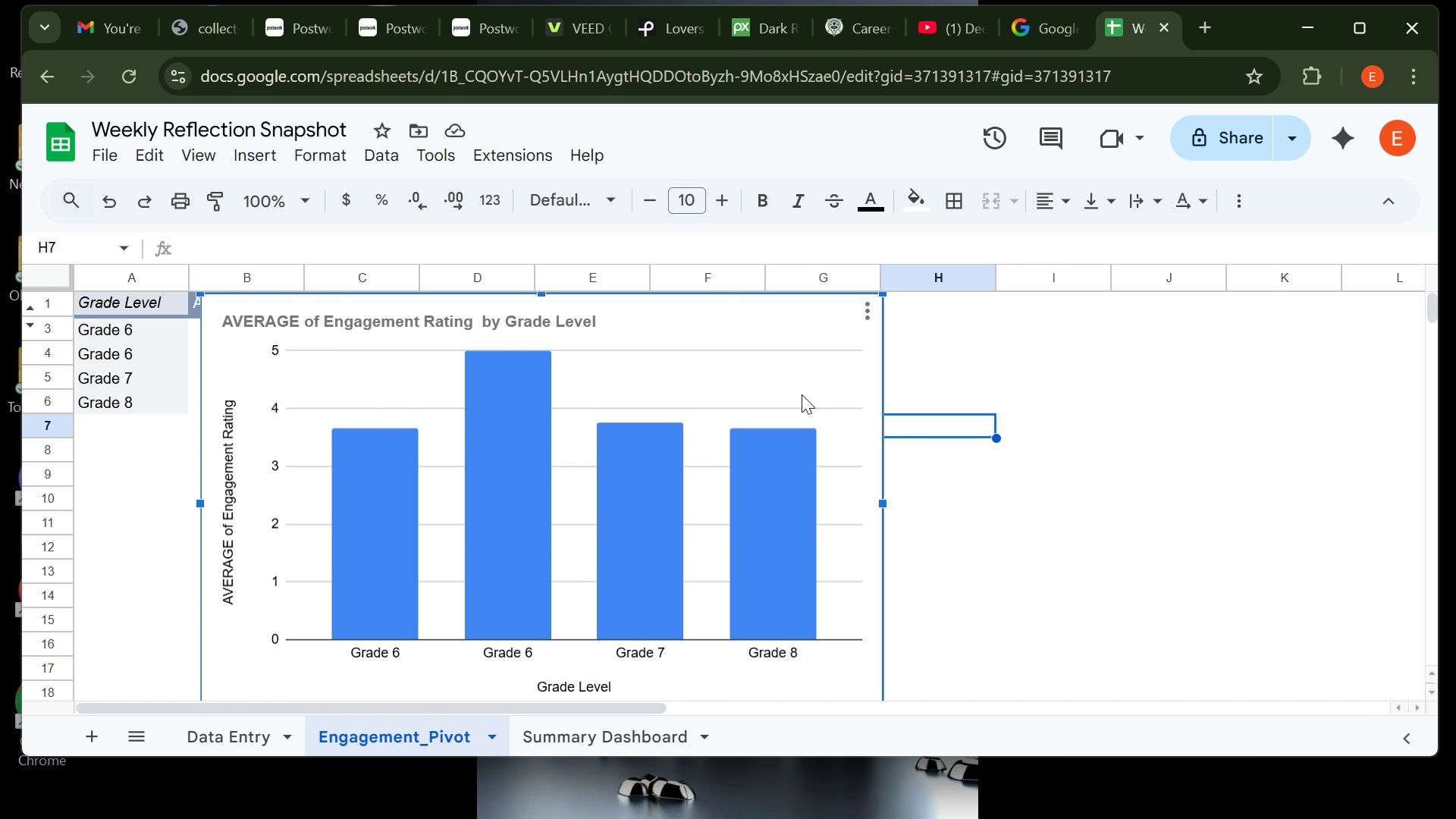 
left_click([802, 394])
 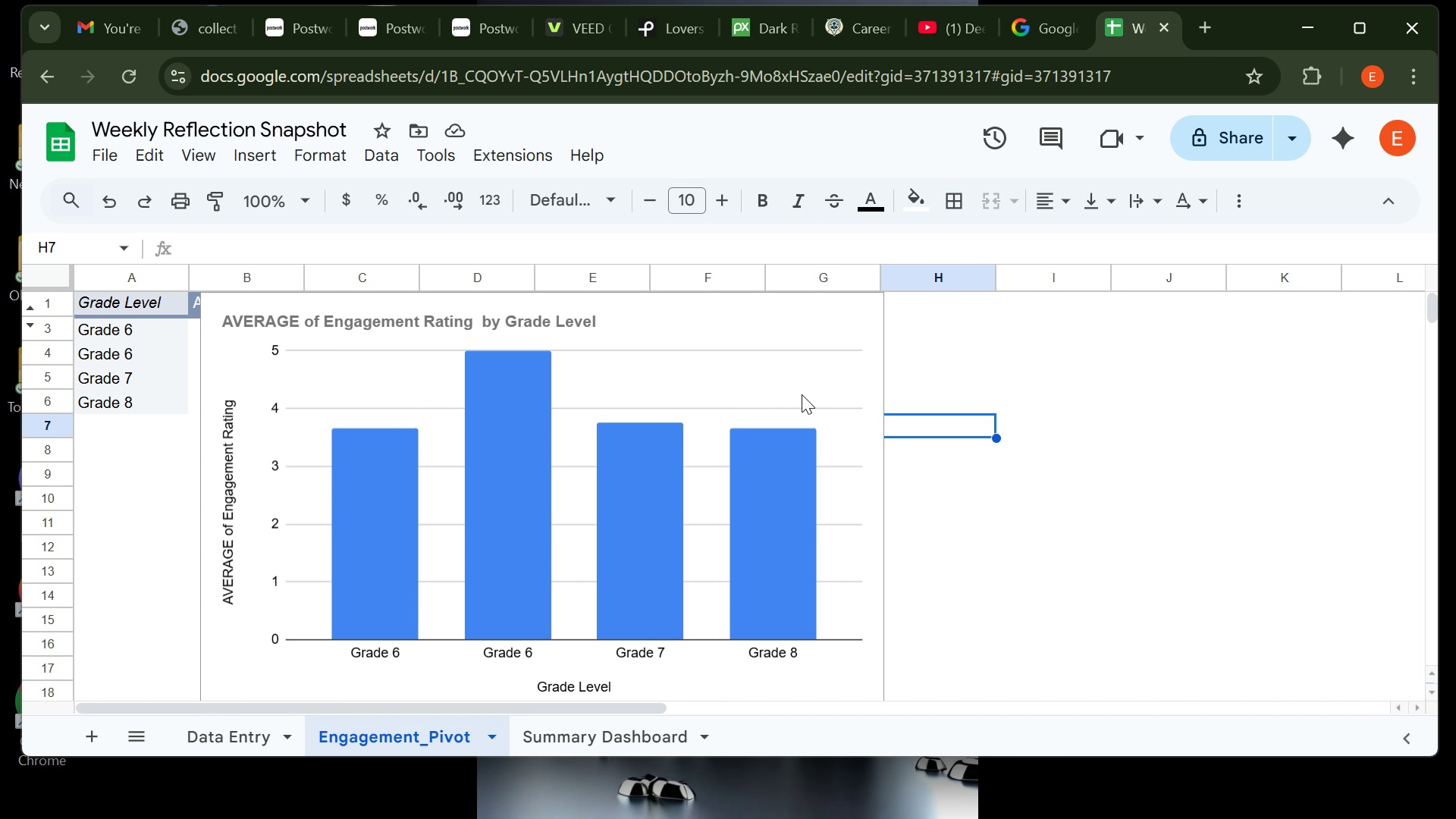 
key(Control+C)
 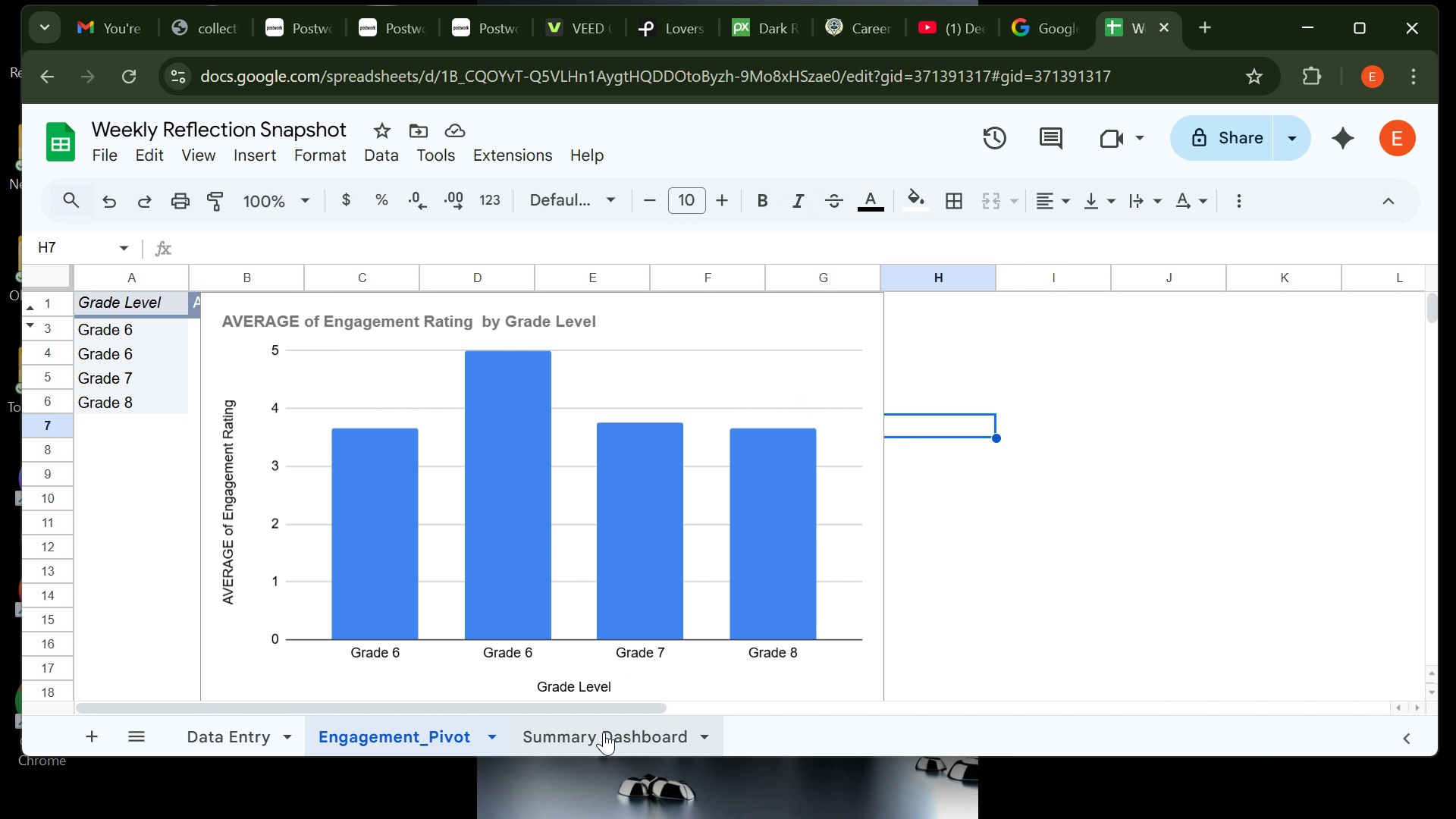 
left_click([618, 334])
 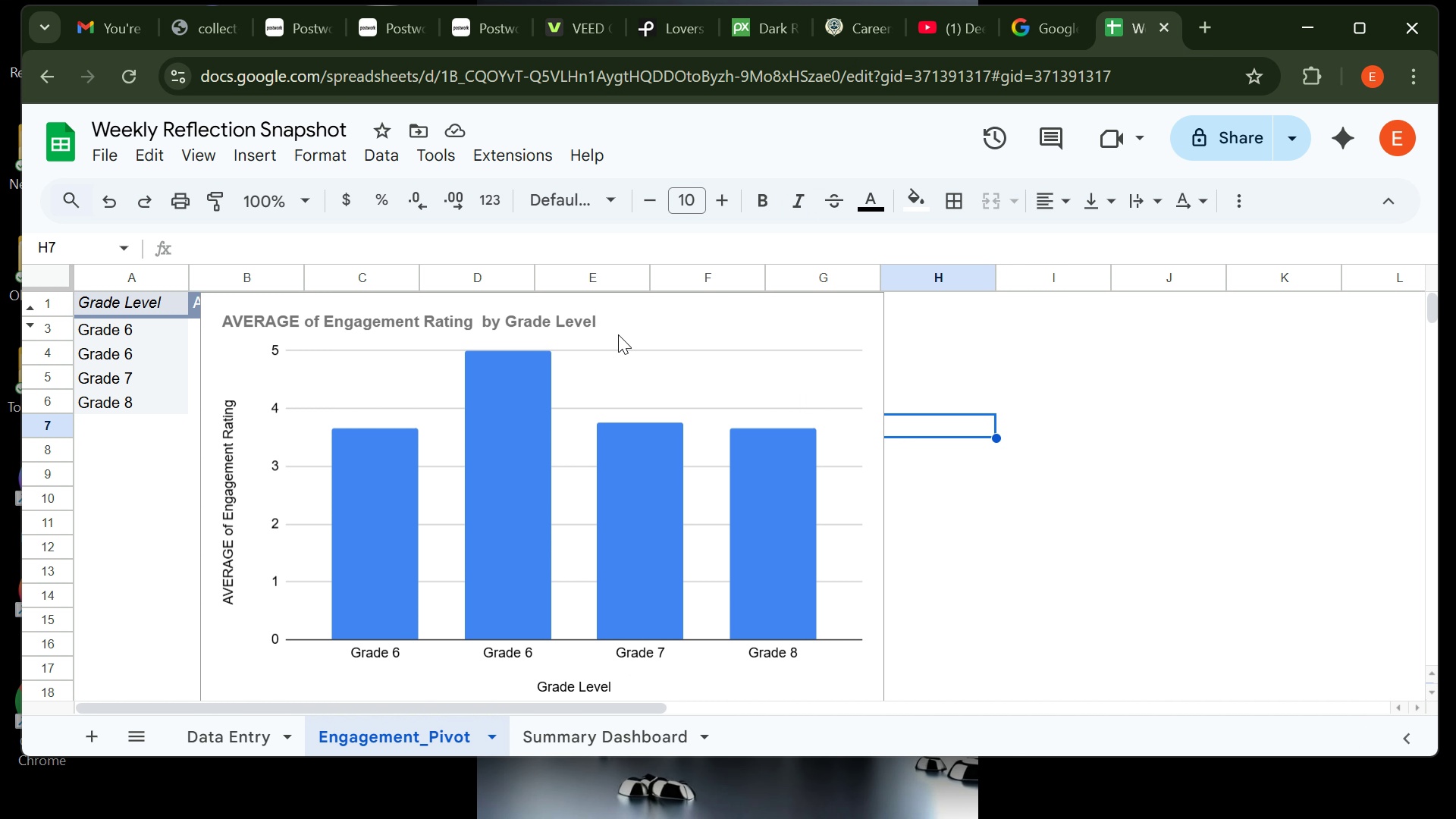 
key(Control+C)
 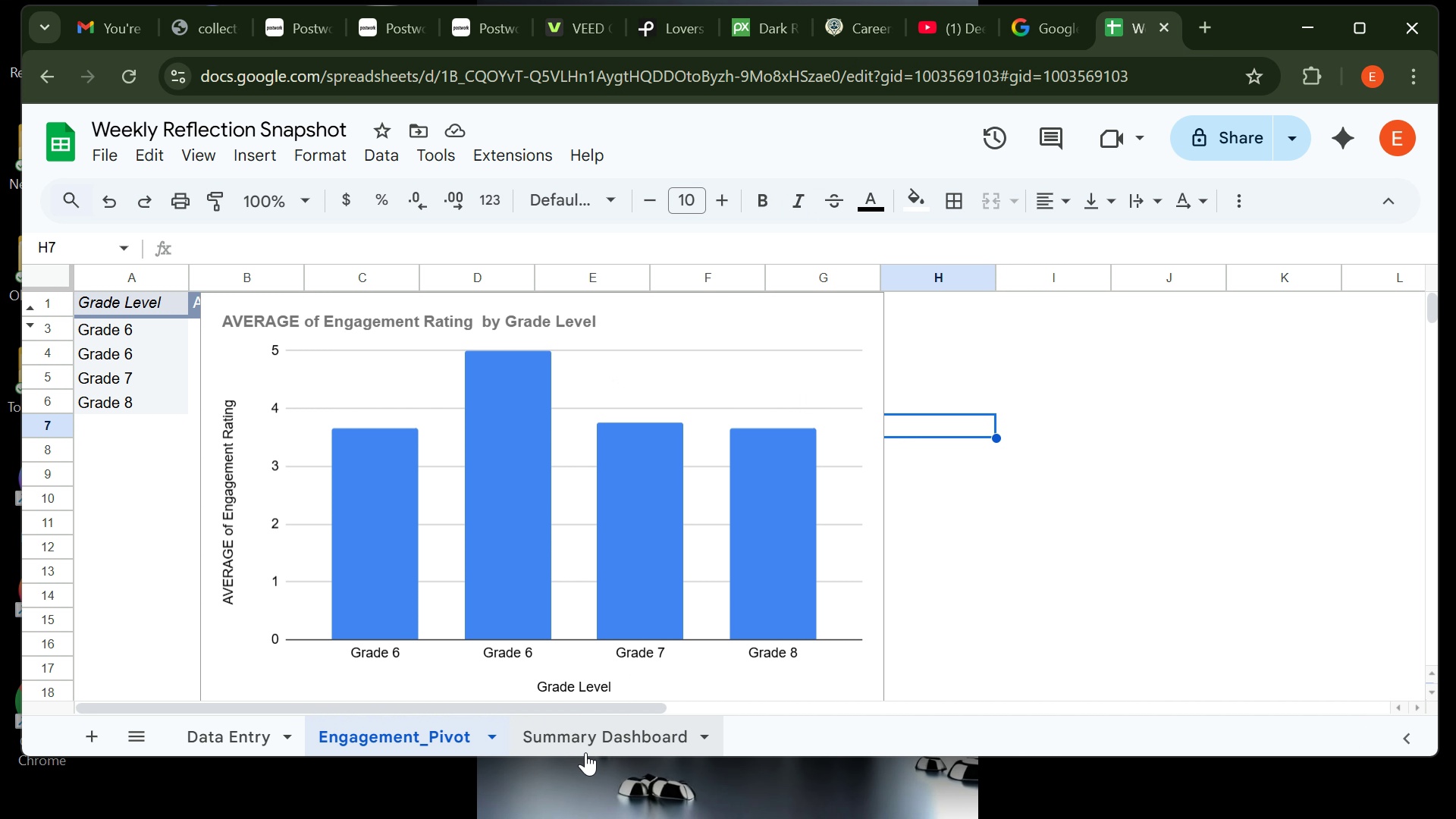 
left_click([585, 752])
 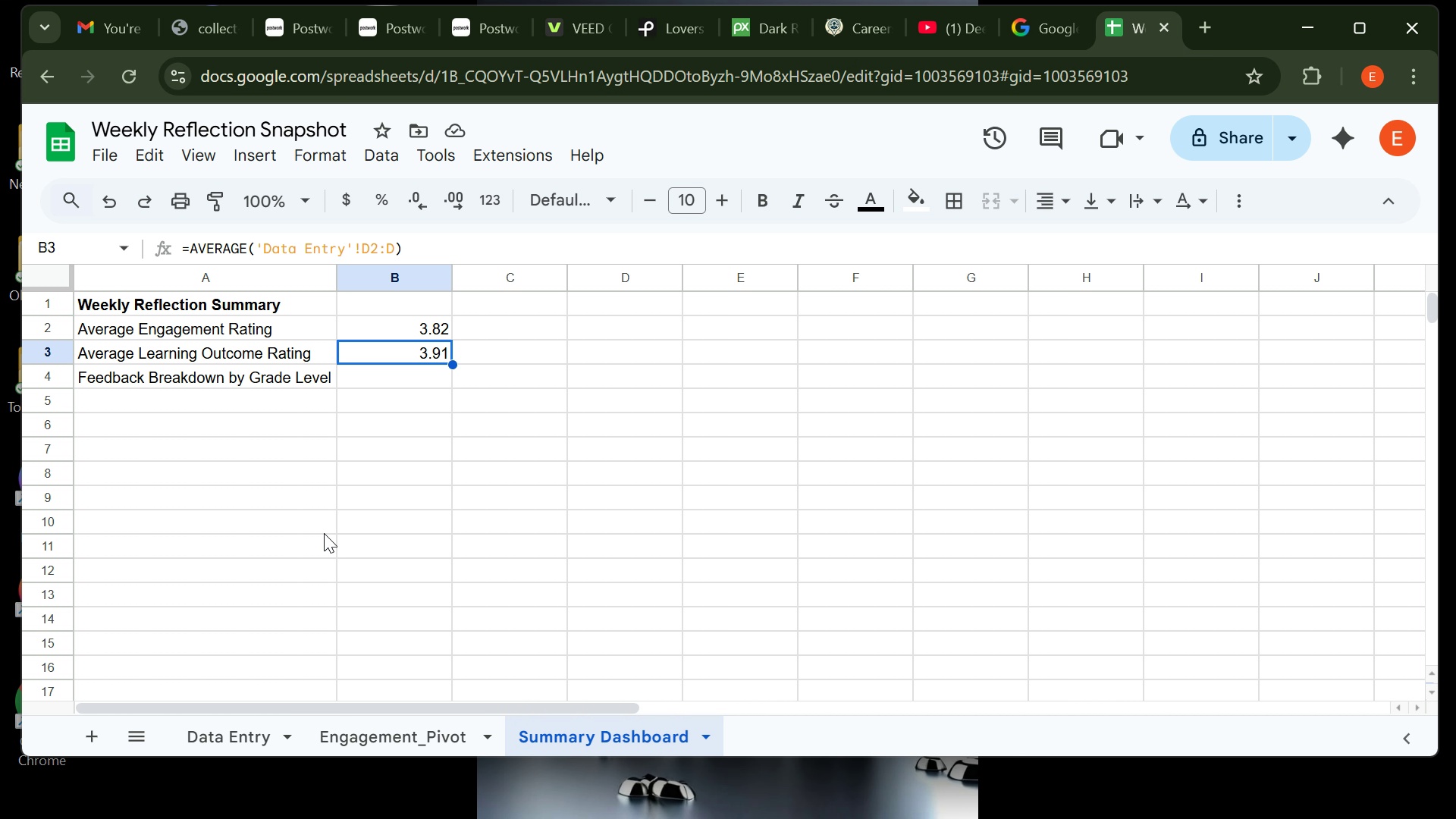 
wait(8.11)
 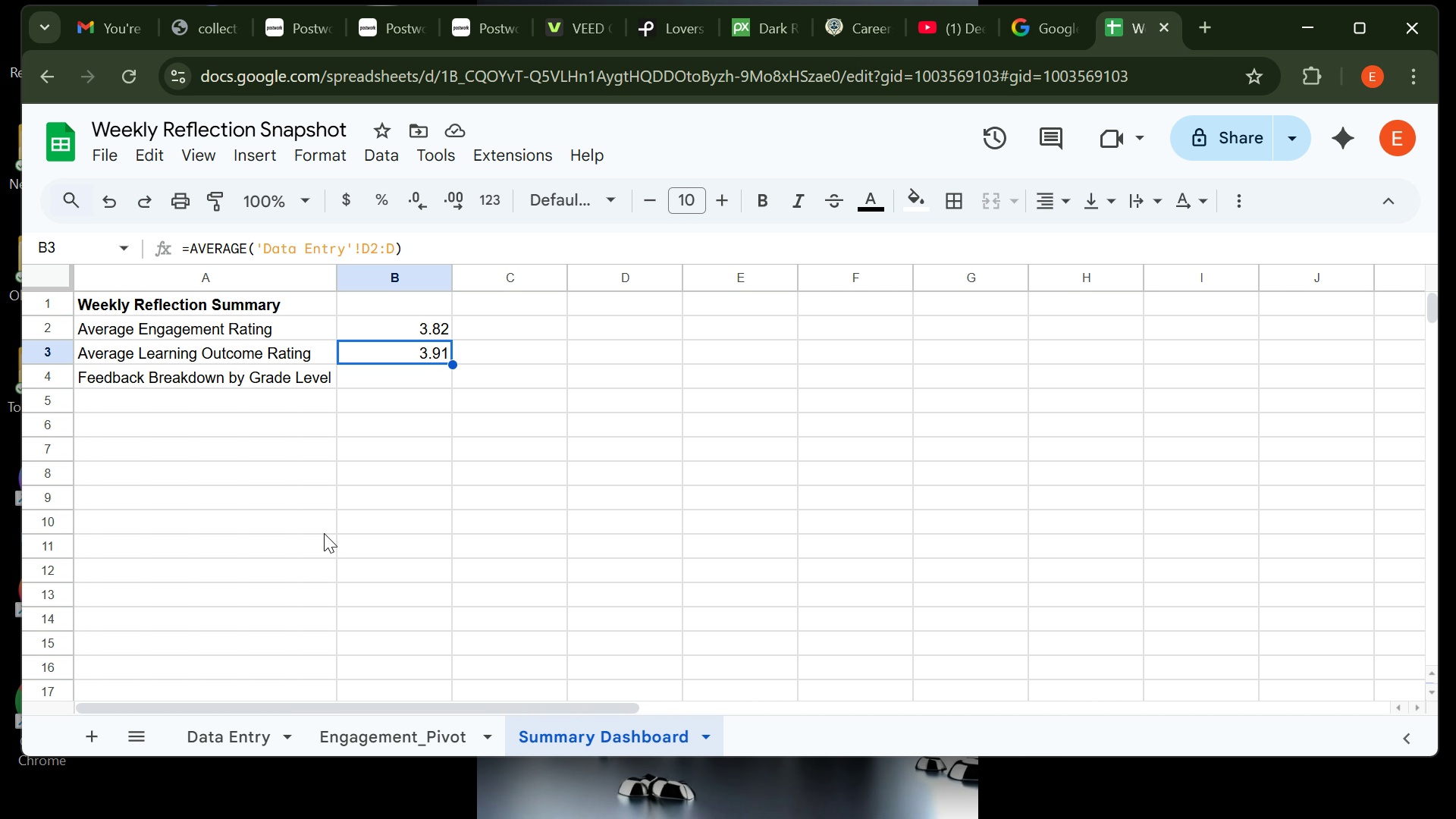 
left_click([145, 425])
 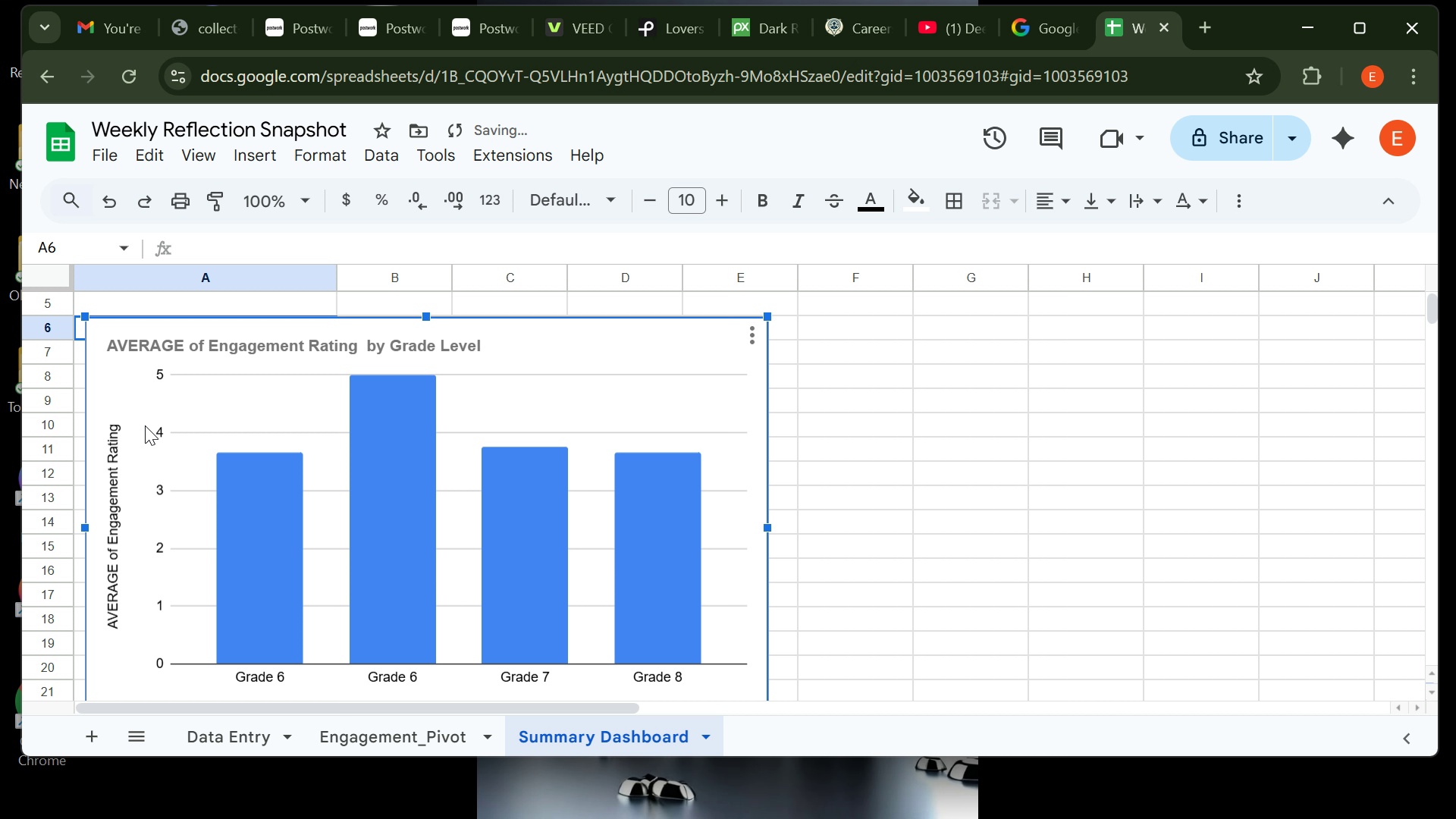 
key(Control+V)
 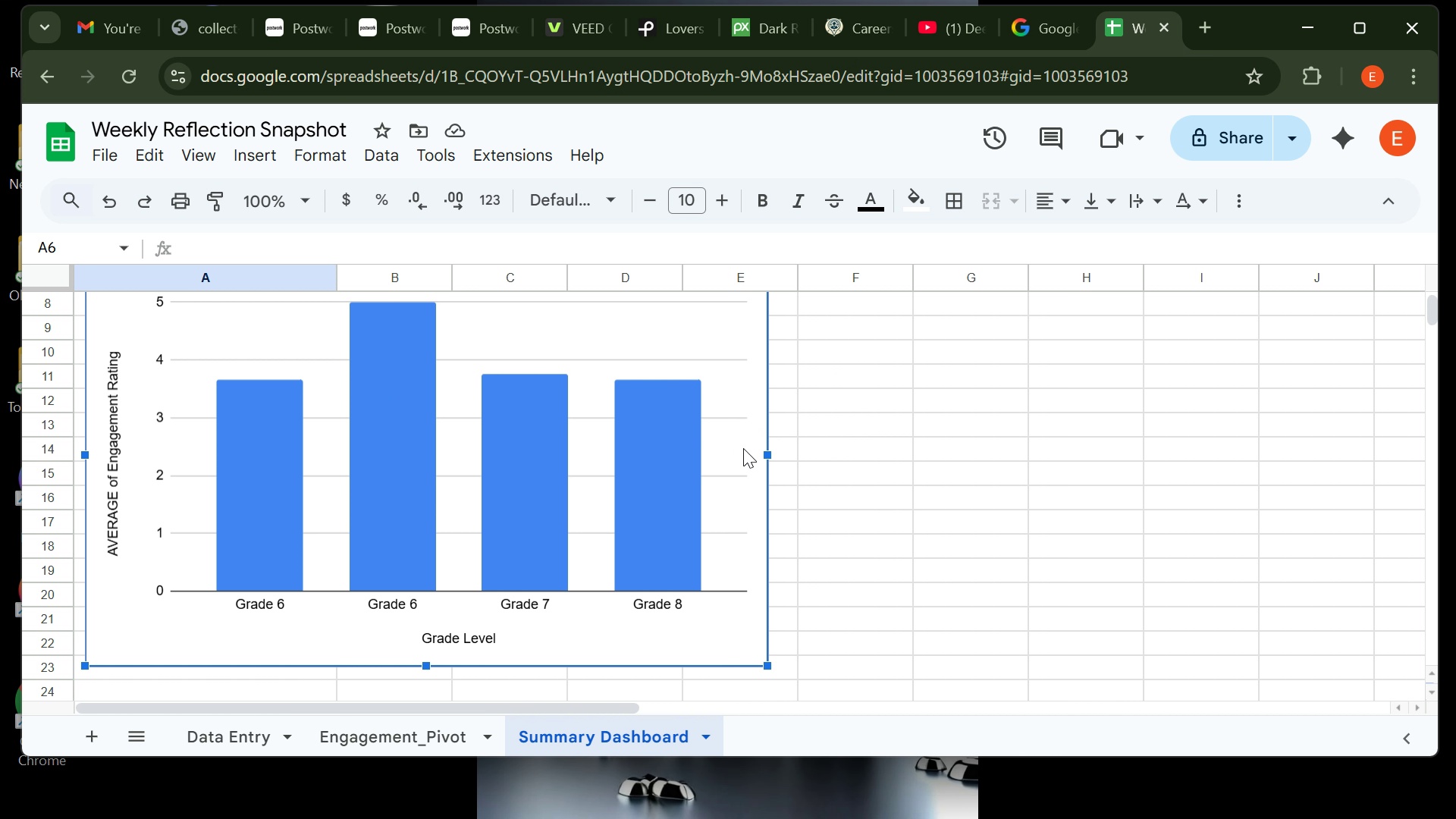 
wait(20.74)
 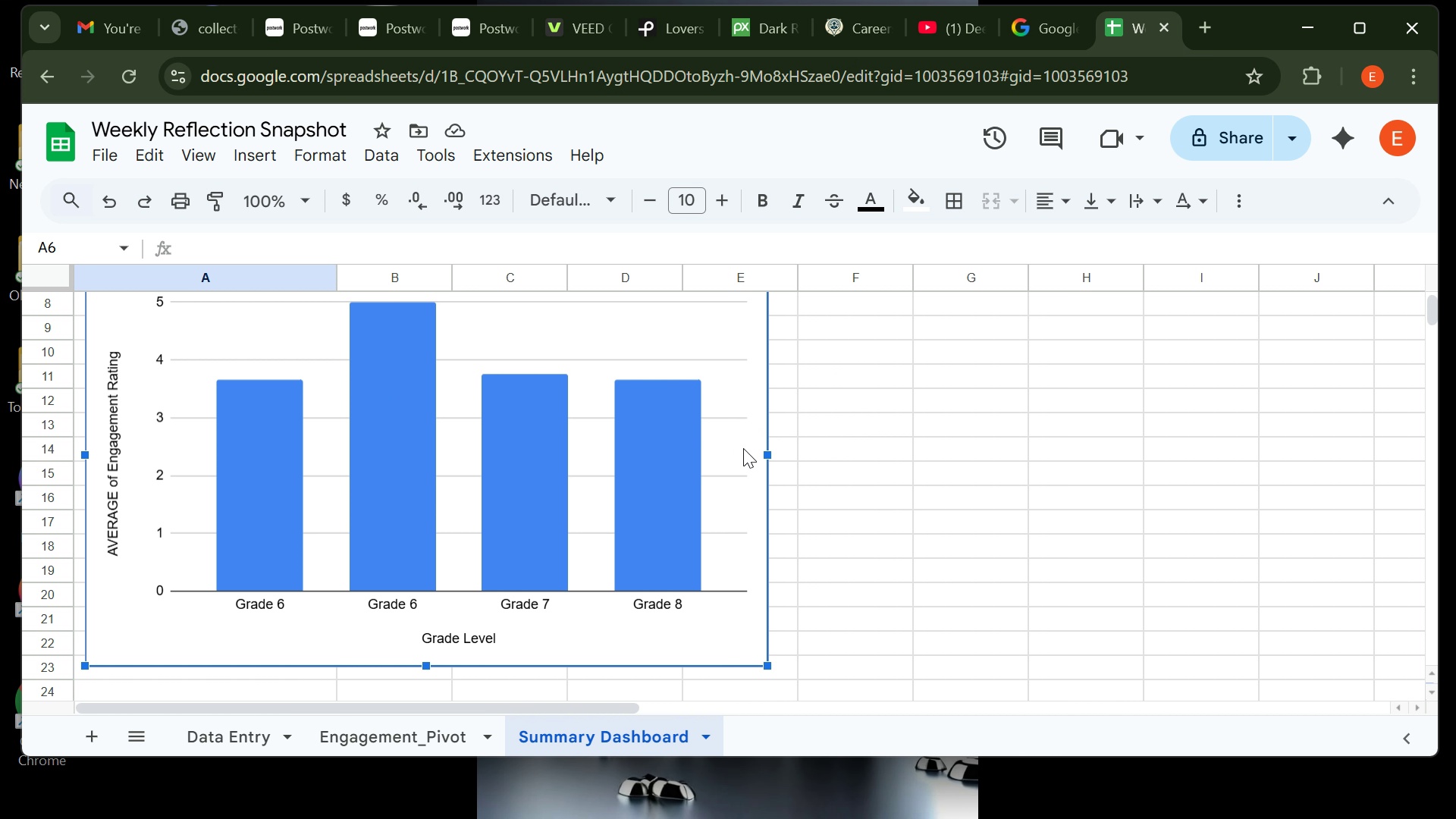 
left_click([253, 727])
 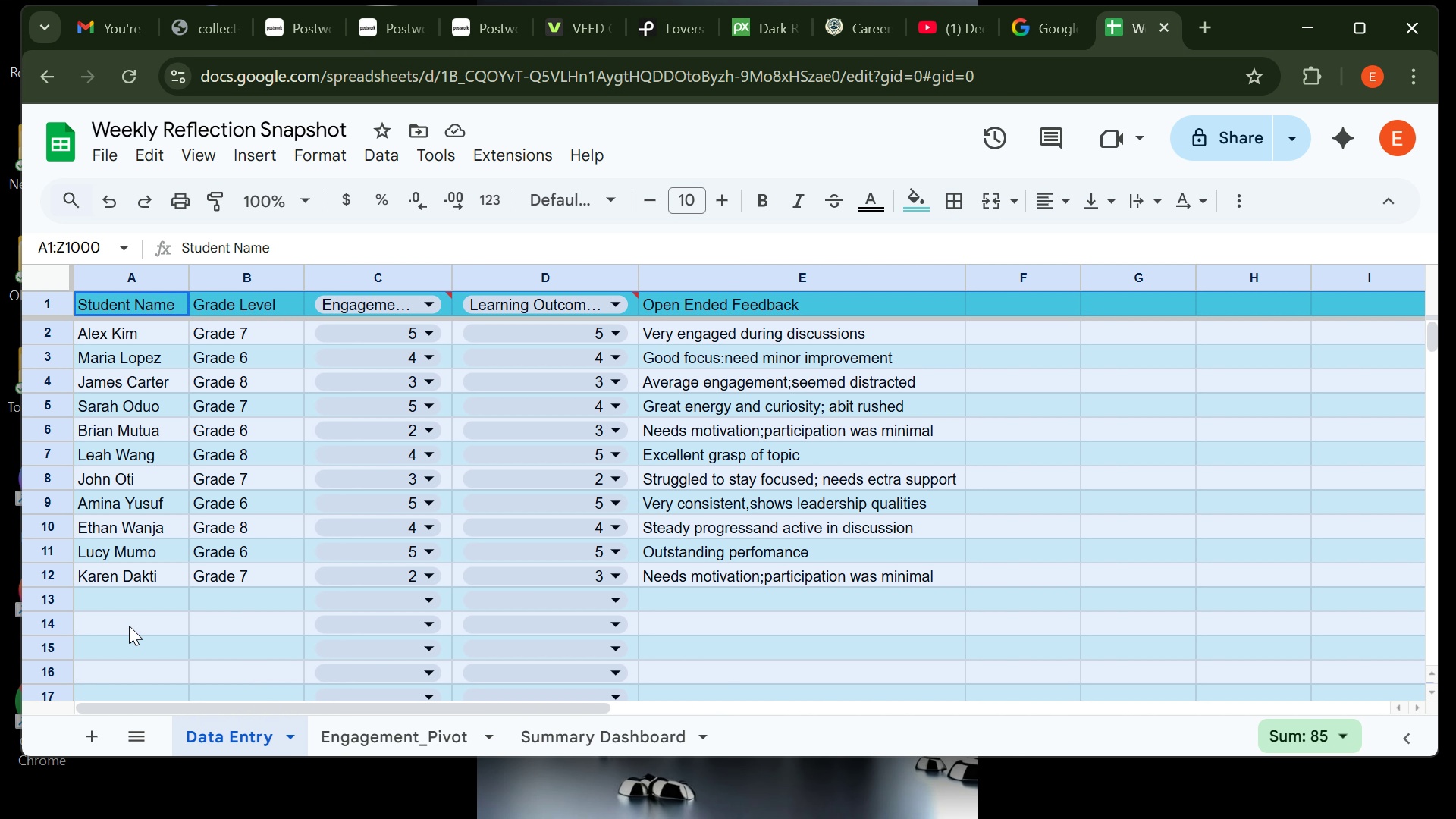 
left_click([129, 623])
 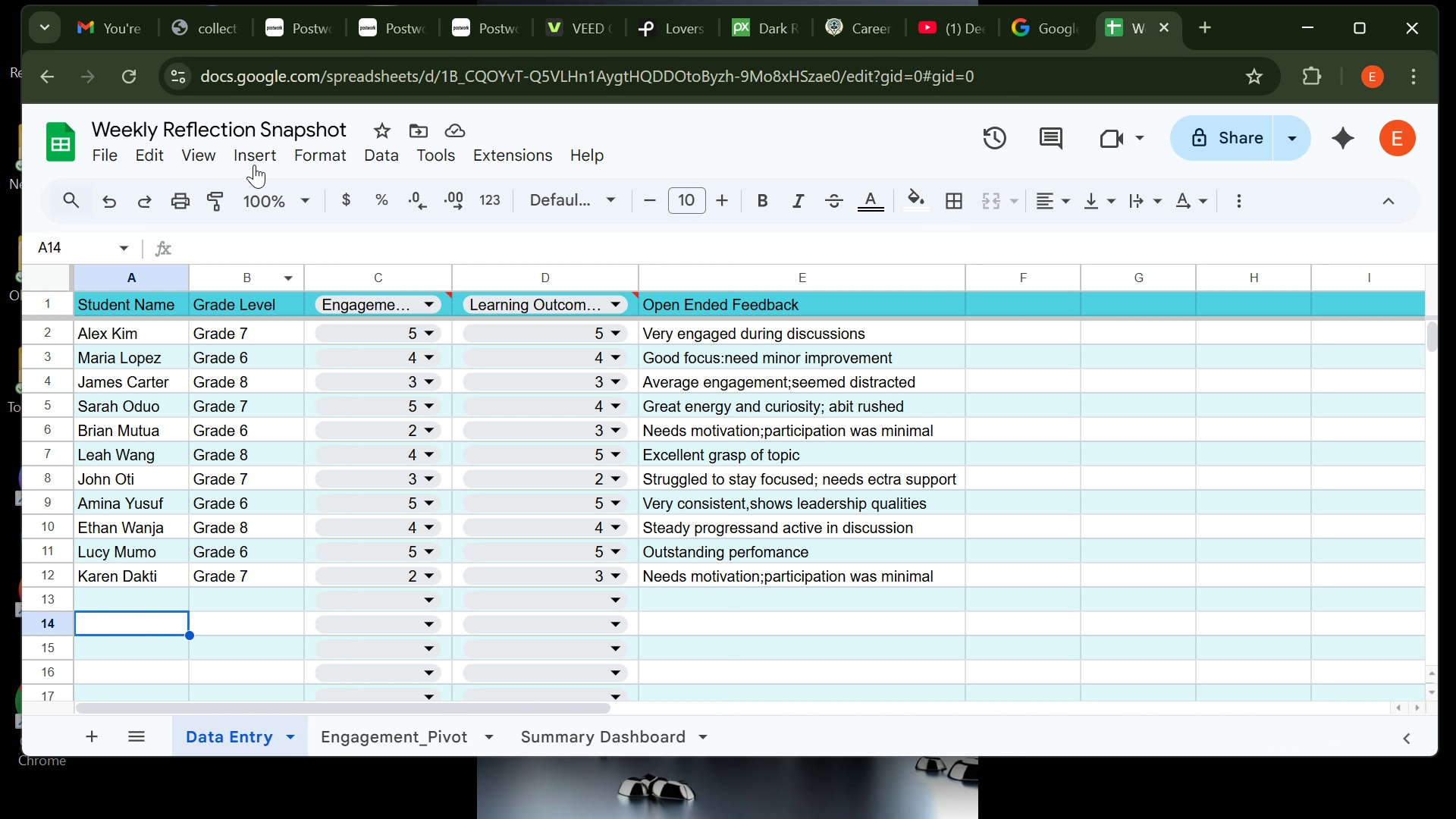 
left_click([256, 160])
 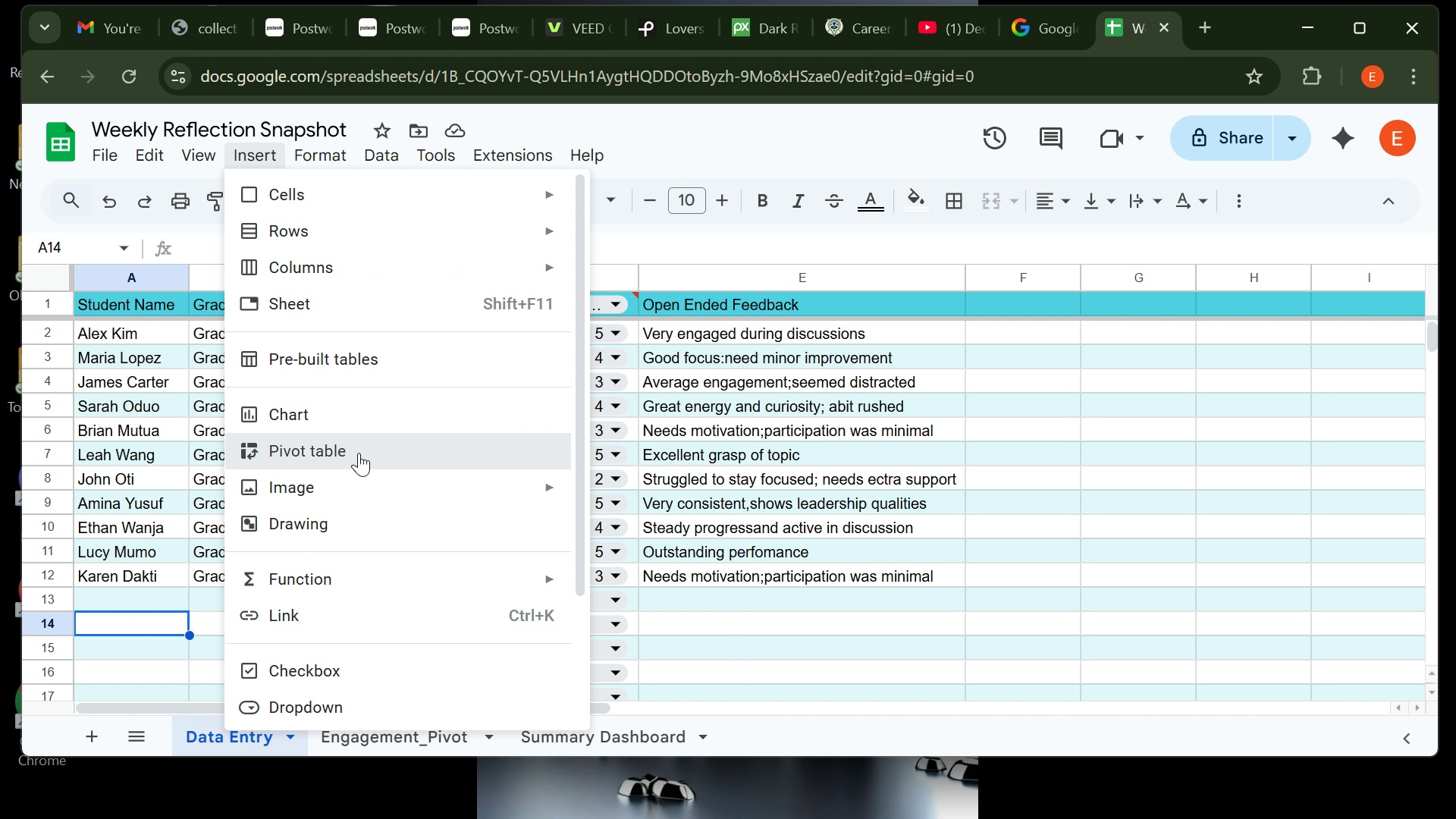 
left_click([359, 453])
 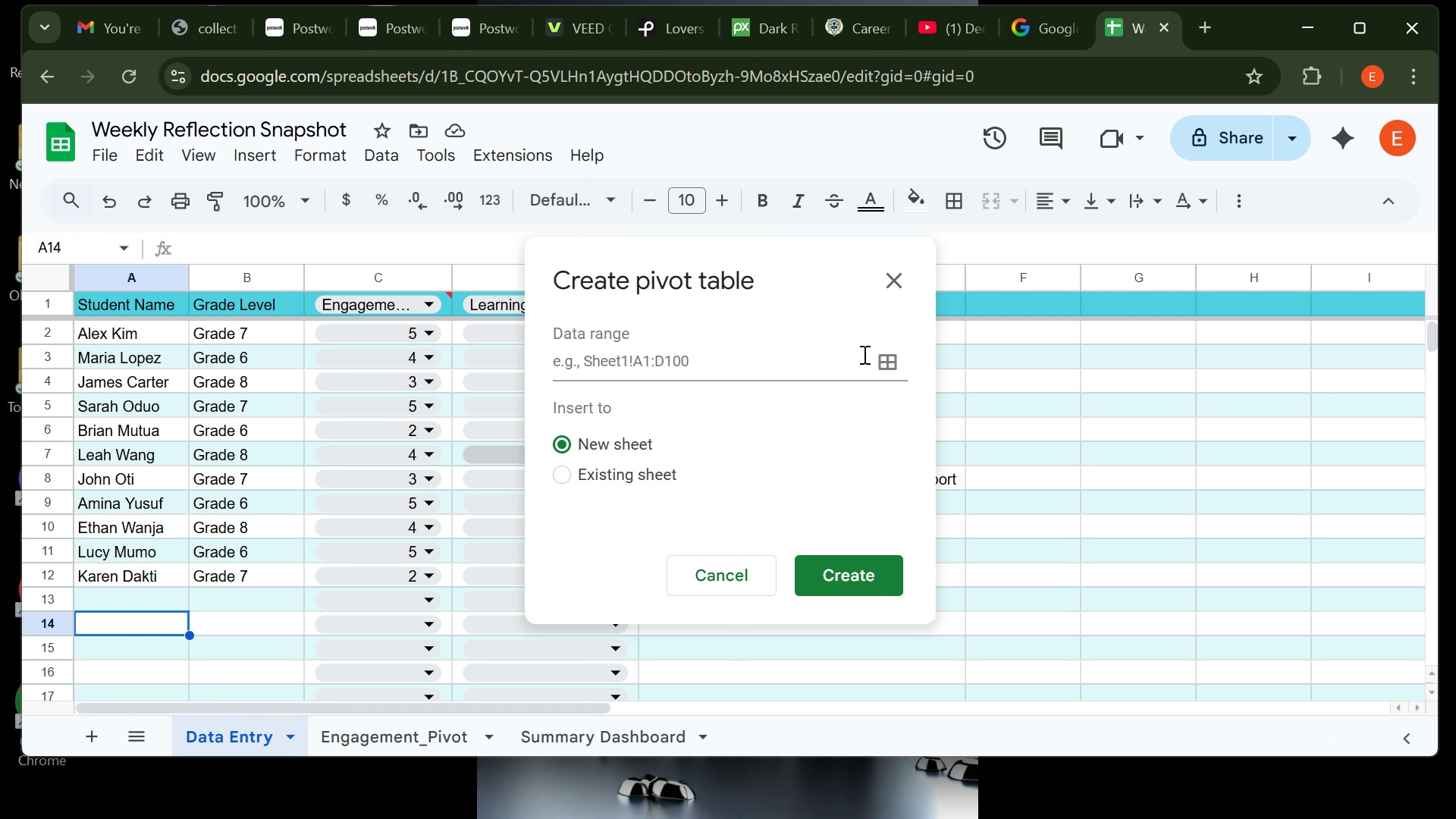 
mouse_move([877, 357])
 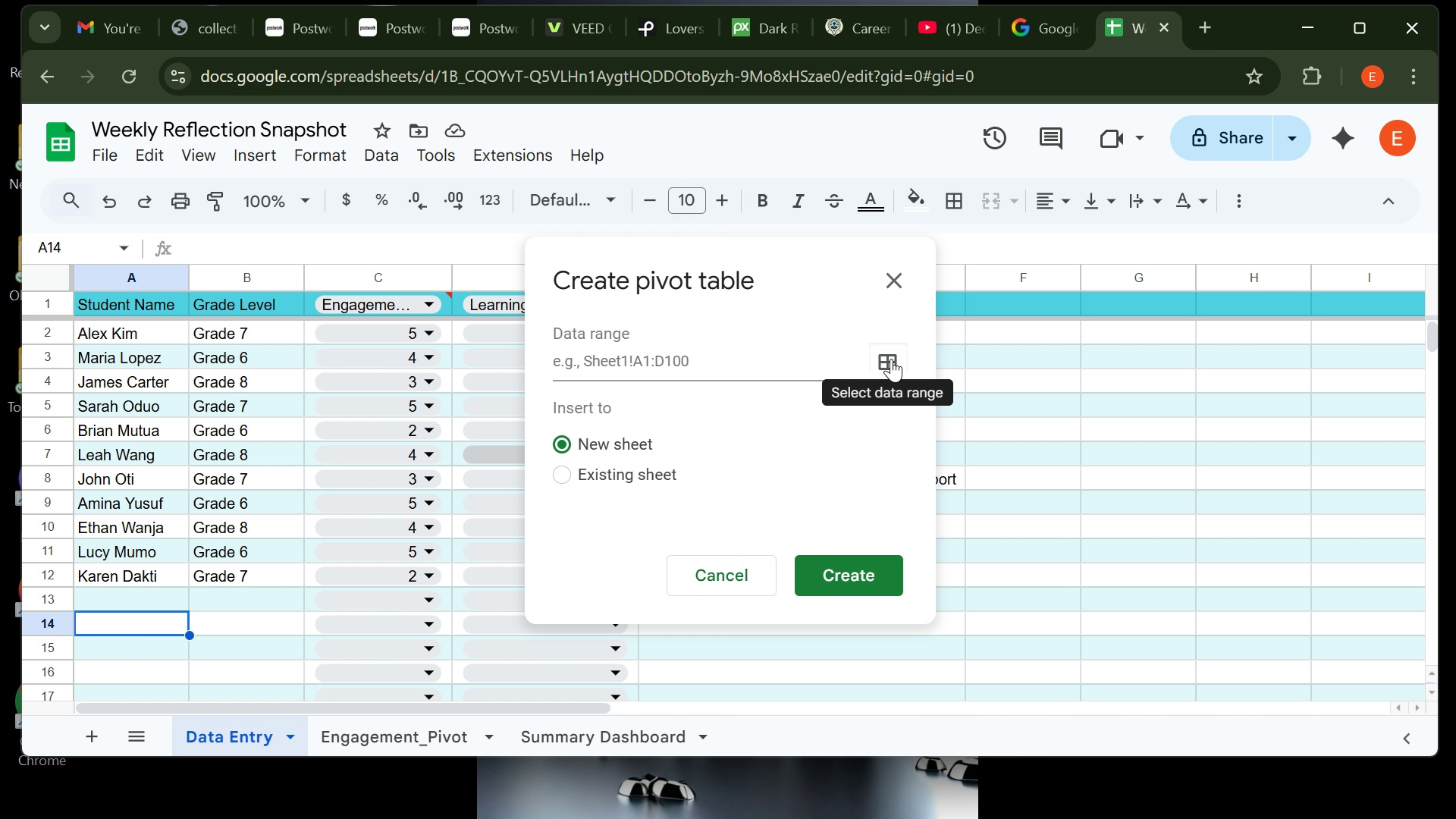 
wait(7.77)
 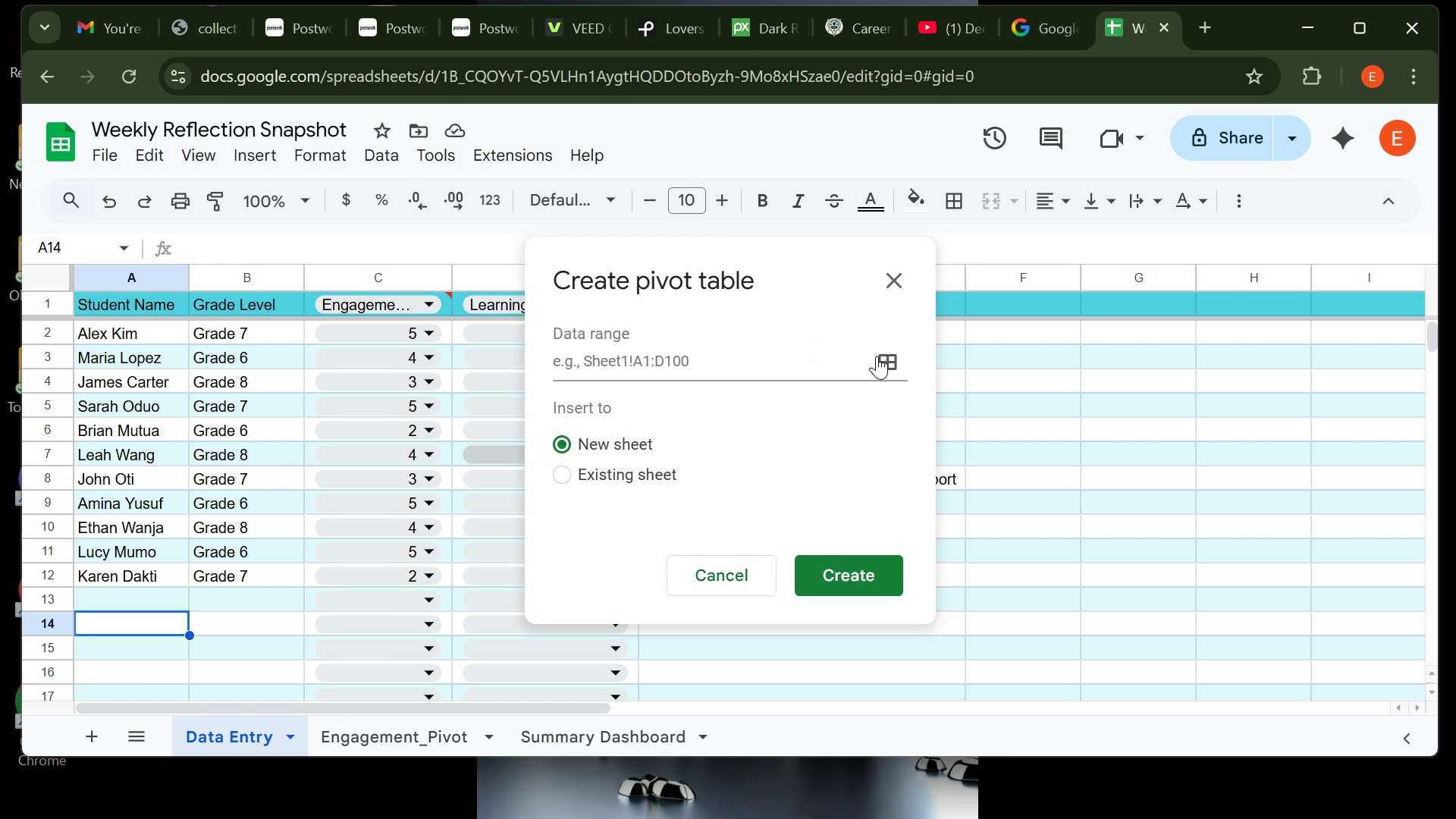 
left_click([891, 359])
 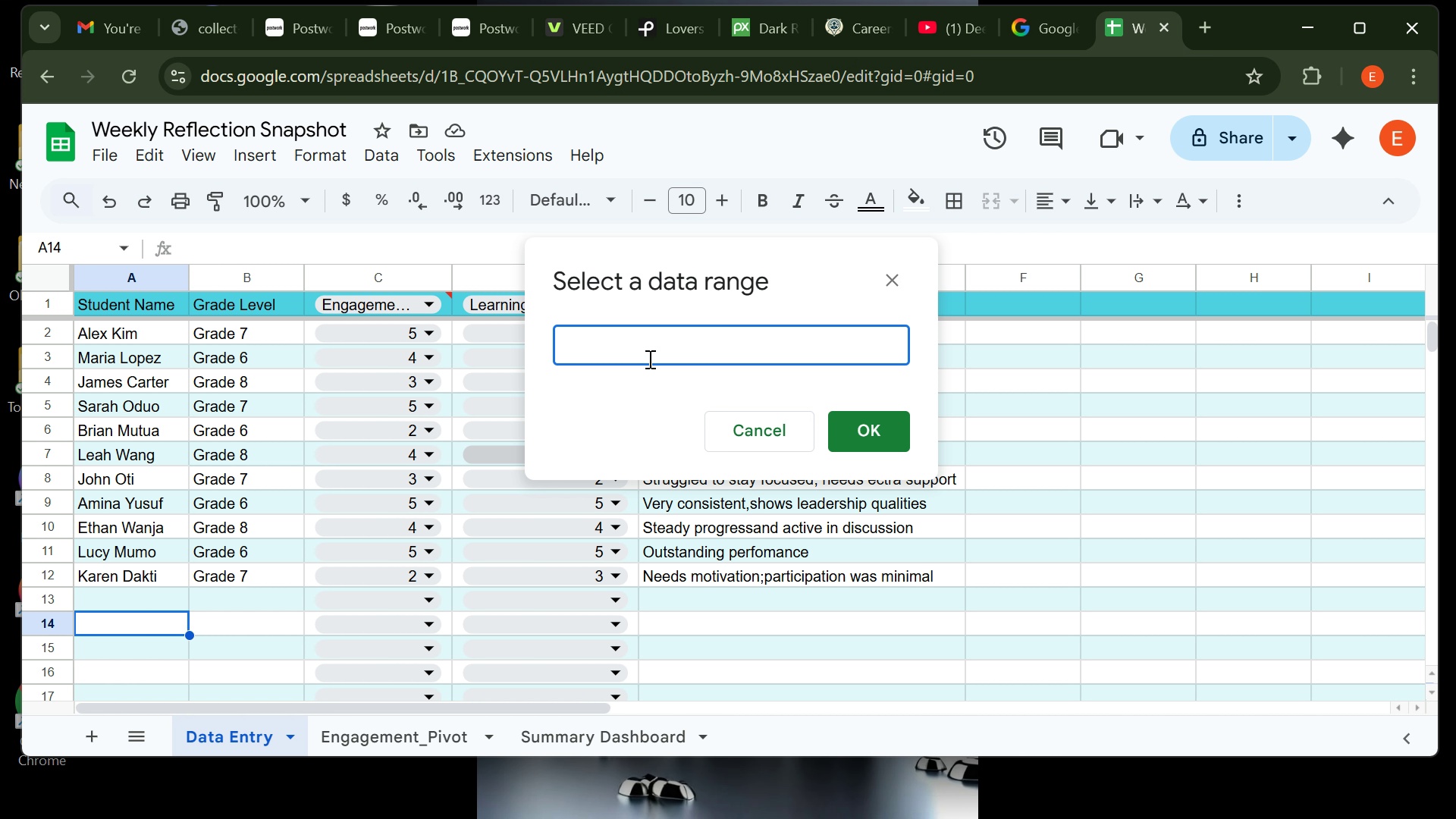 
type(a)
key(Backspace)
type(A1:E)
 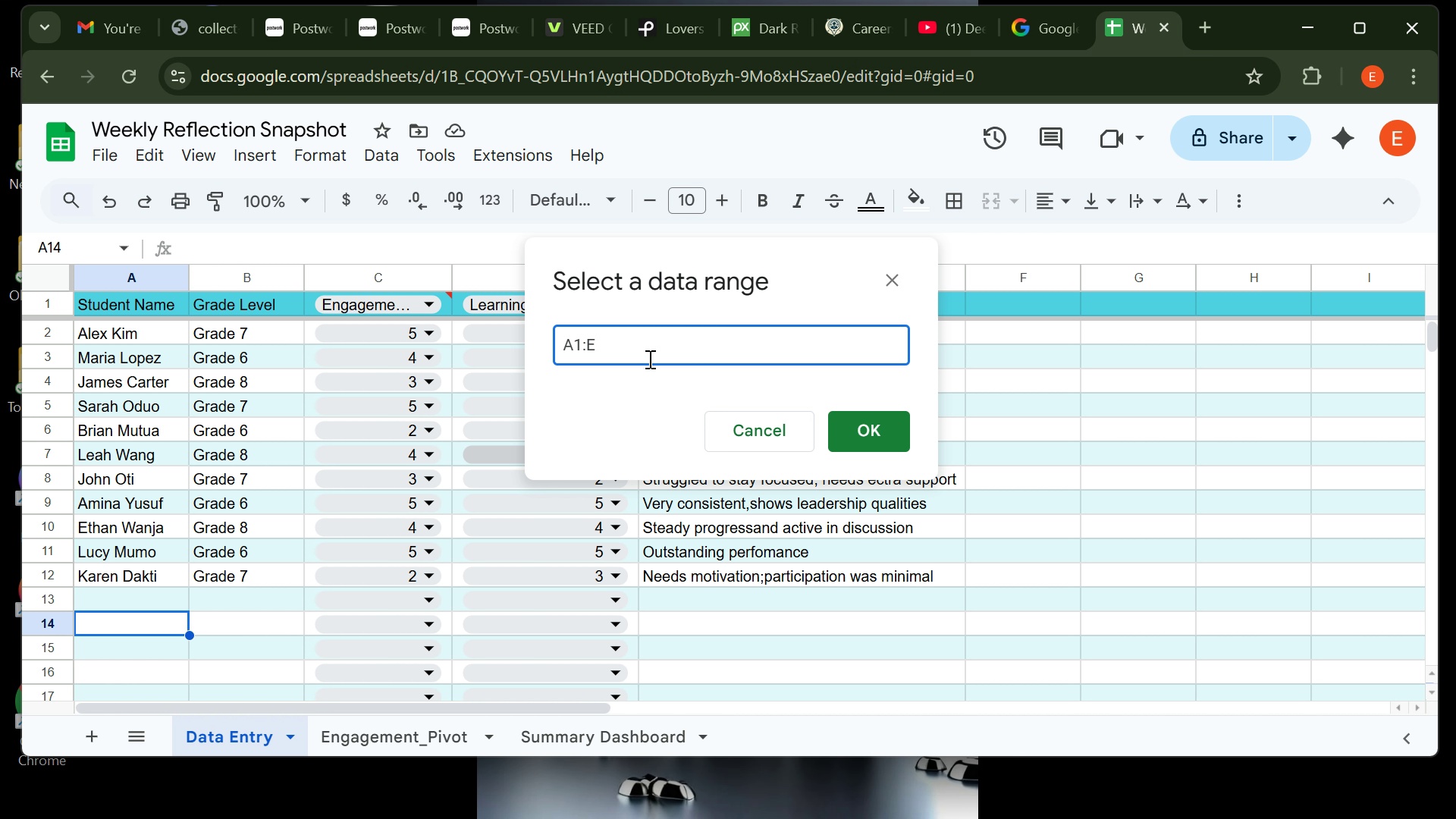 
left_click([855, 429])
 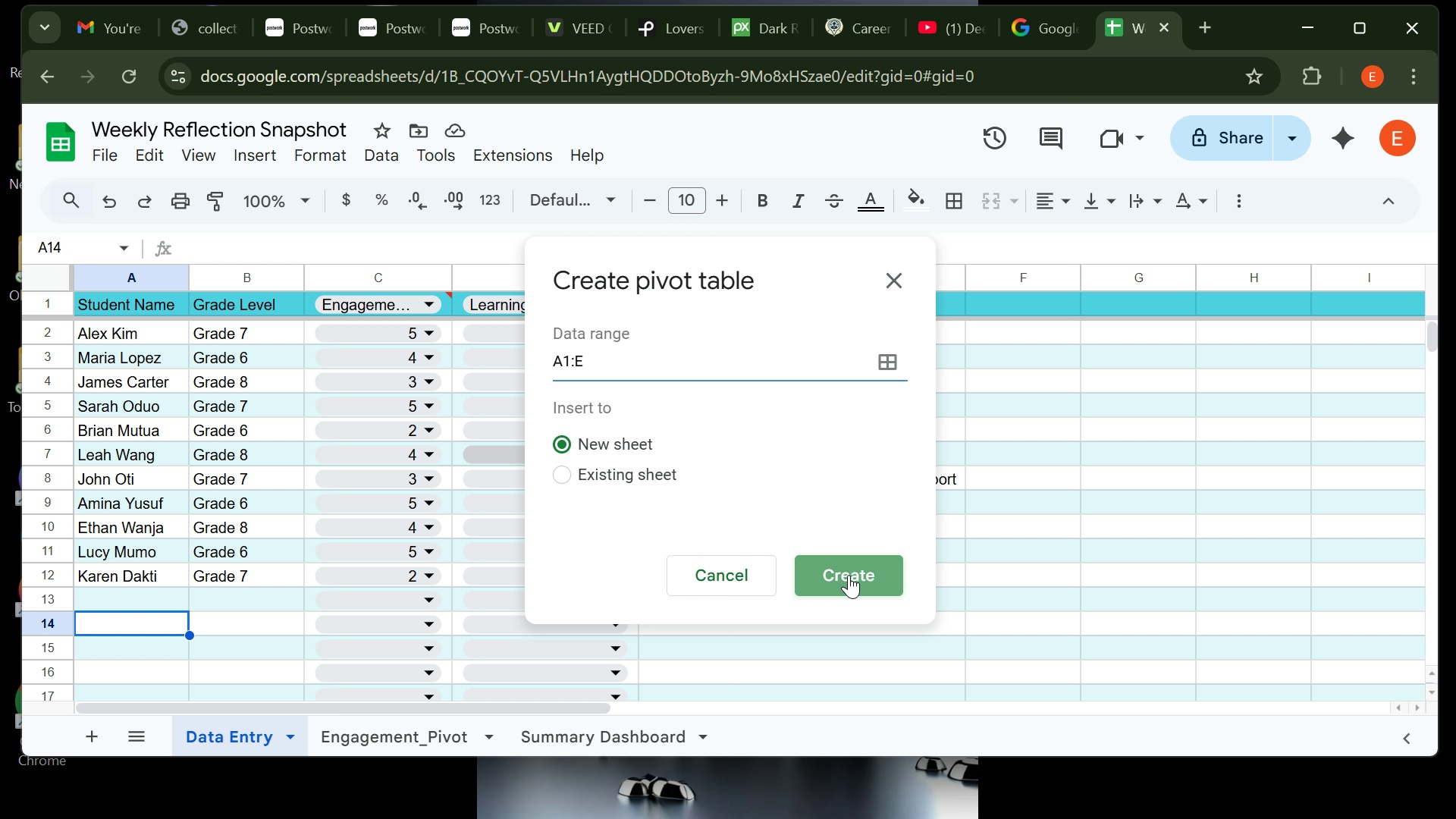 
wait(7.02)
 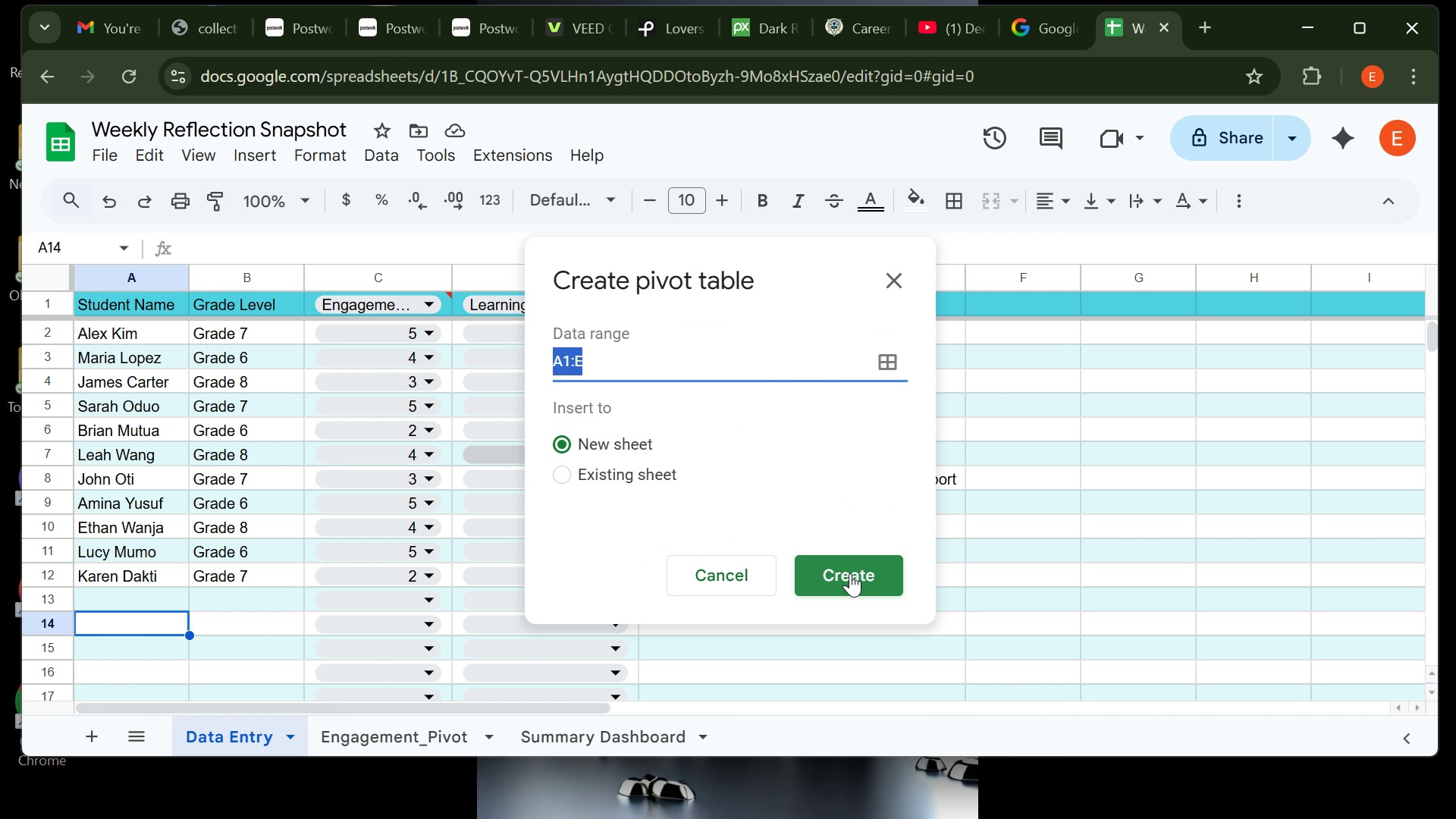 
left_click([849, 575])
 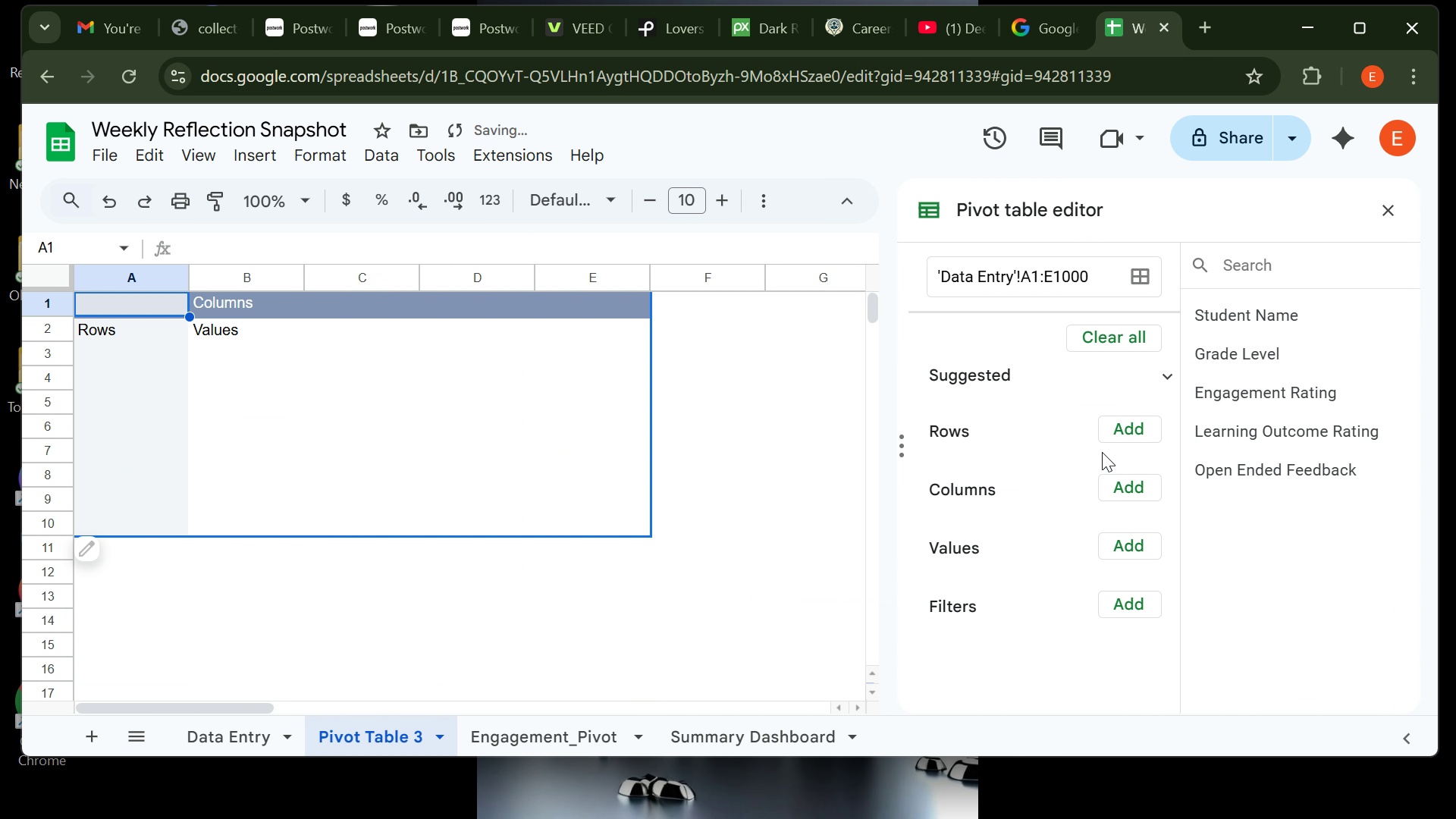 
left_click([1116, 441])
 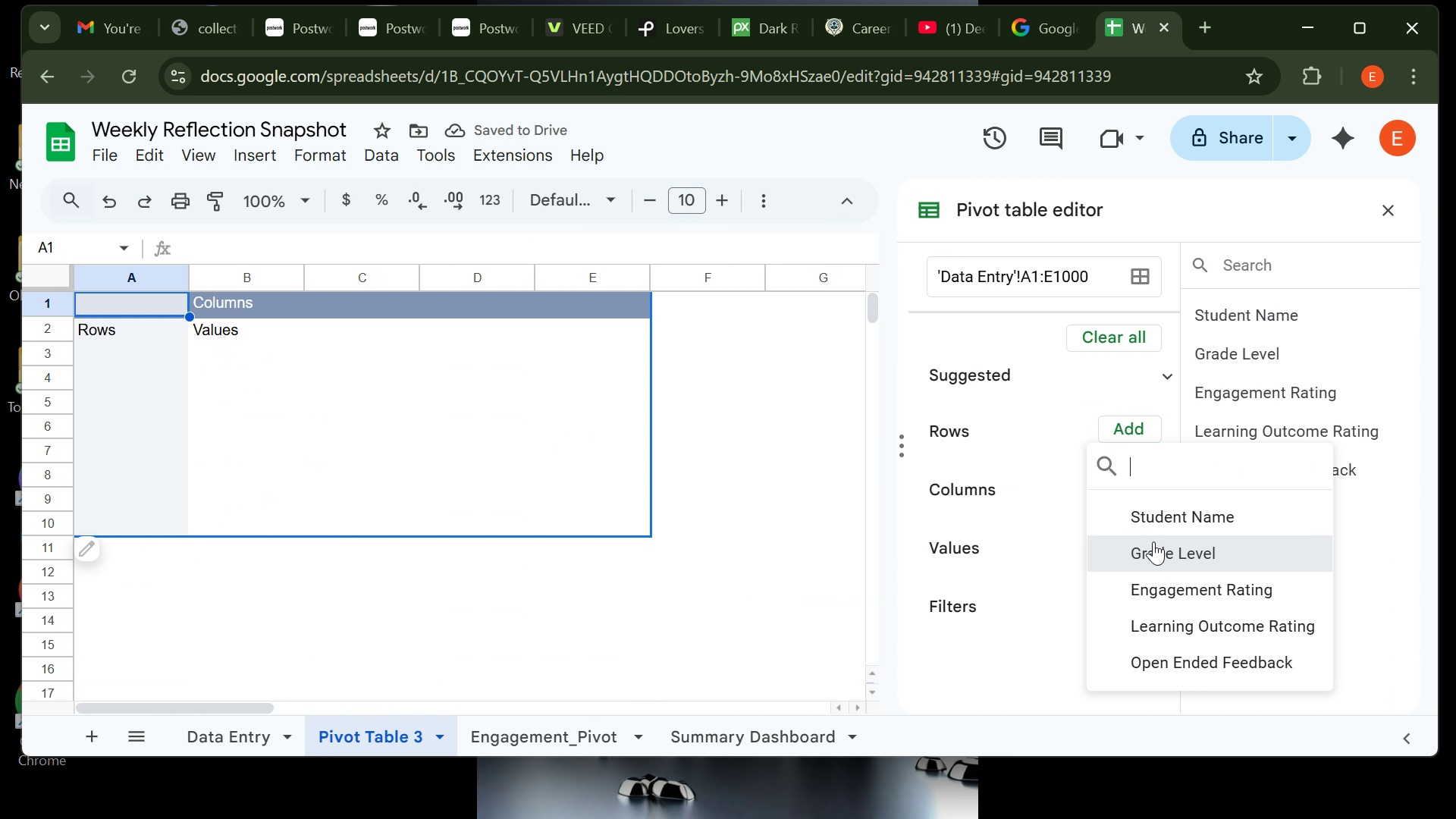 
left_click([1153, 541])
 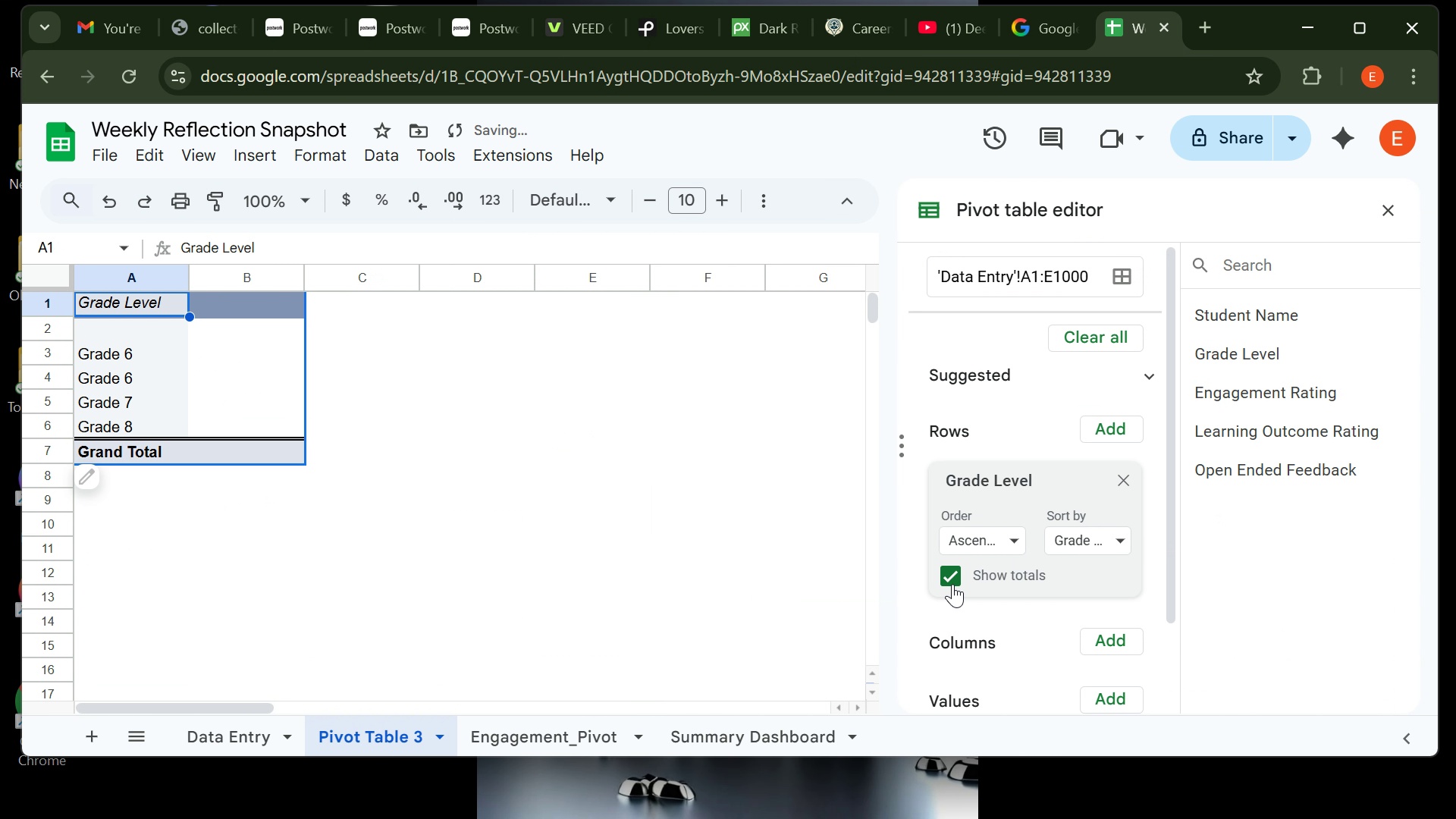 
left_click([954, 583])
 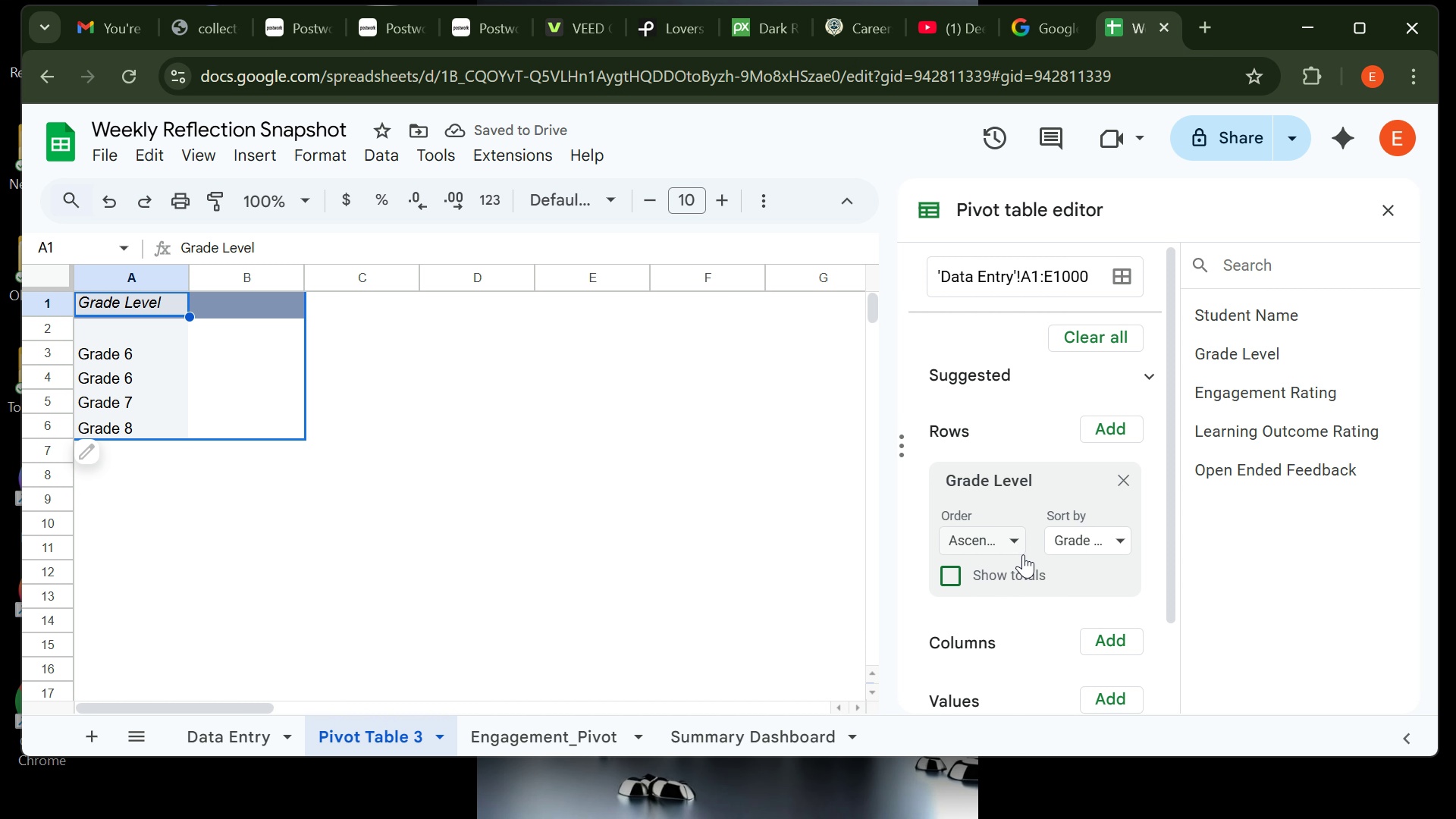 
left_click([1099, 541])
 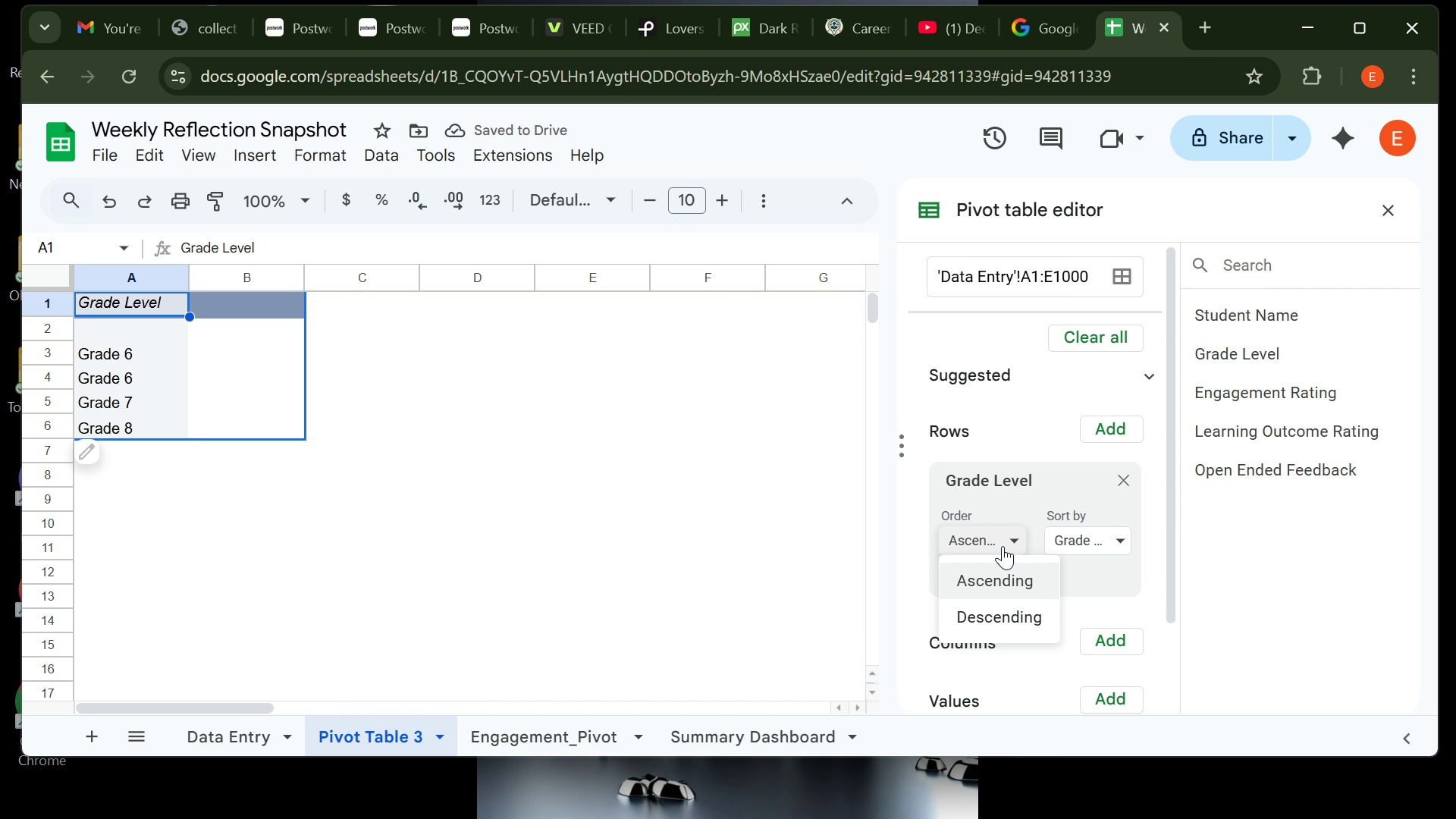 
left_click([1003, 546])
 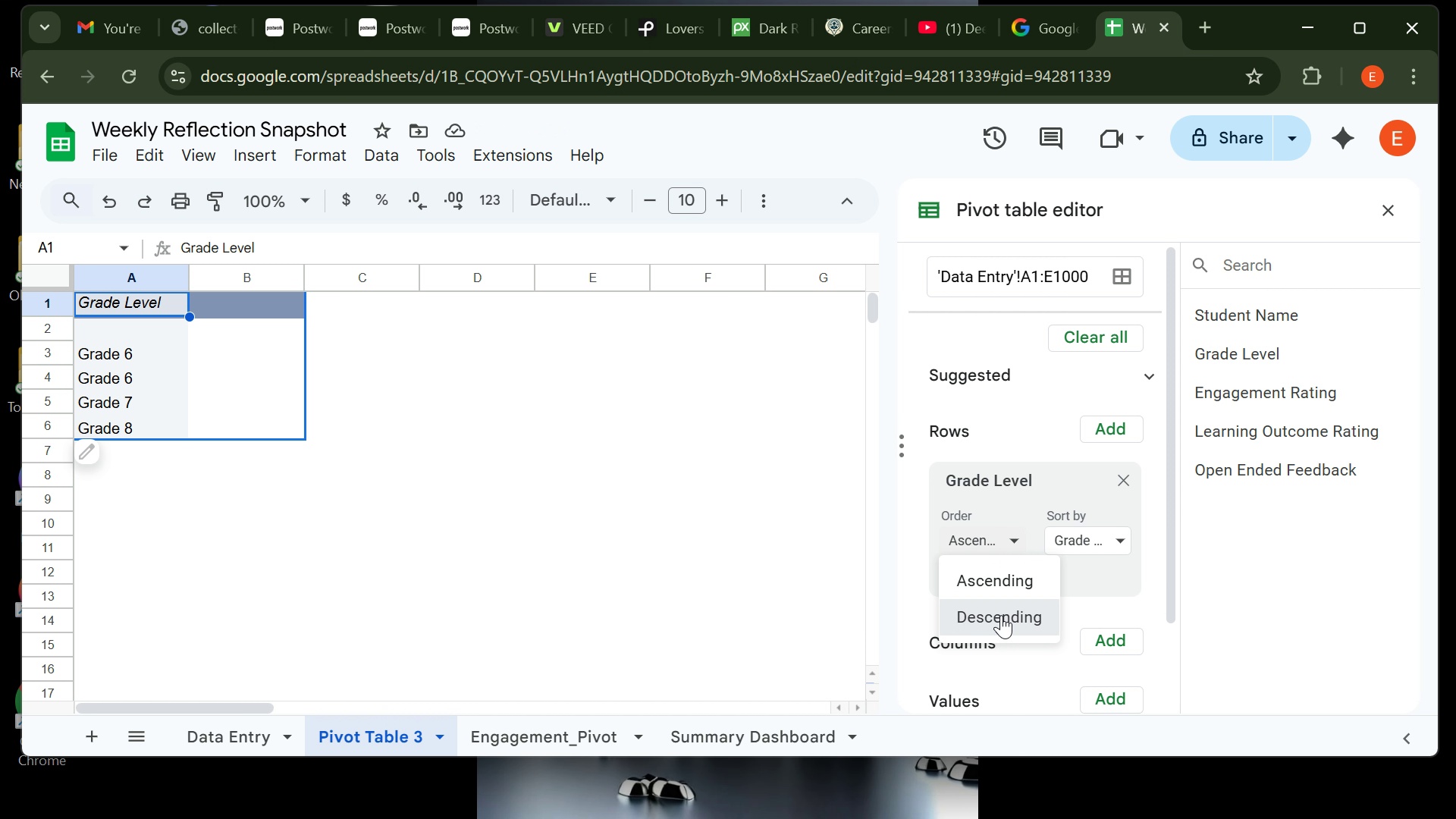 
left_click([1001, 615])
 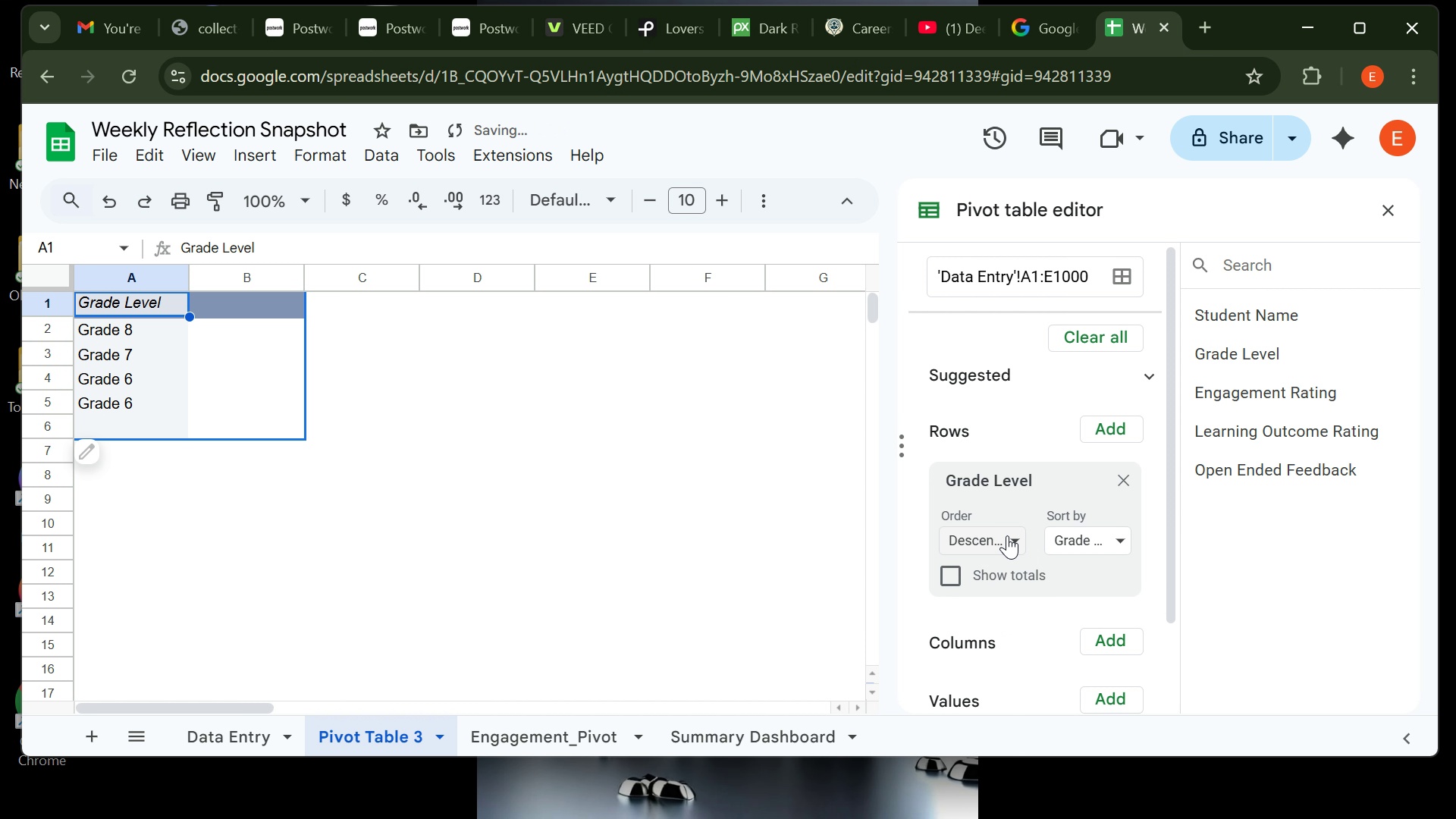 
left_click([1007, 535])
 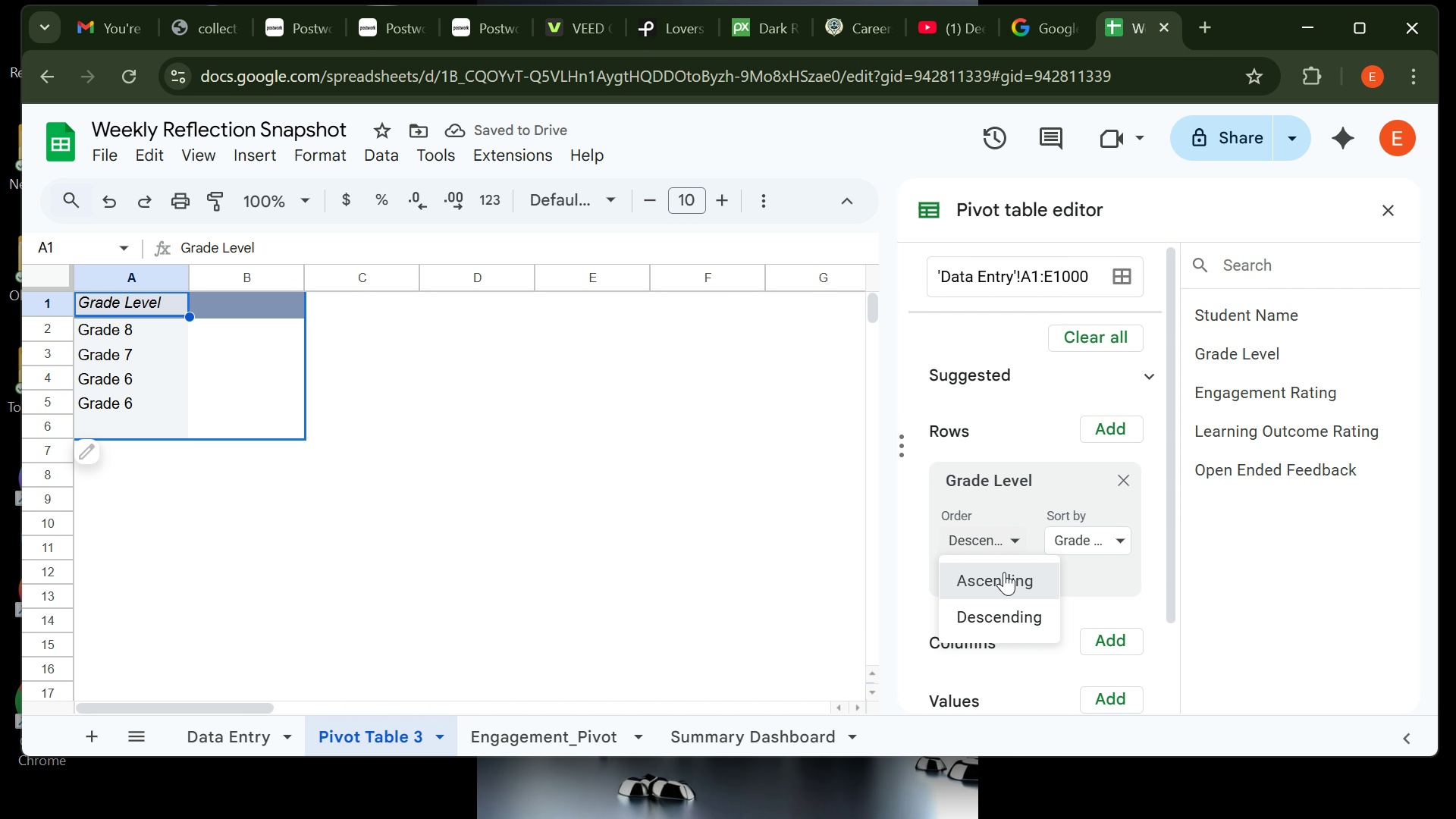 
left_click([1004, 572])
 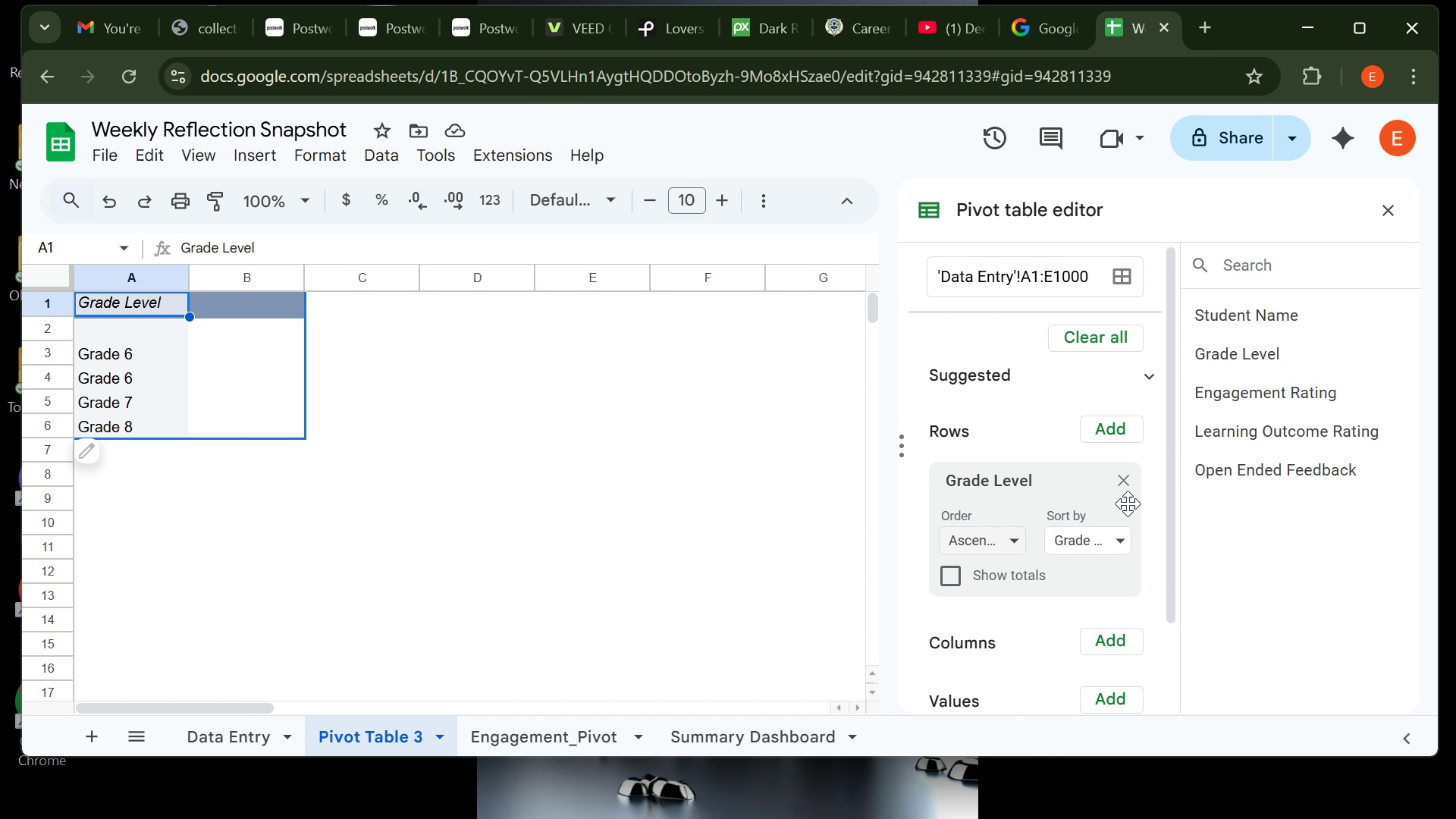 
wait(14.03)
 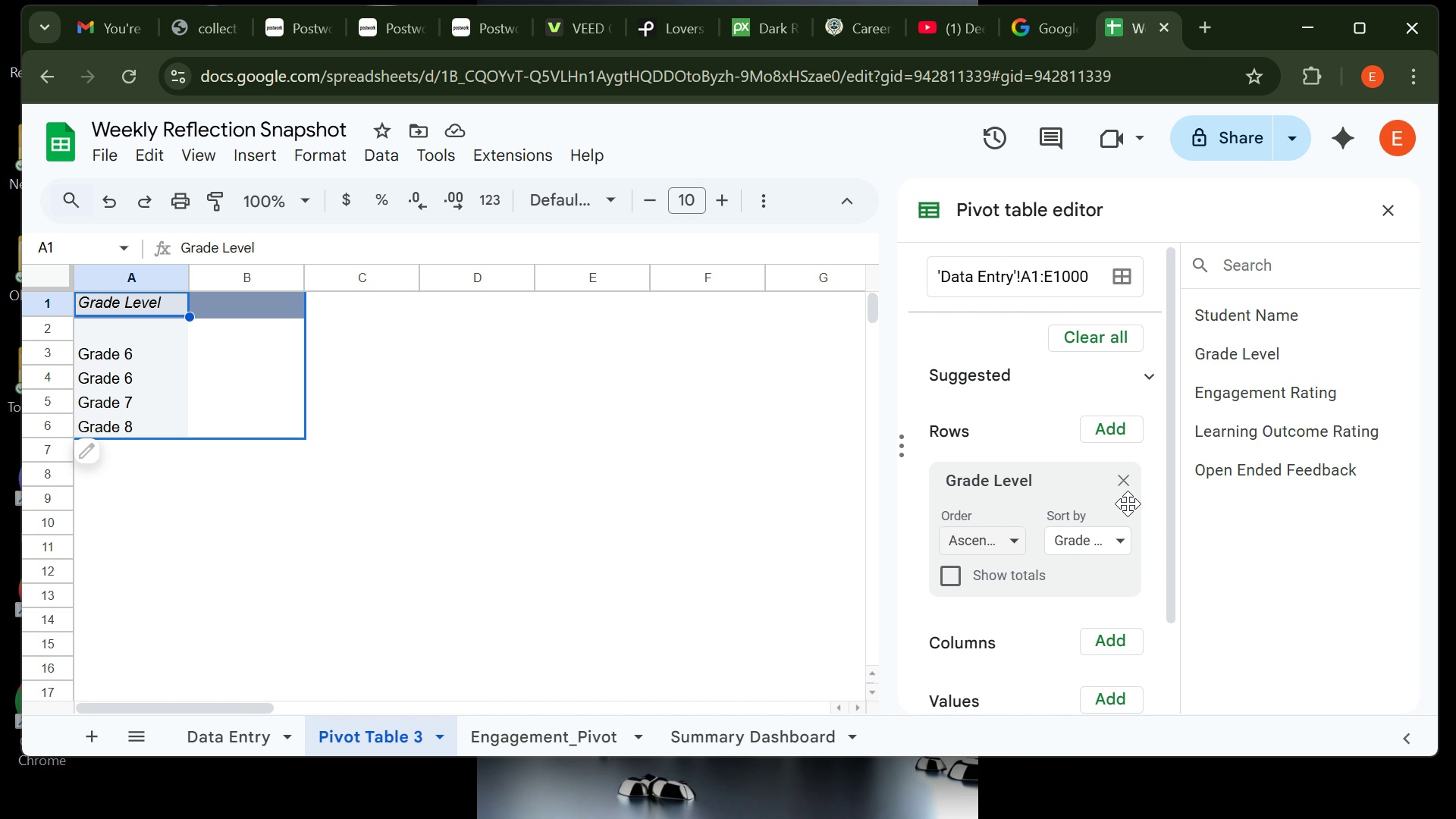 
left_click([1037, 278])
 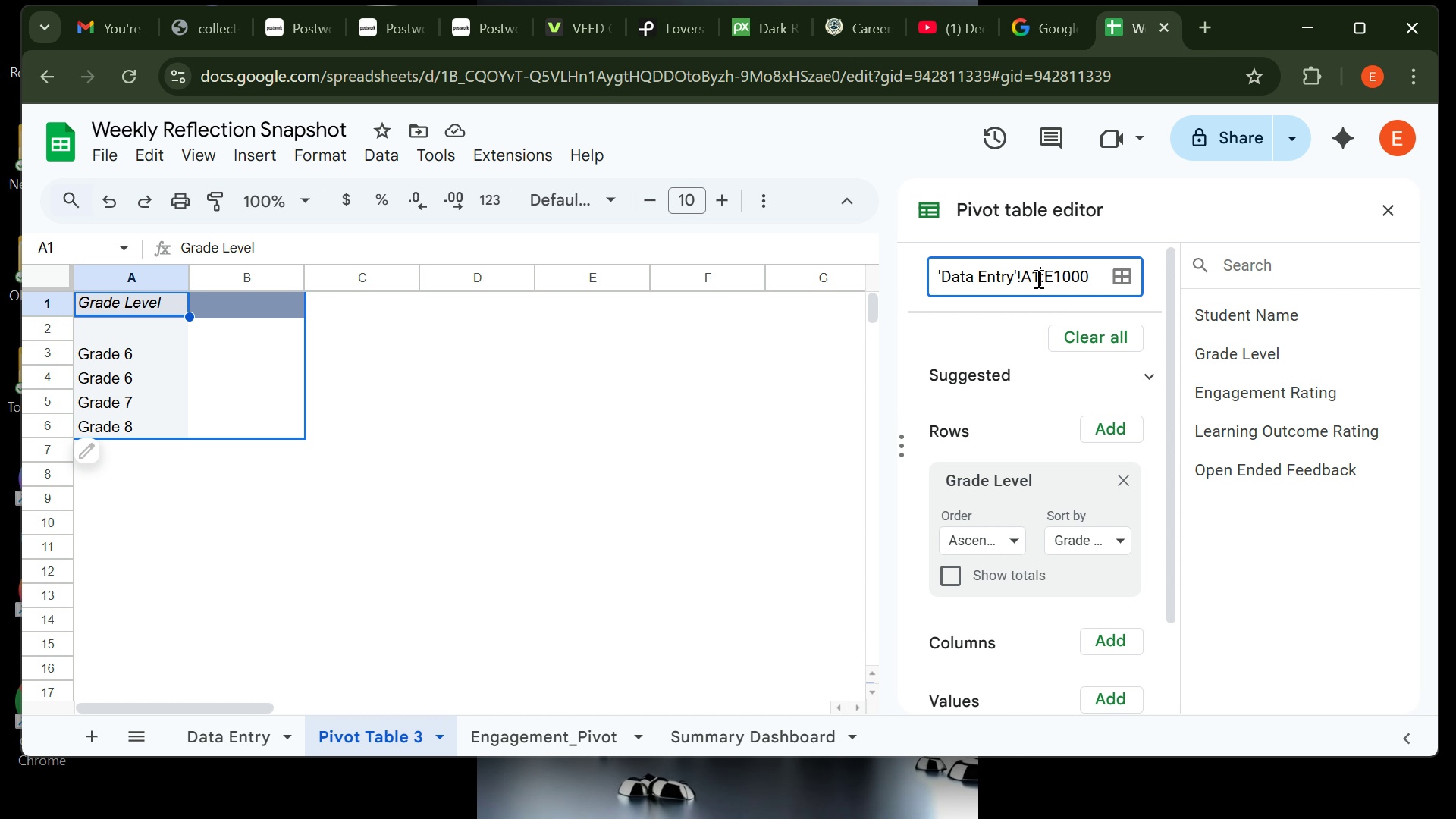 
key(Backspace)
 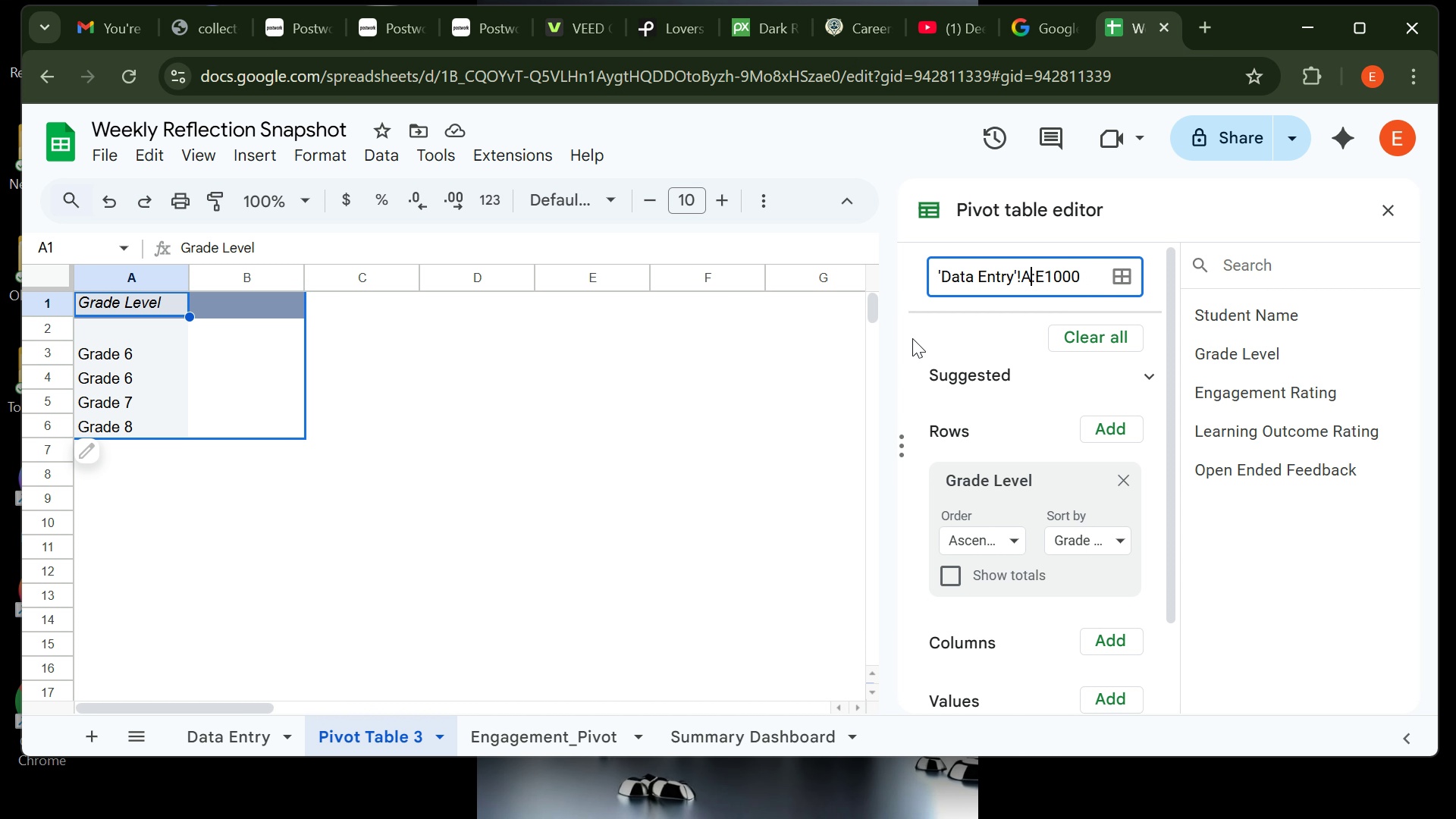 
left_click([905, 336])
 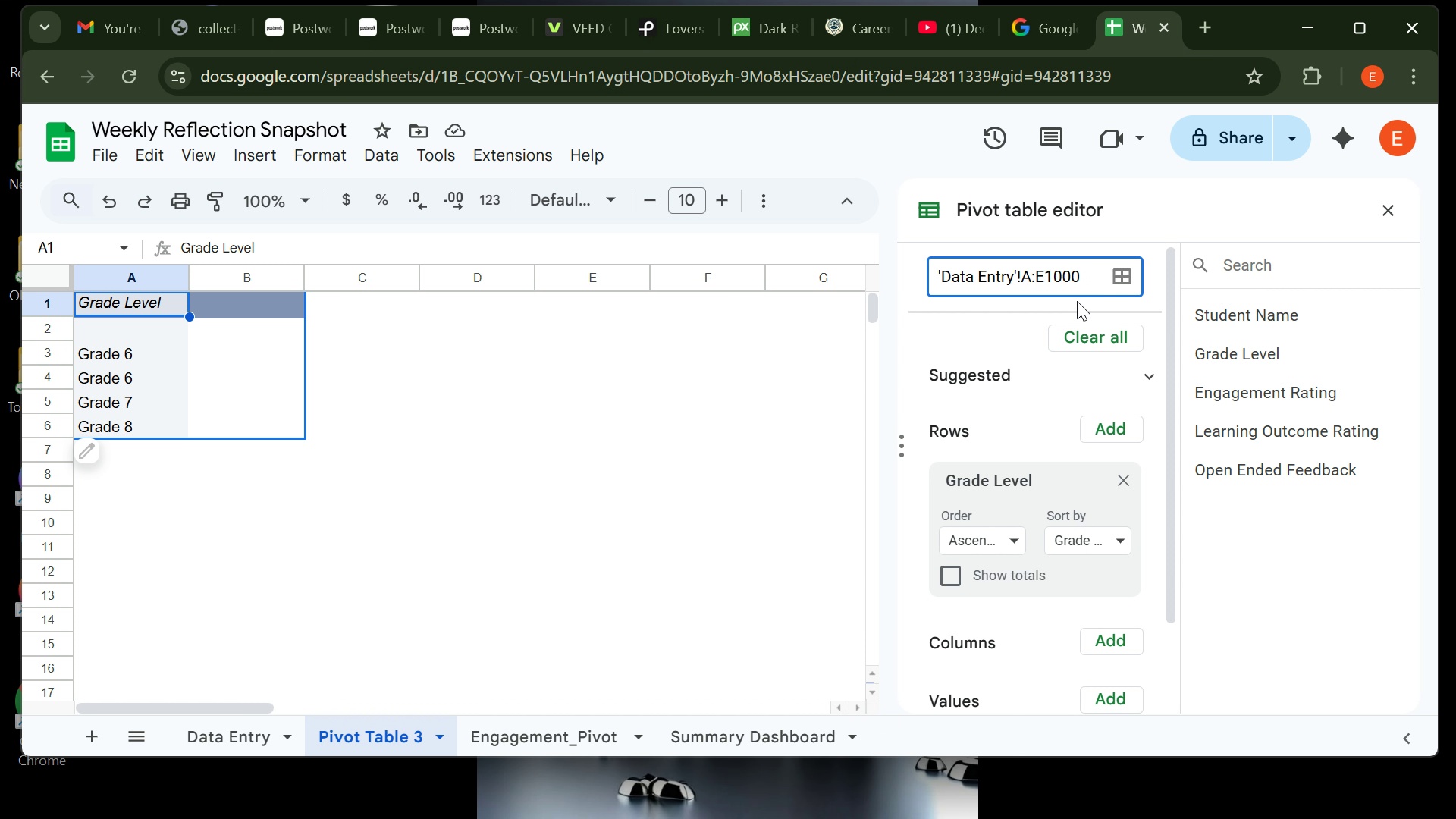 
left_click([1122, 267])
 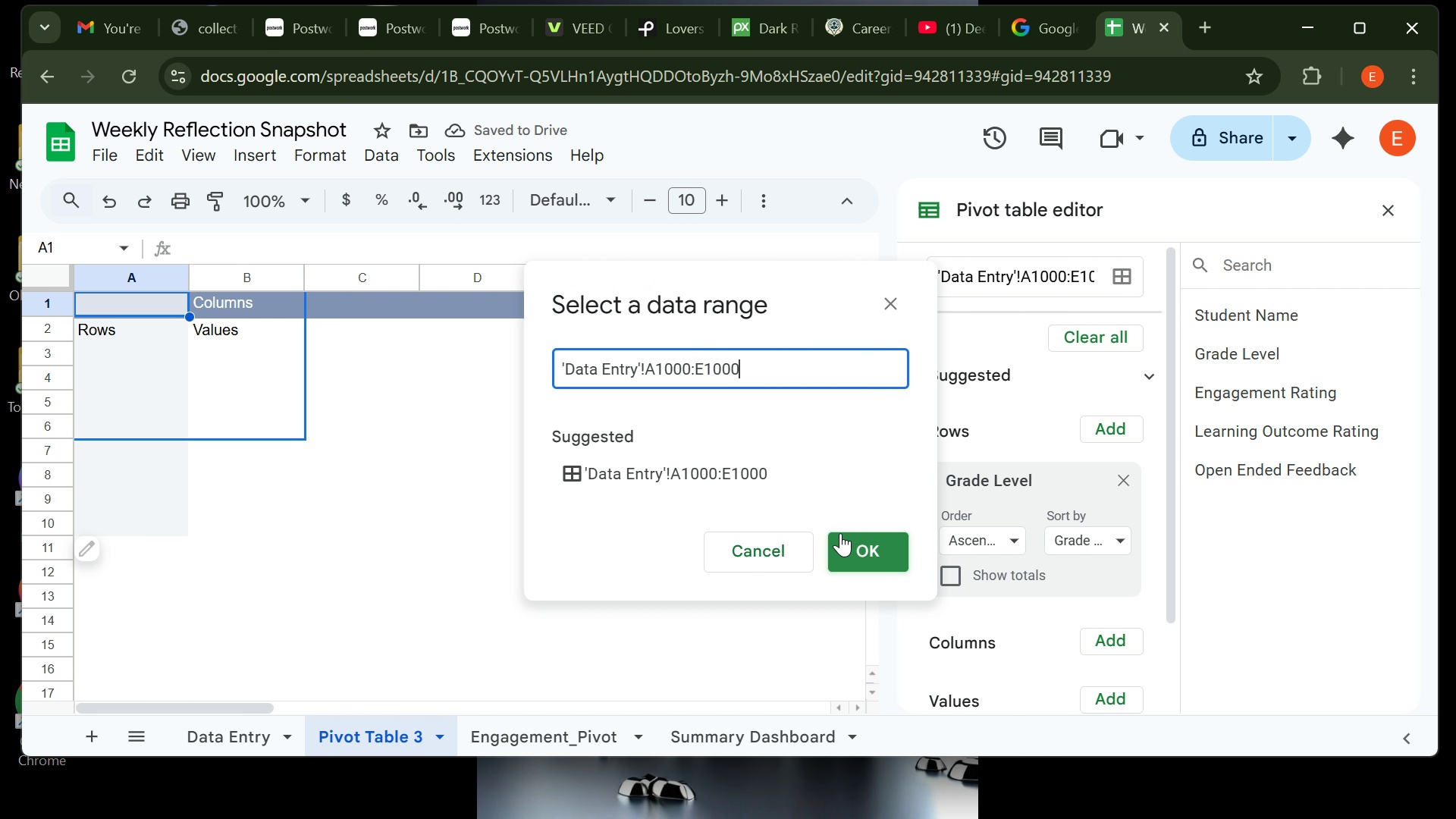 
left_click([848, 538])
 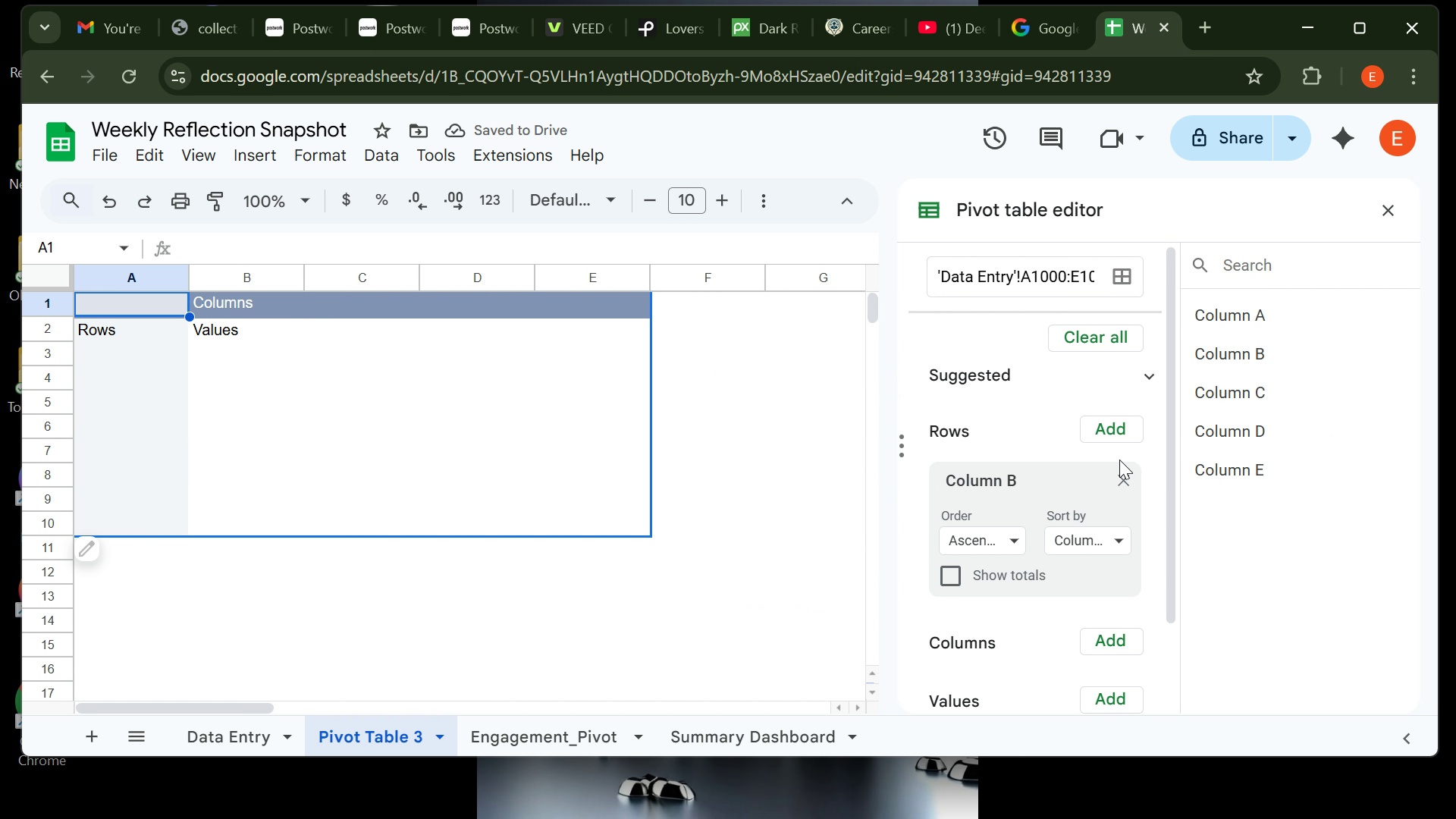 
left_click([1112, 435])
 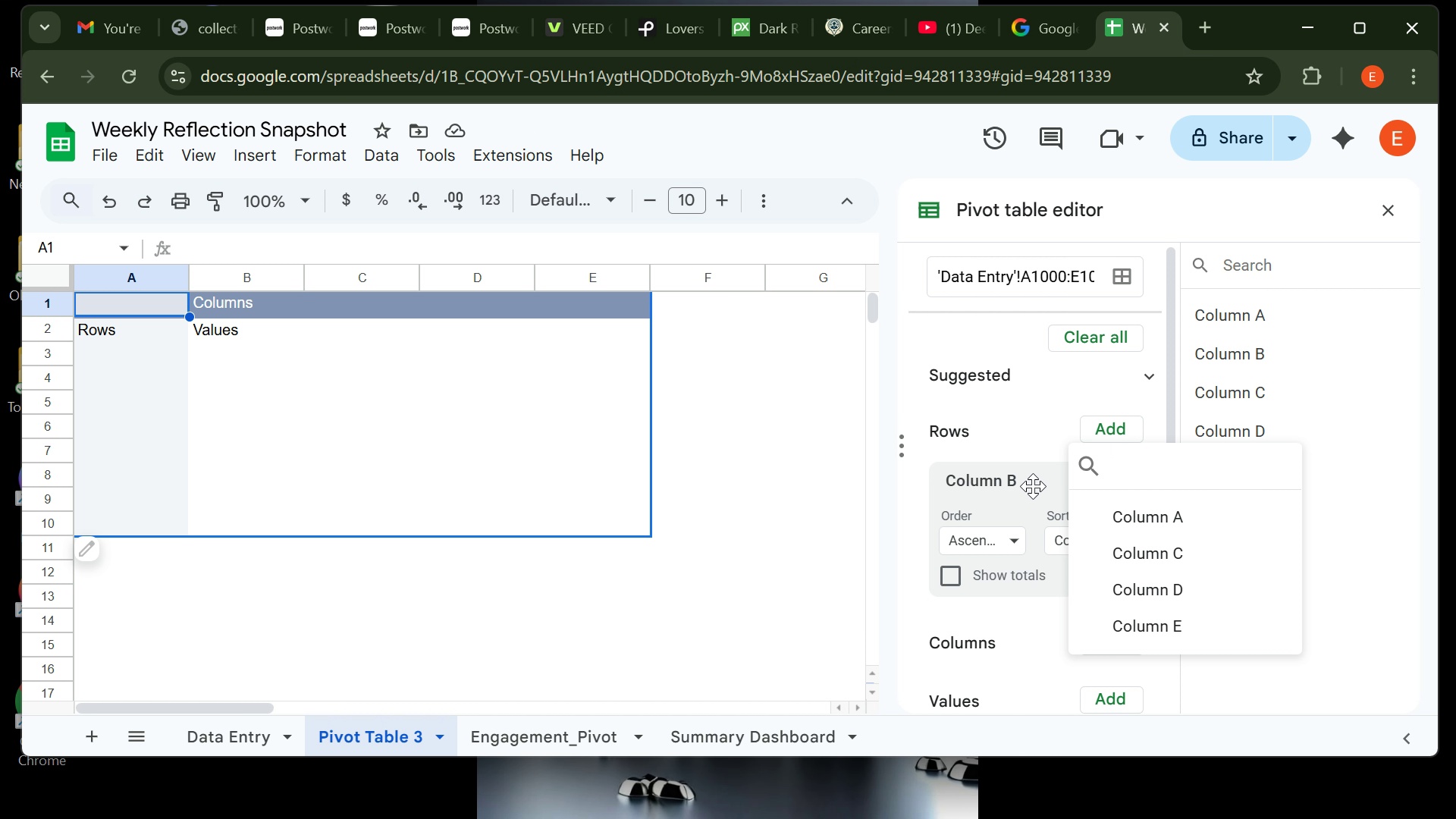 
left_click([1035, 486])
 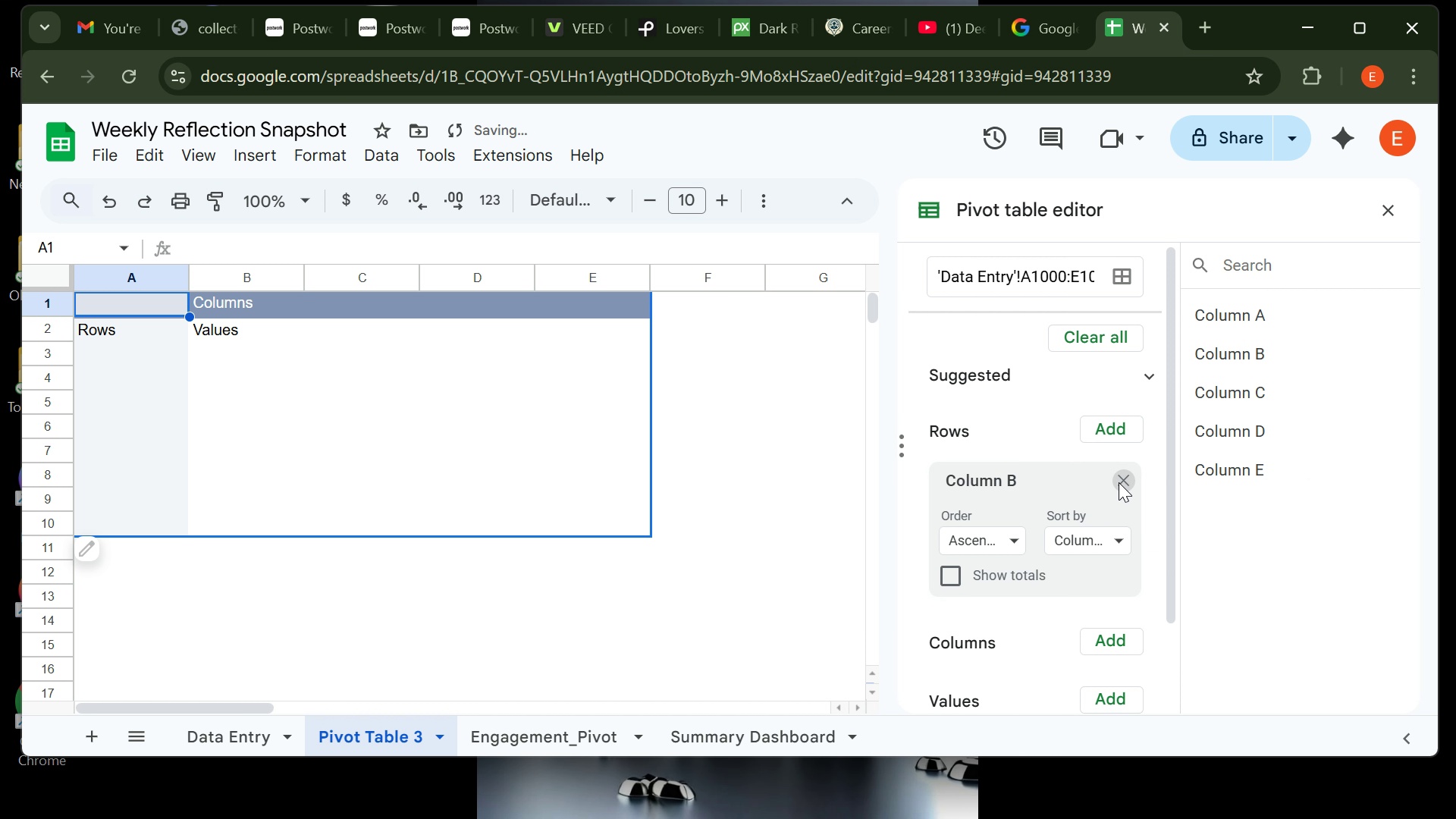 
left_click([1119, 482])
 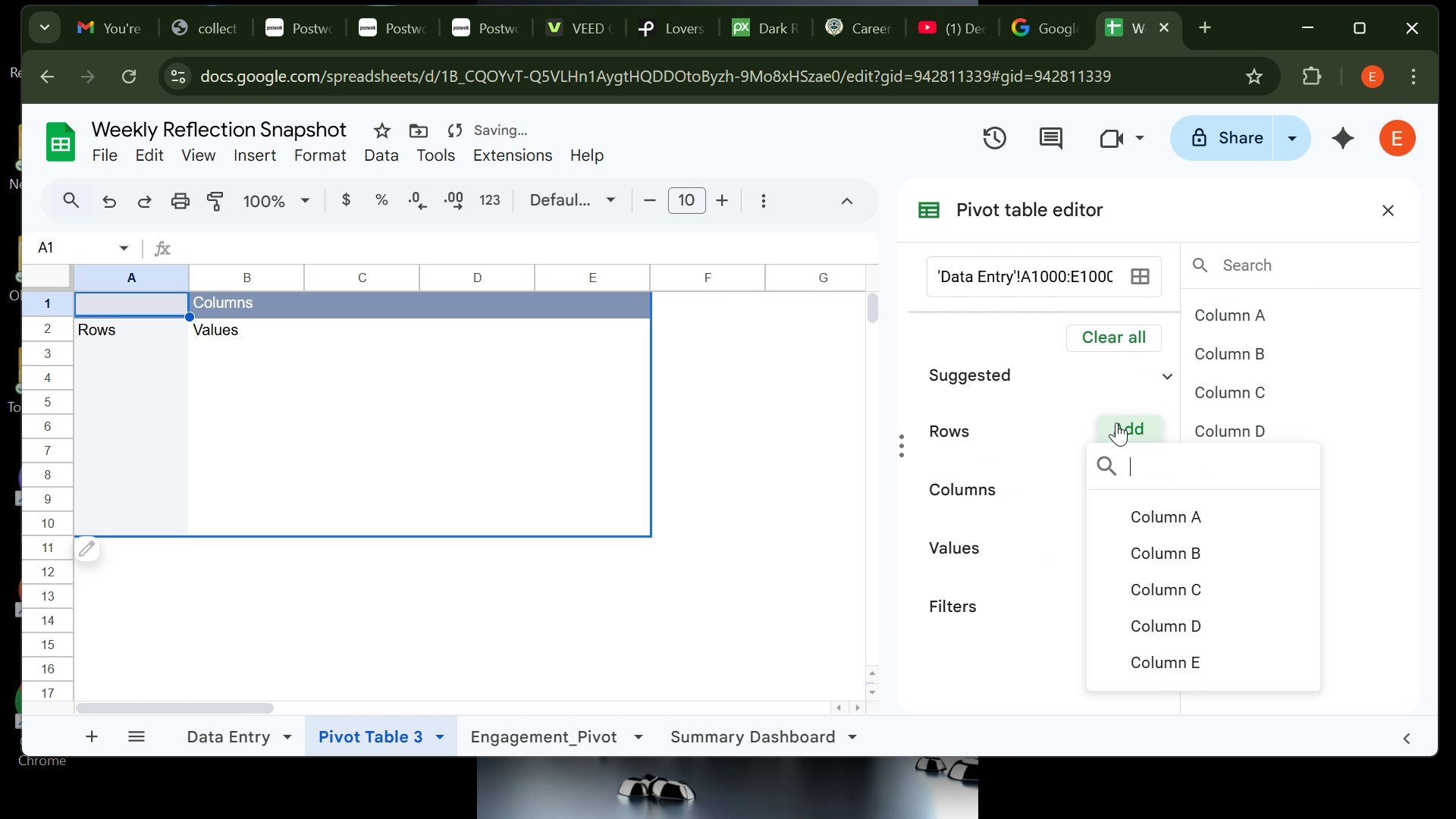 
left_click([1116, 422])
 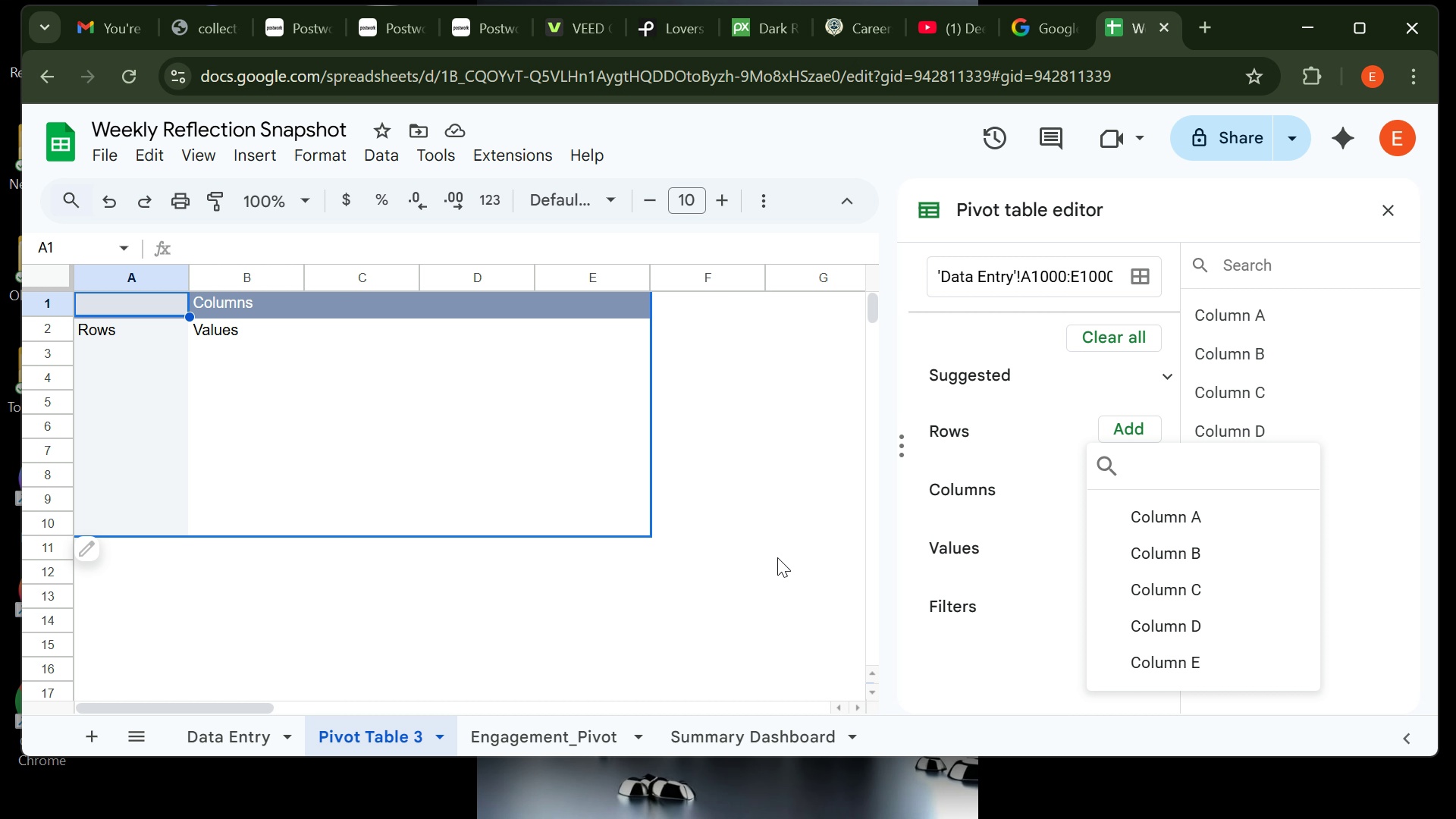 
wait(7.36)
 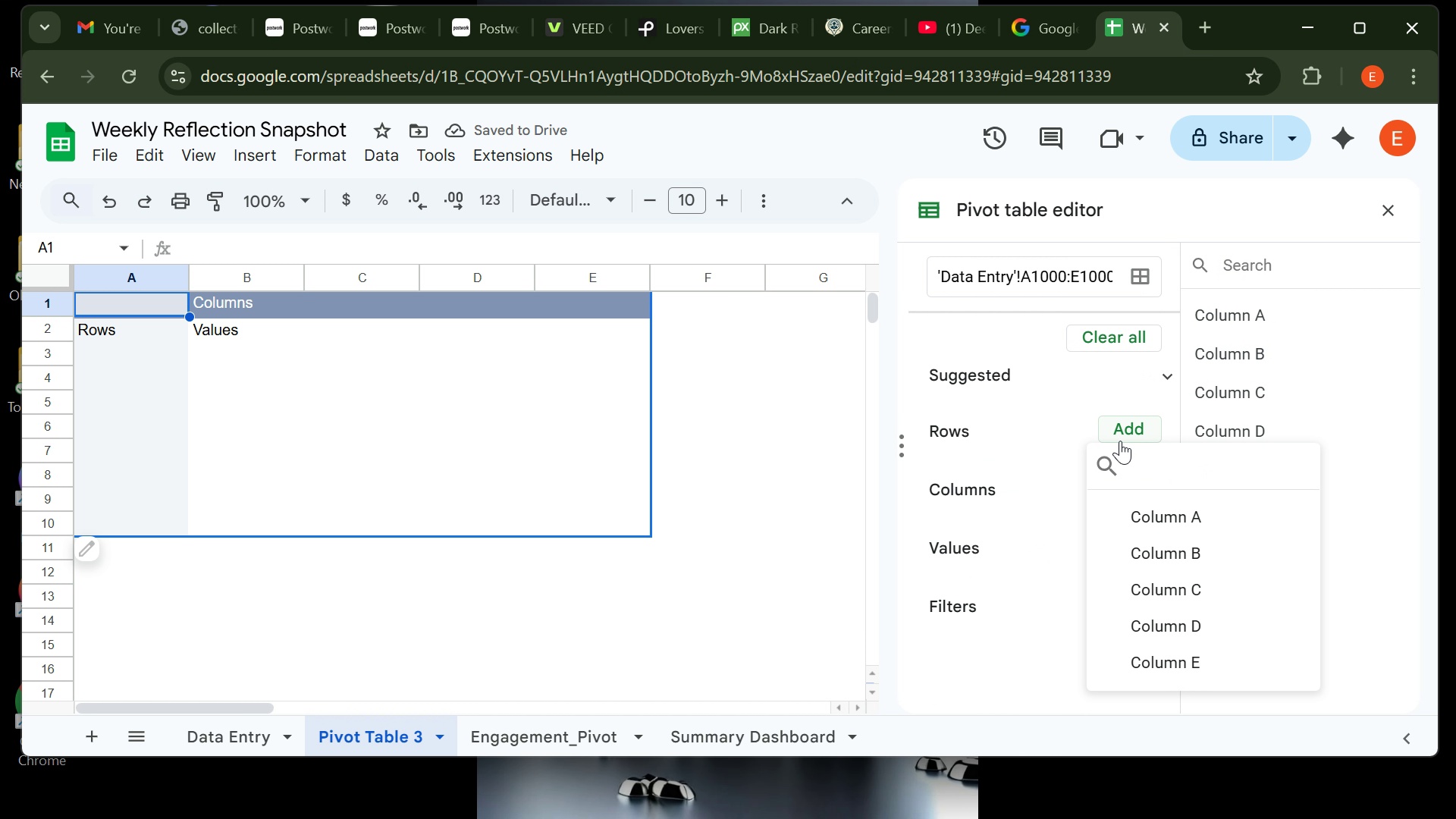 
left_click([726, 551])
 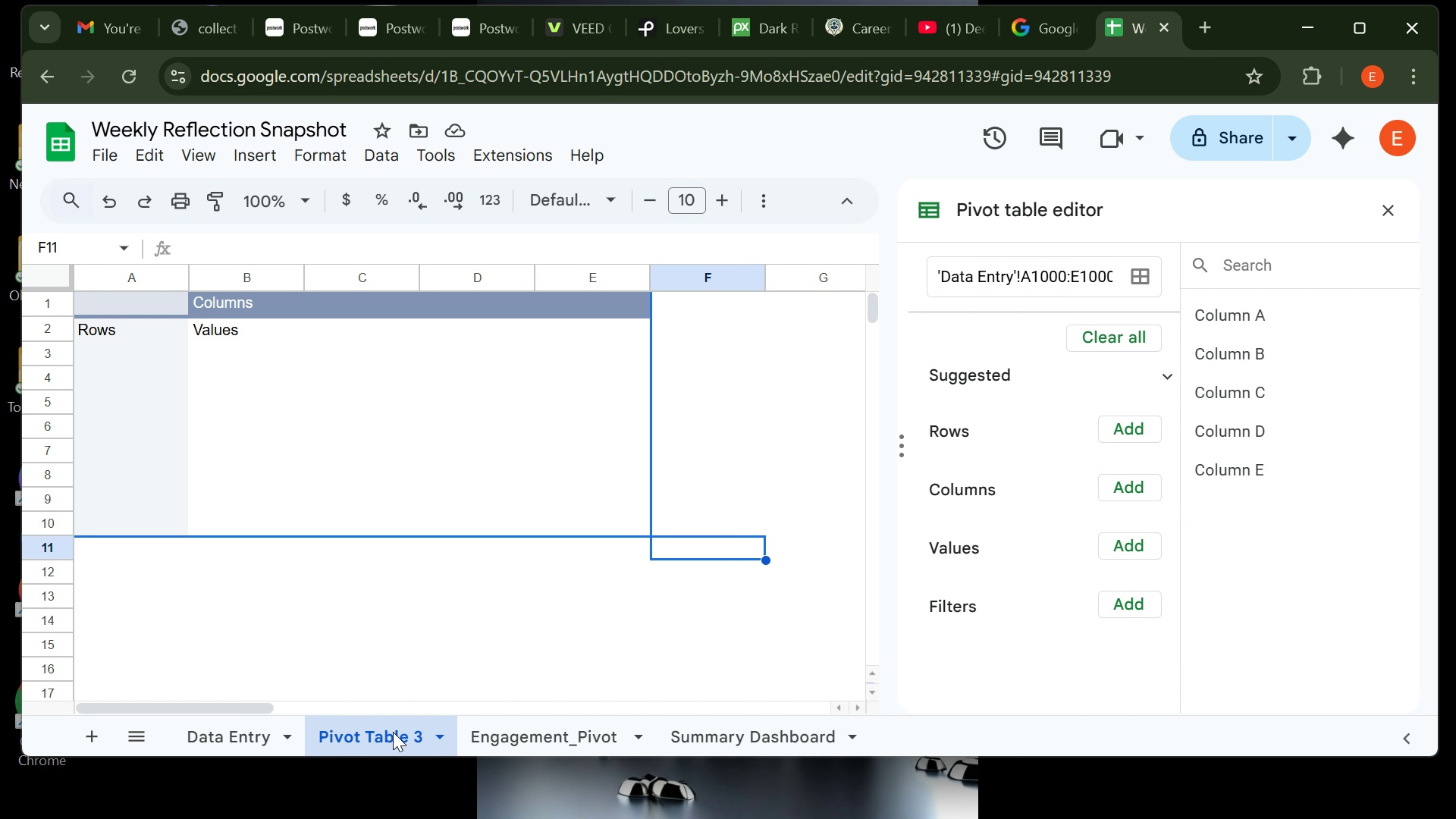 
right_click([393, 732])
 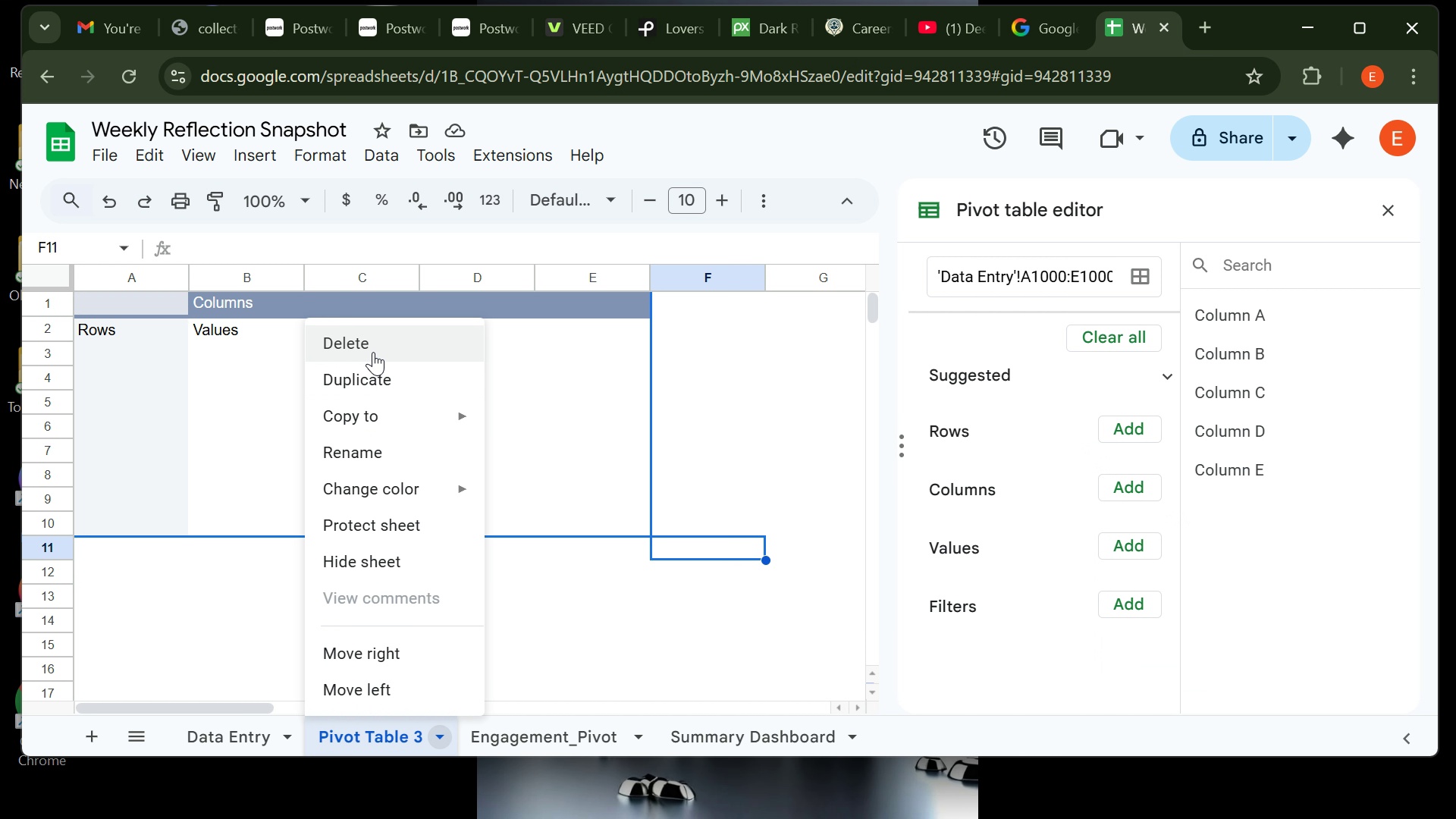 
left_click([373, 352])
 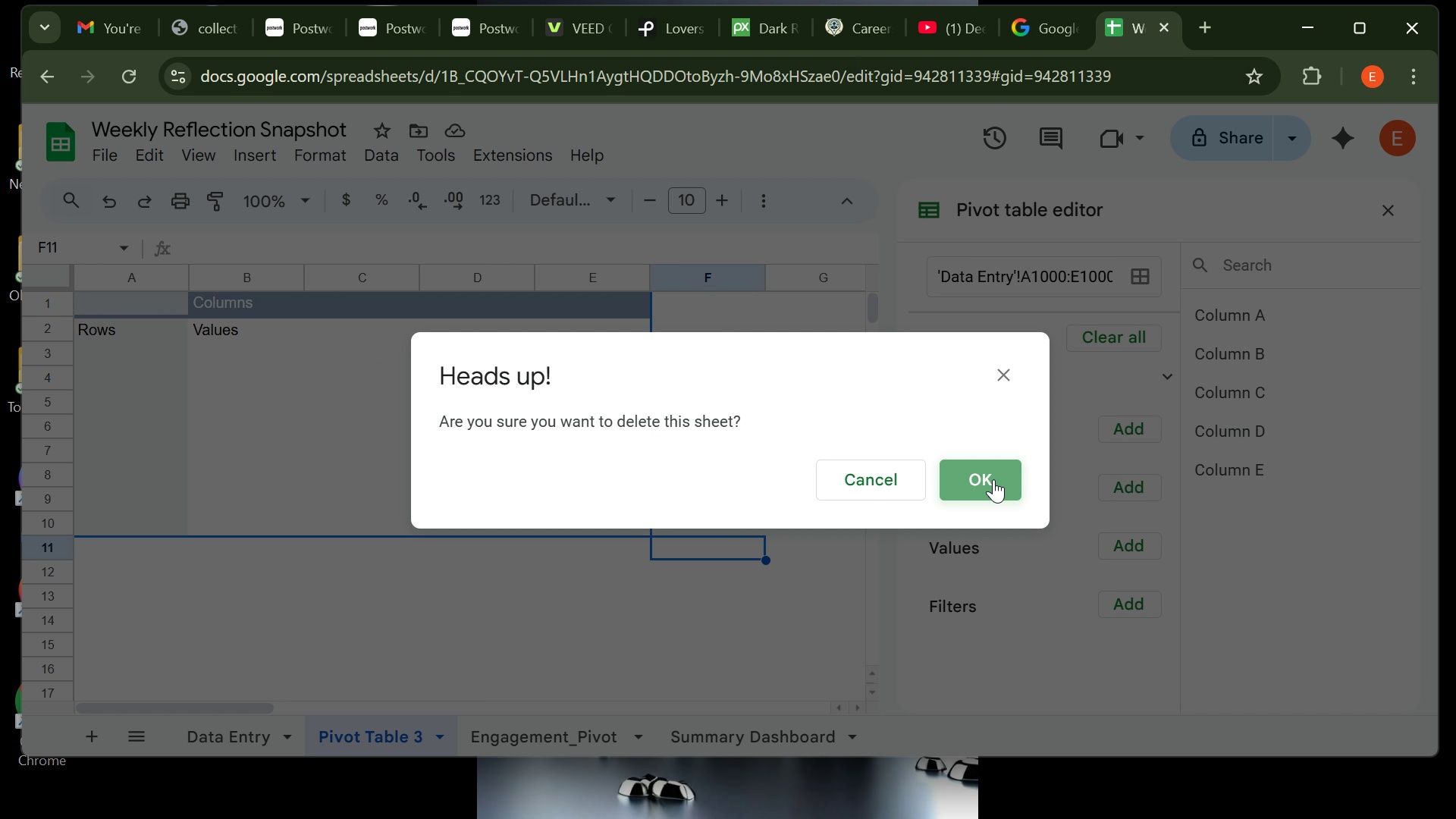 
left_click([993, 479])
 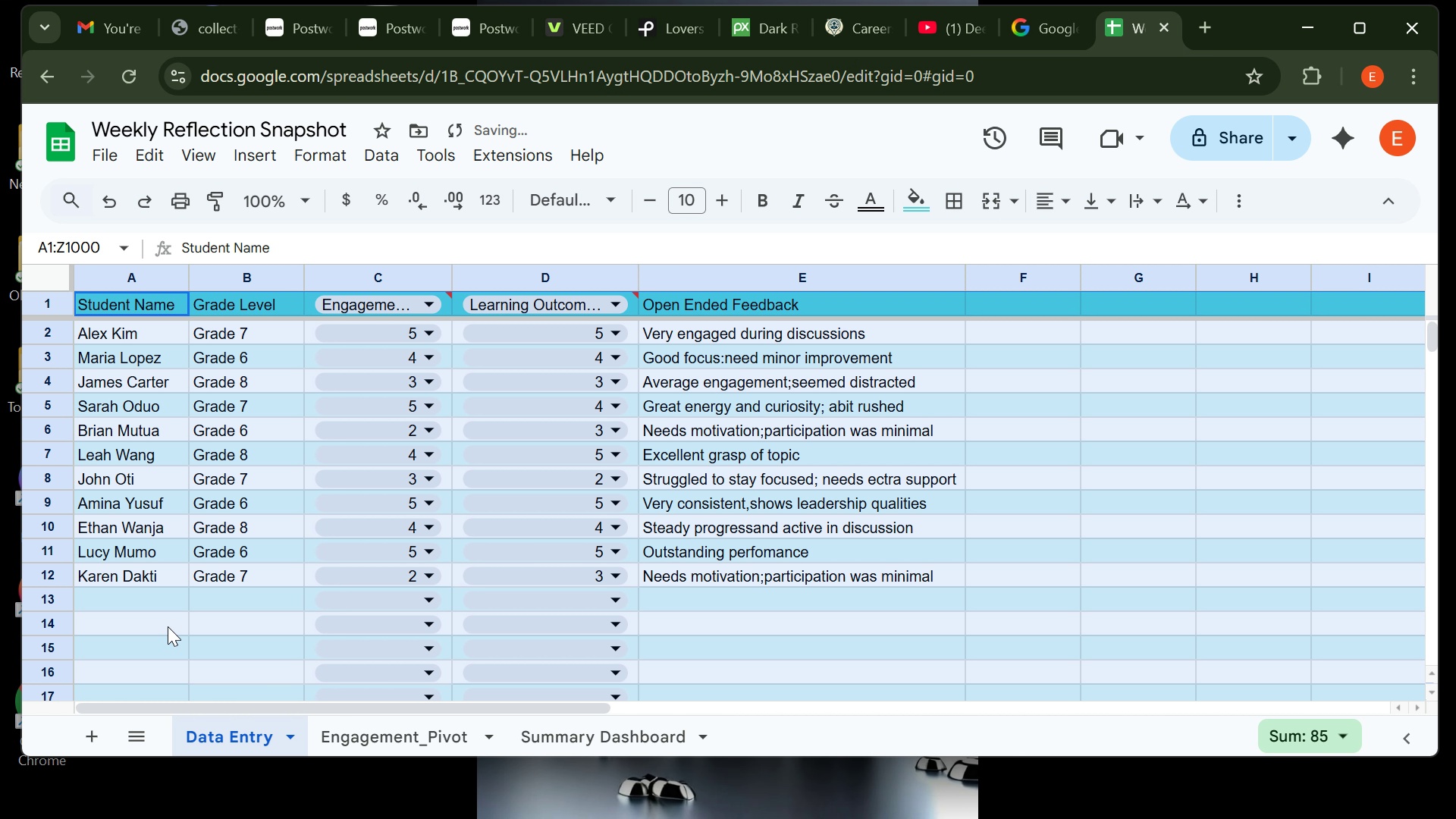 
left_click([152, 617])
 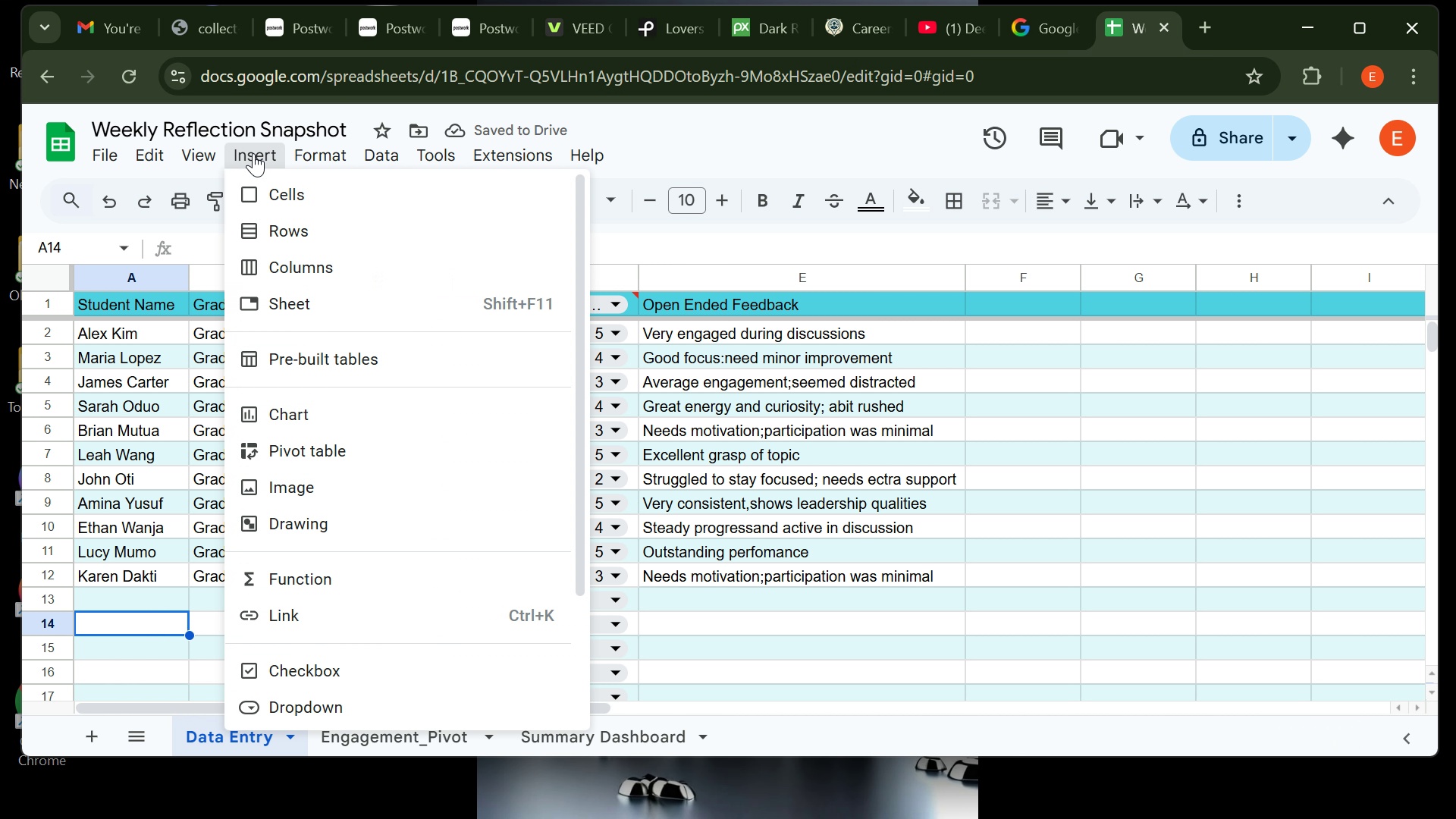 
left_click([253, 153])
 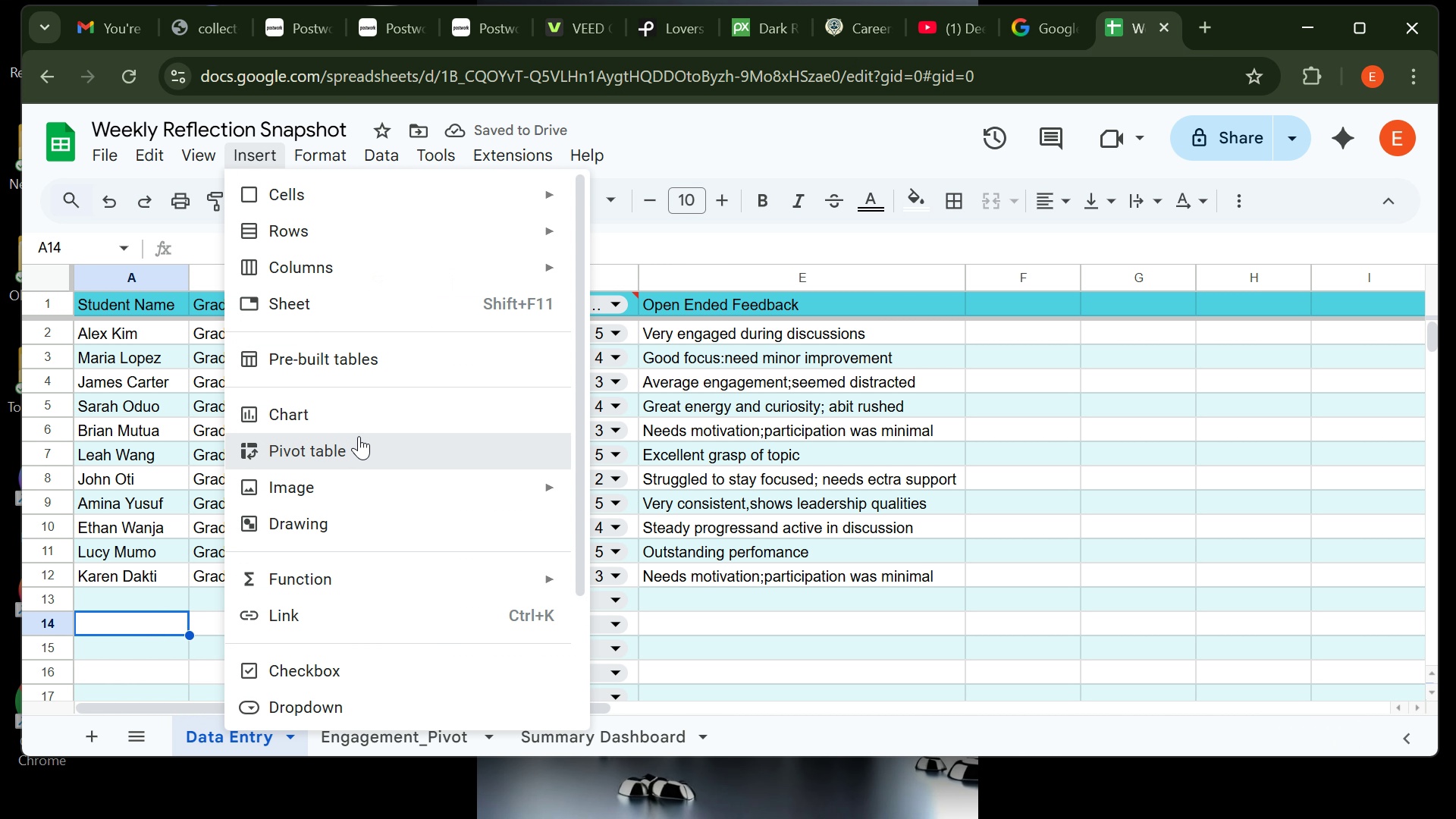 
left_click([359, 436])
 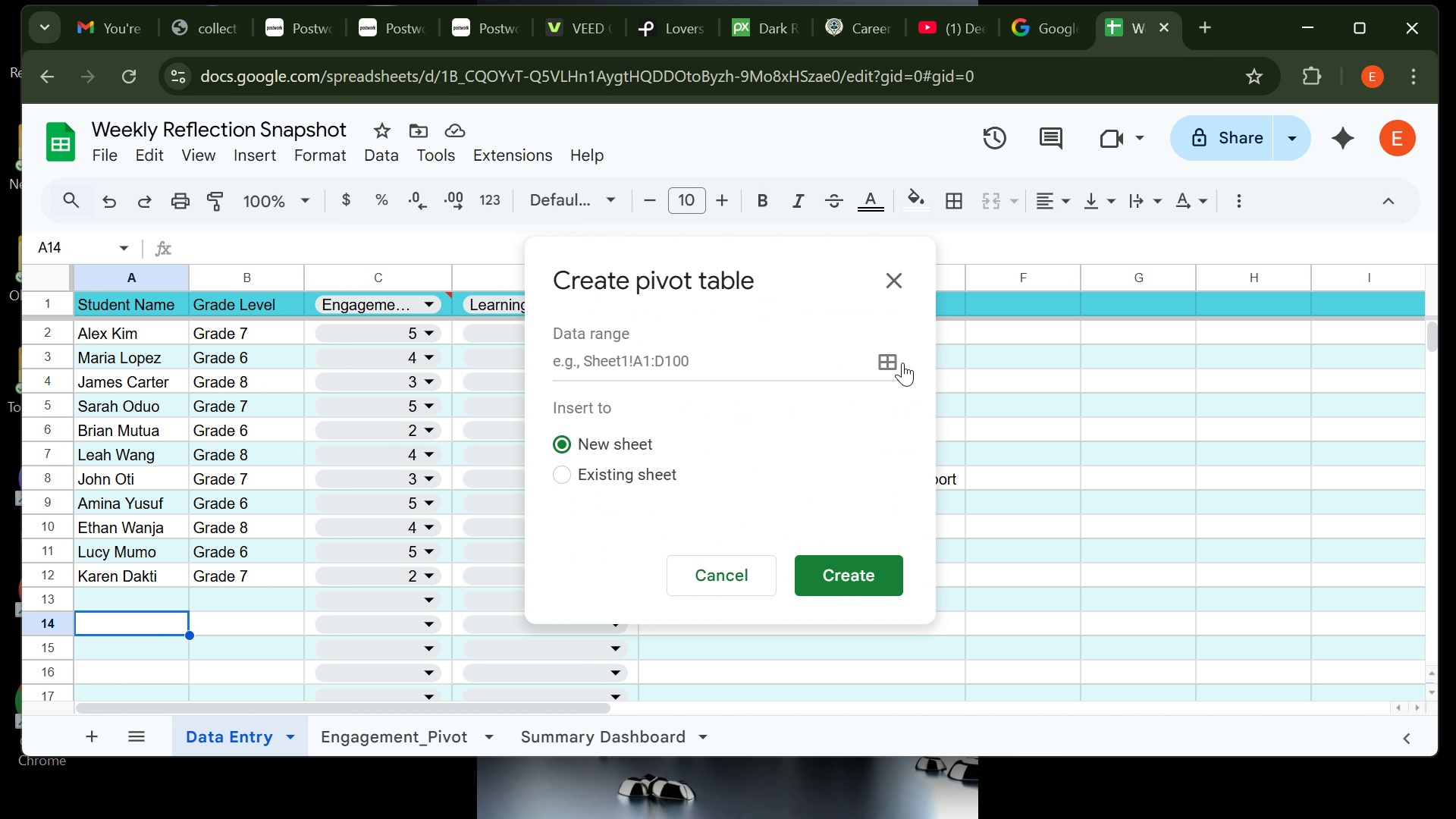 
left_click([893, 362])
 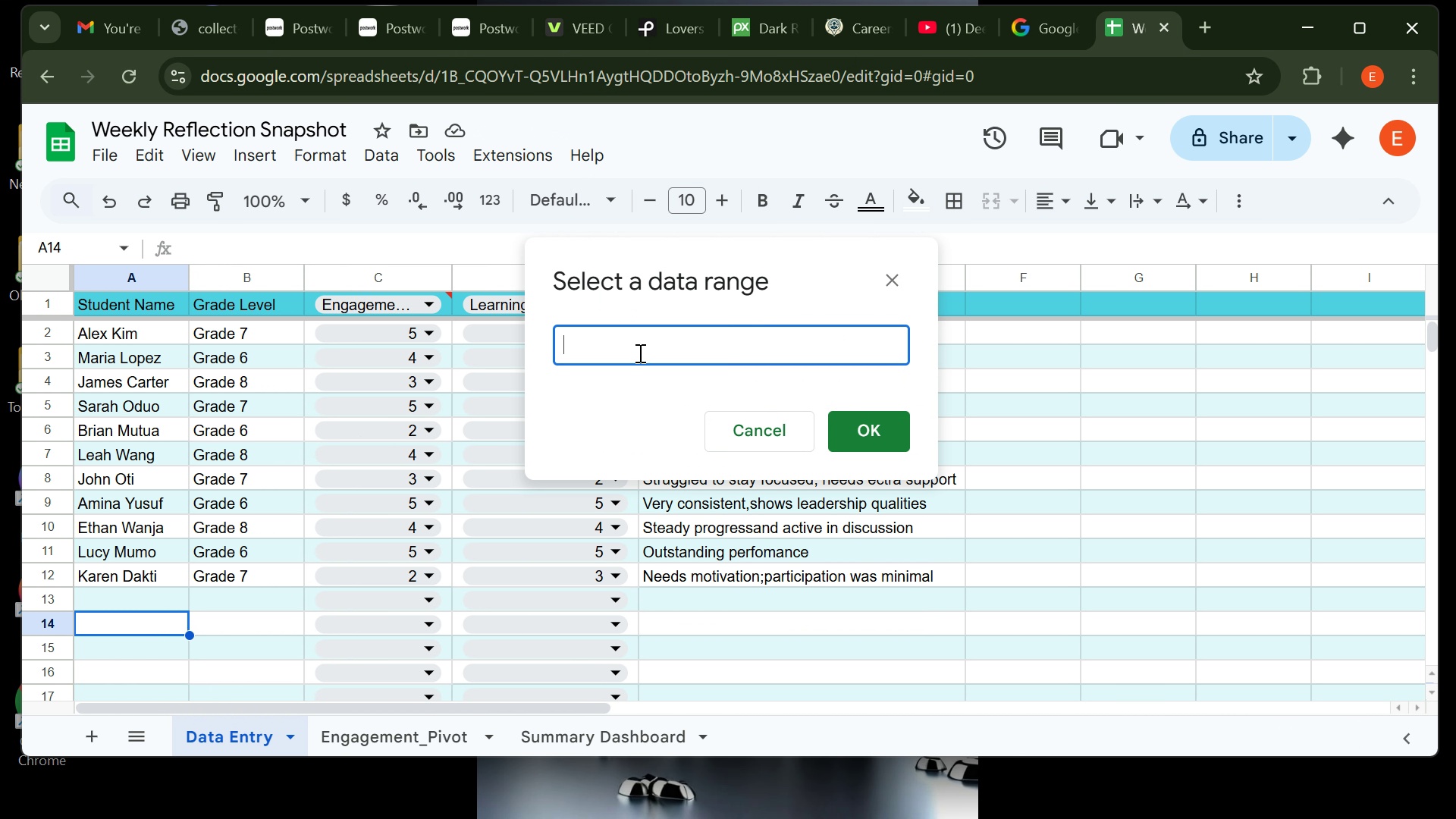 
key(CapsLock)
 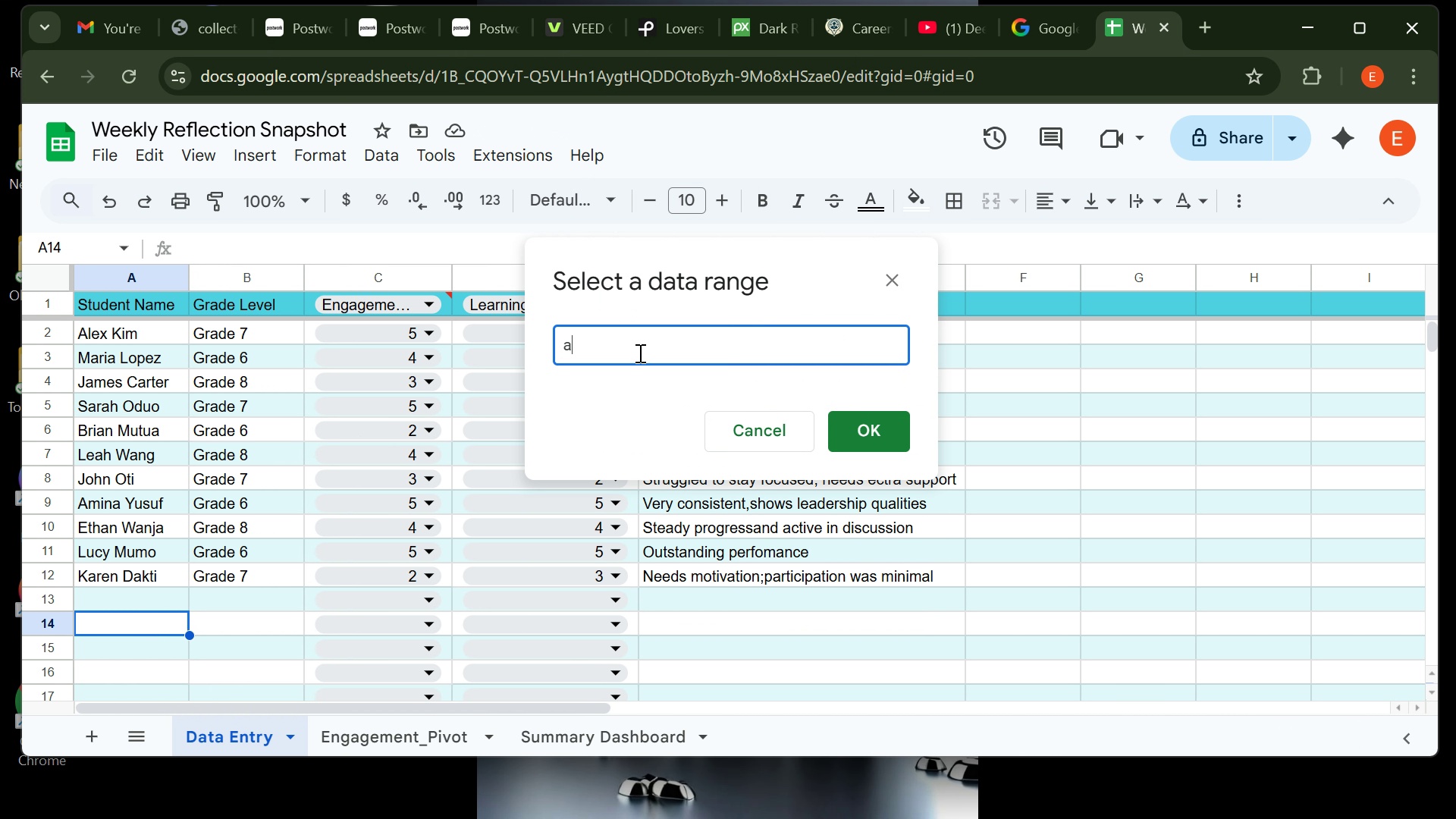 
key(A)
 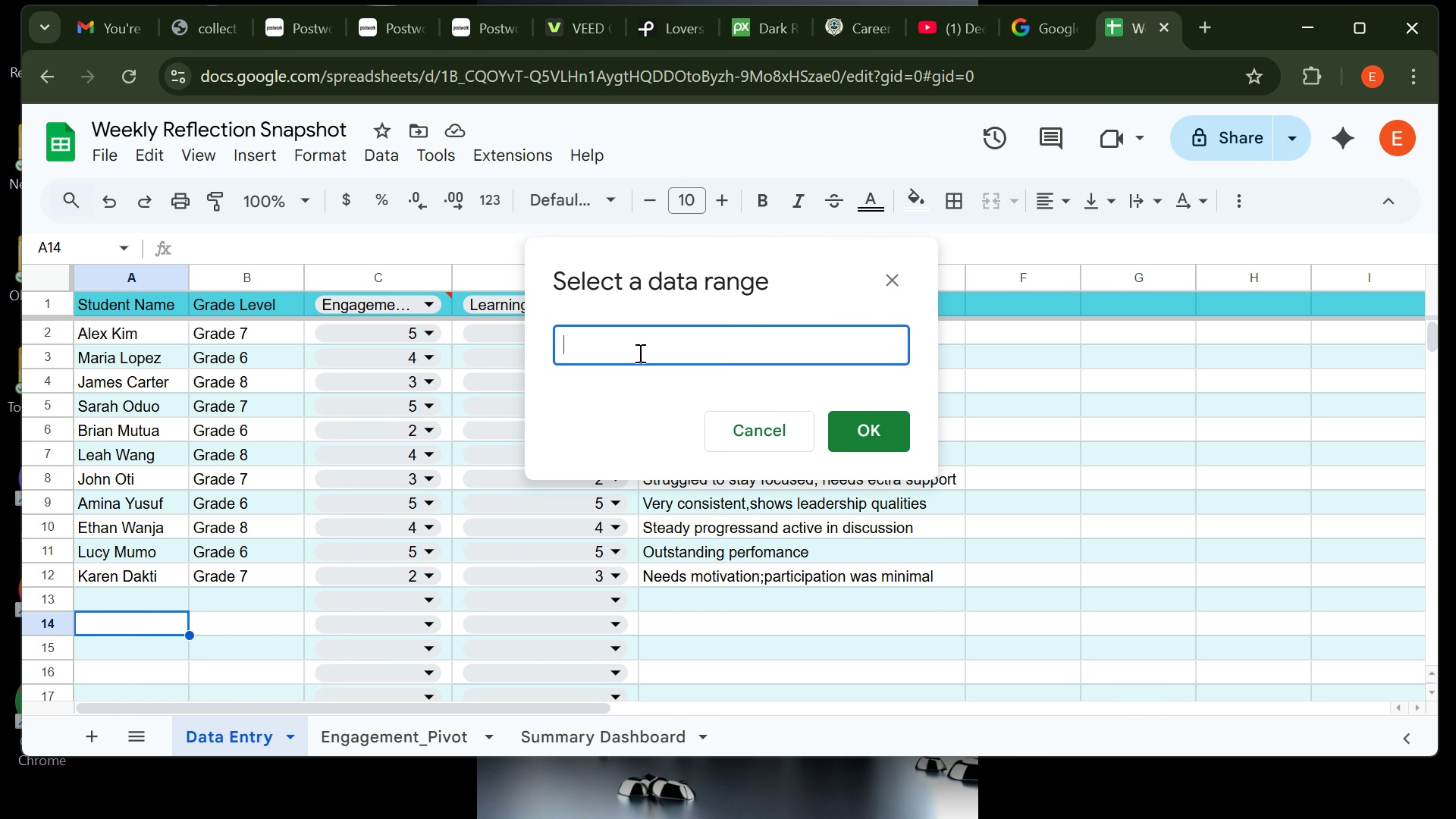 
key(Backspace)
 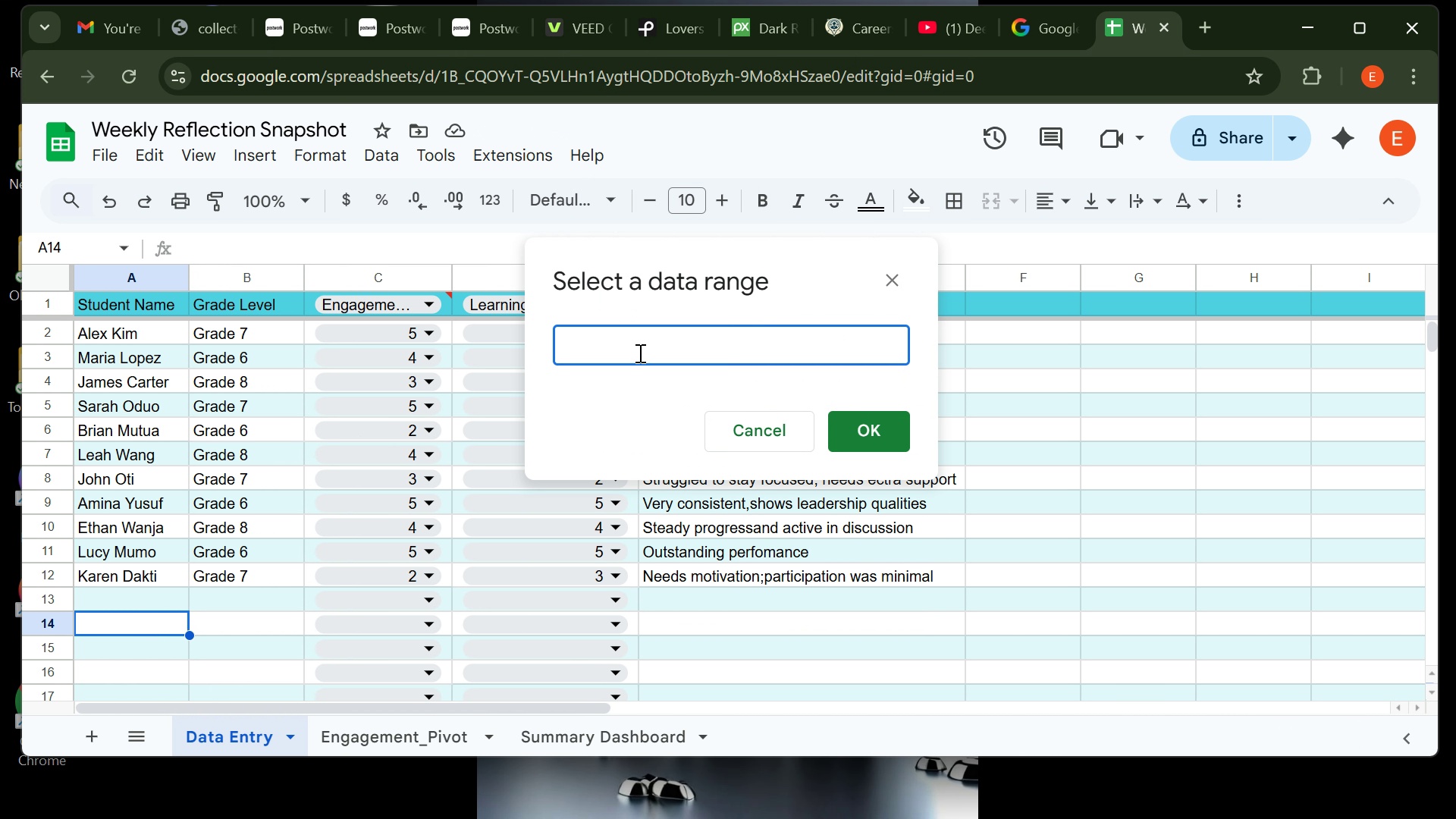 
key(CapsLock)
 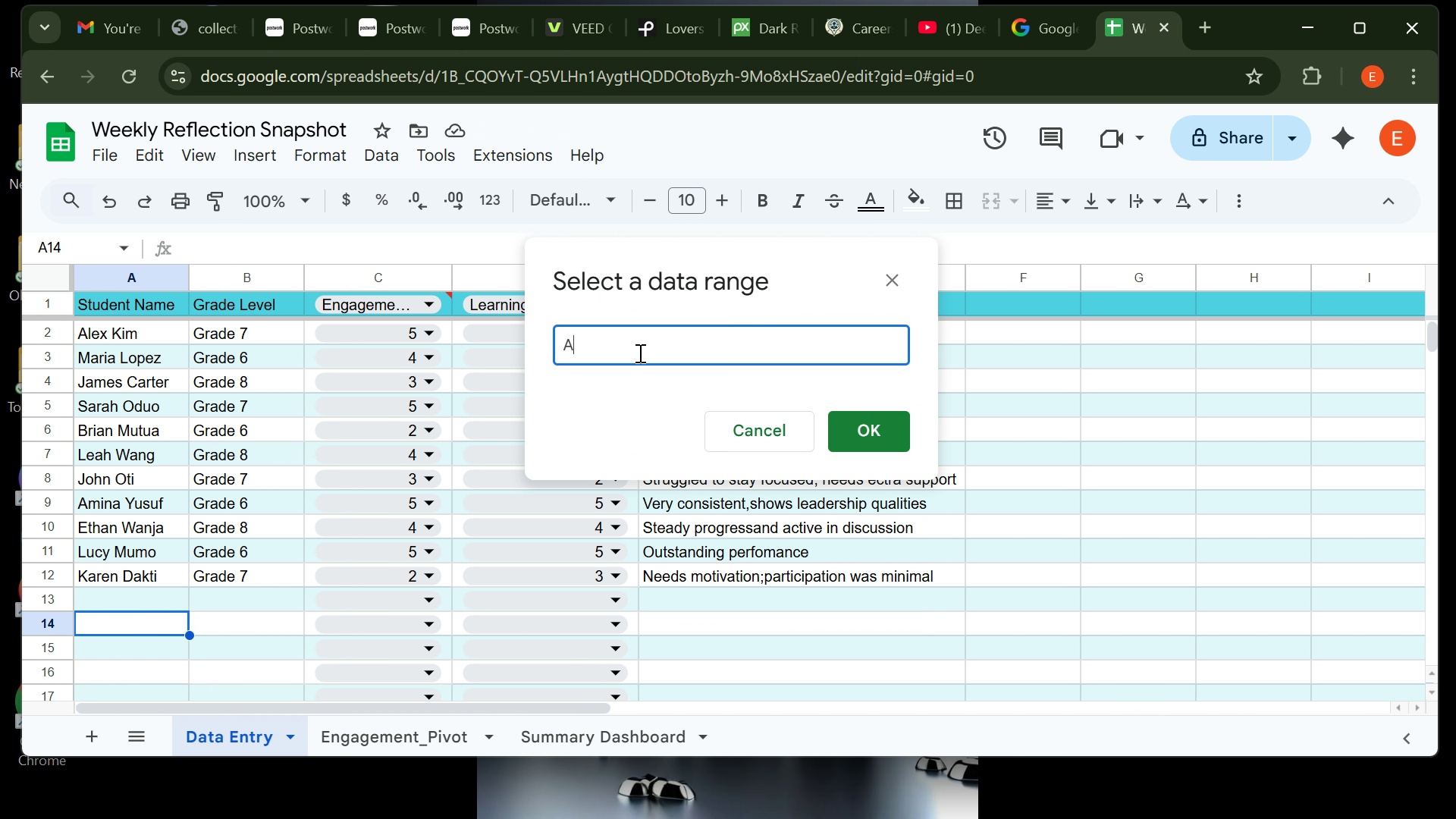 
key(A)
 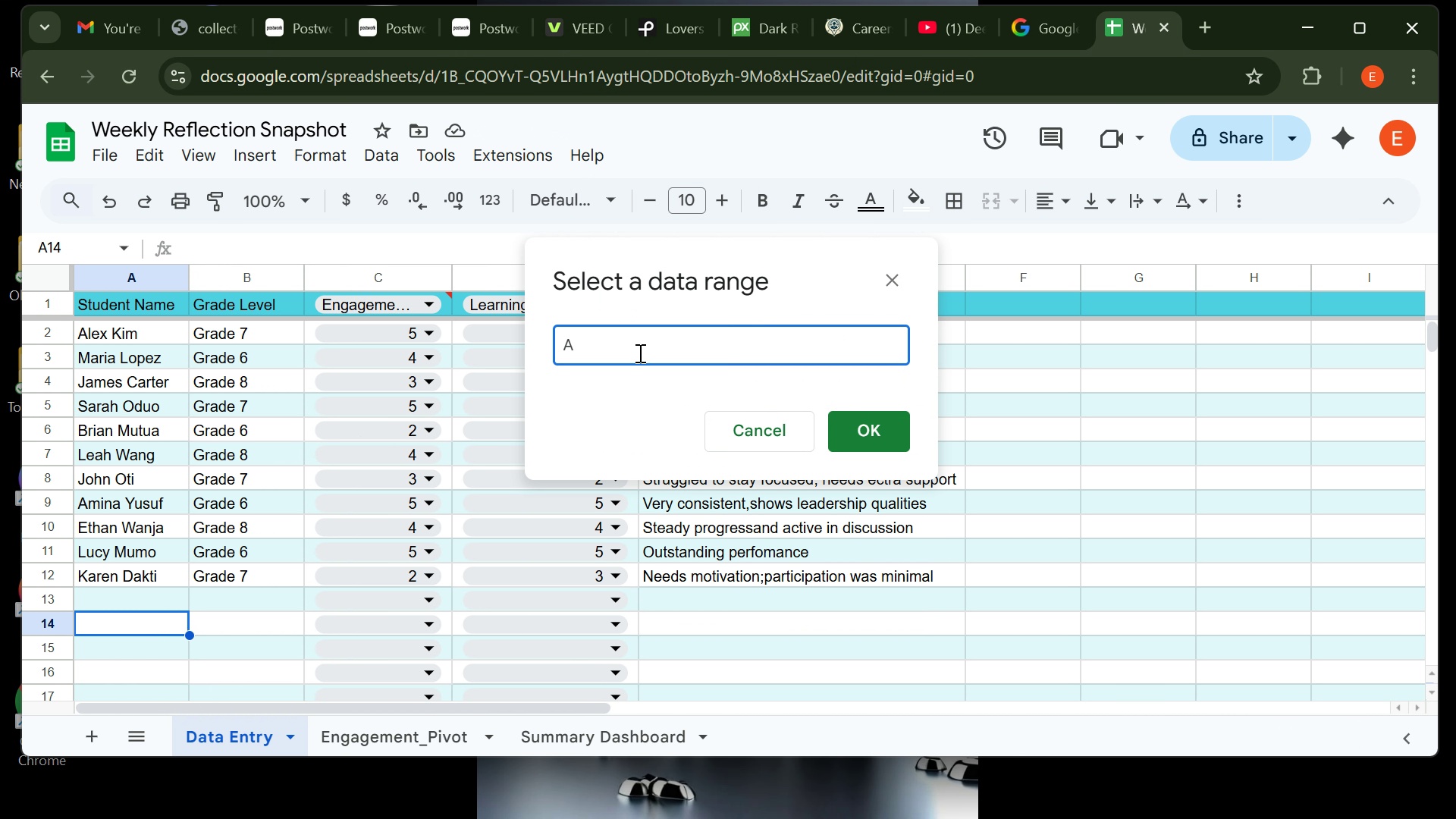 
key(CapsLock)
 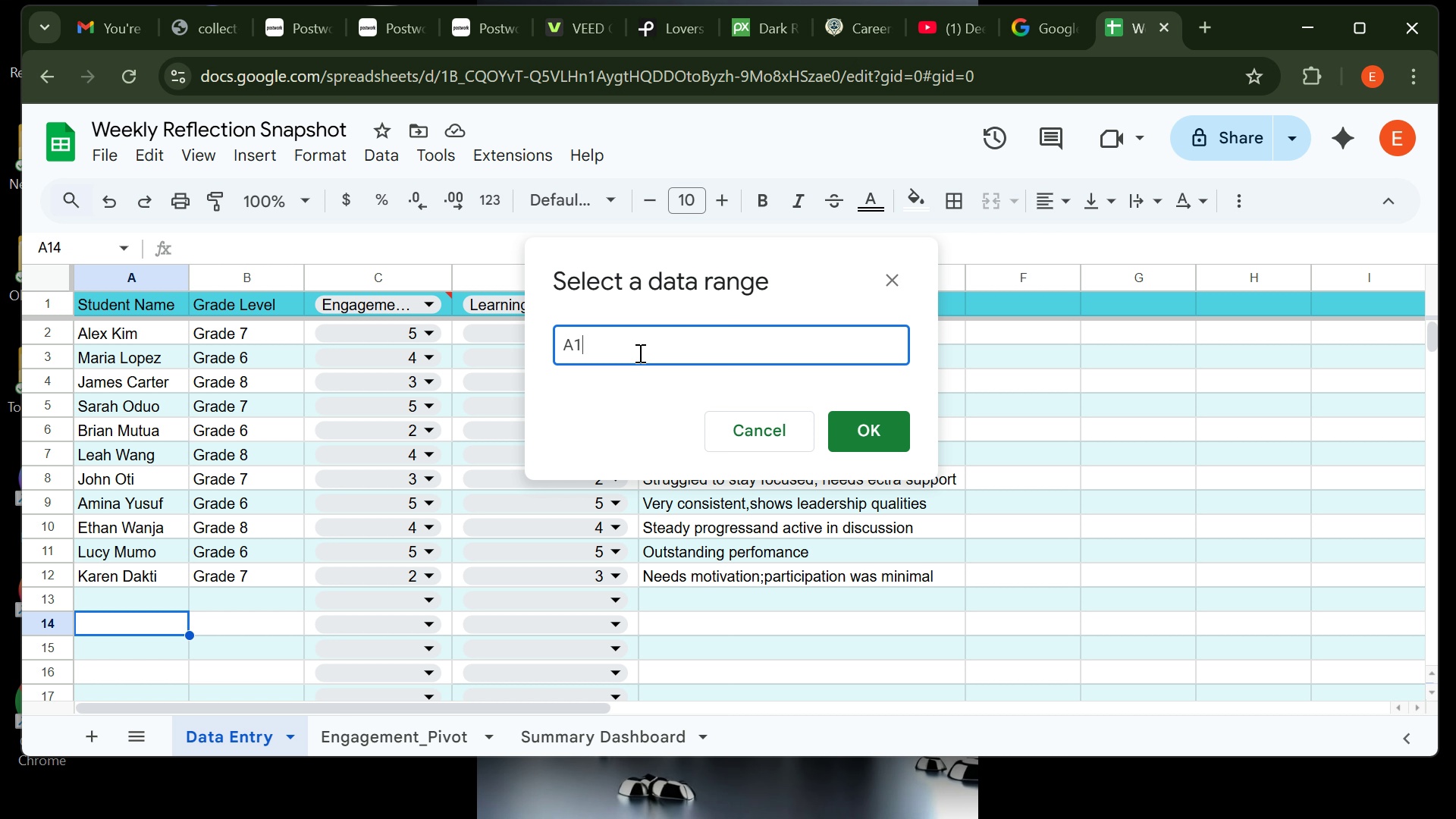 
key(1)
 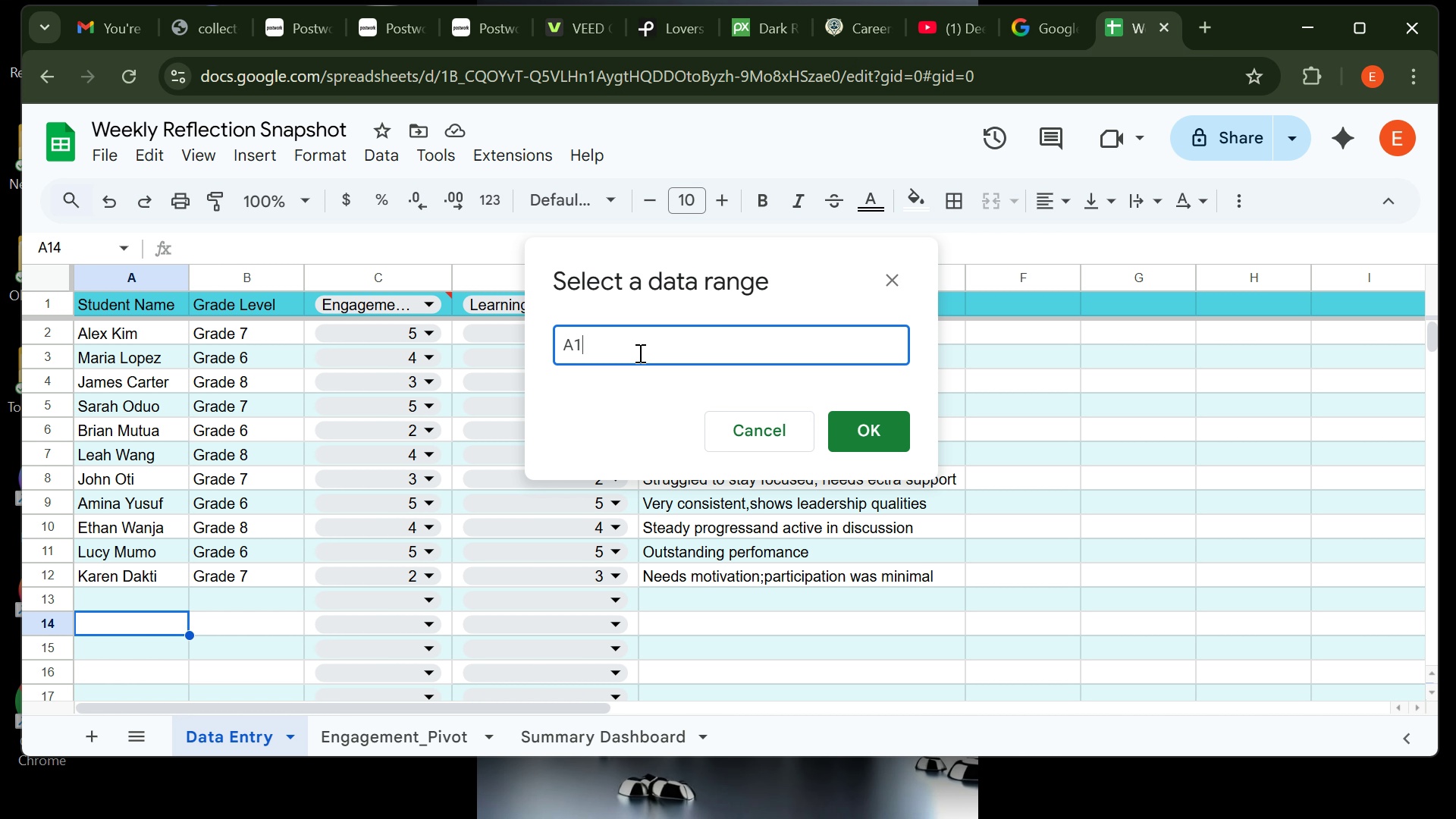 
key(Backspace)
 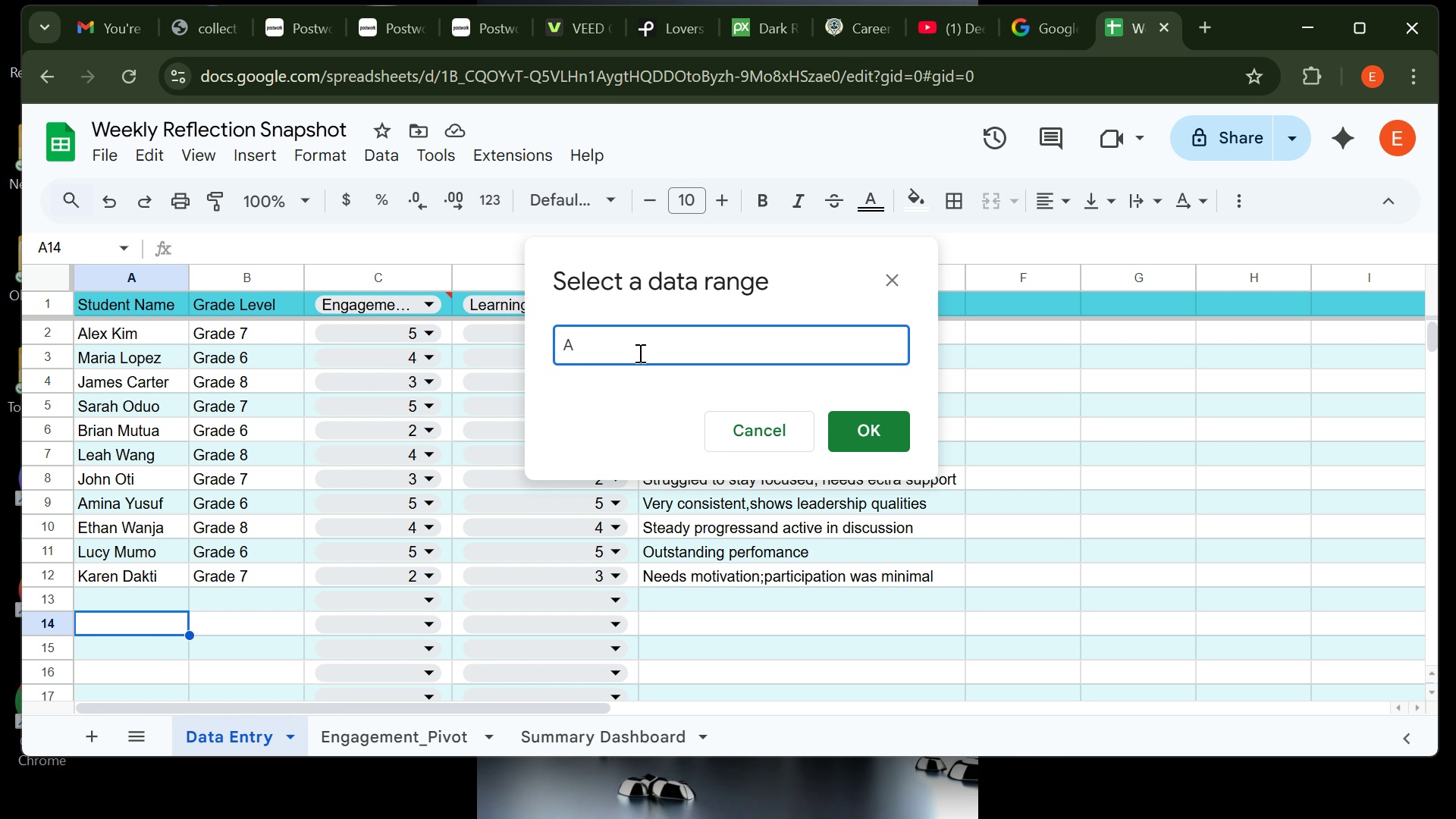 
key(Shift+ShiftRight)
 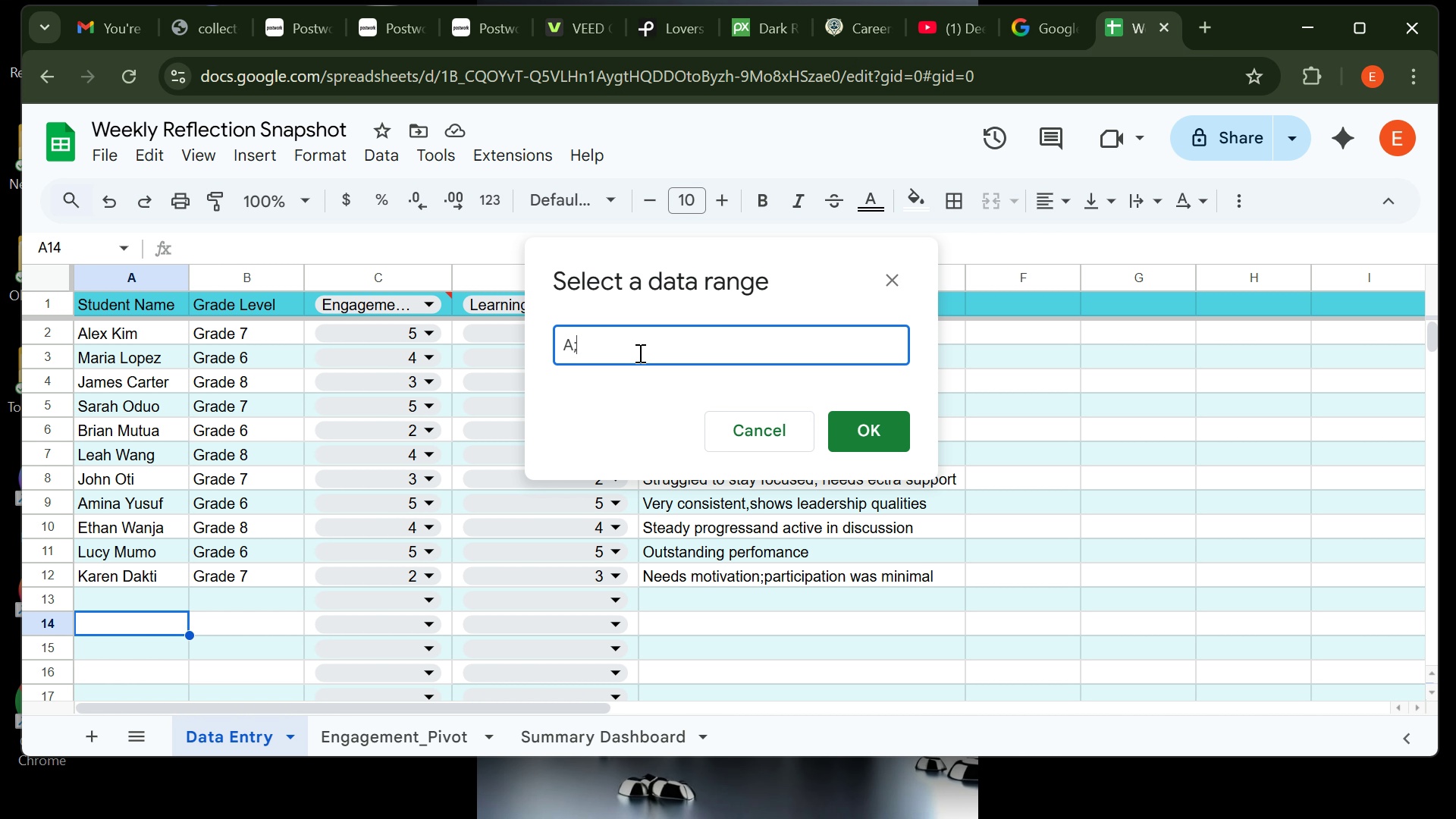 
key(Semicolon)
 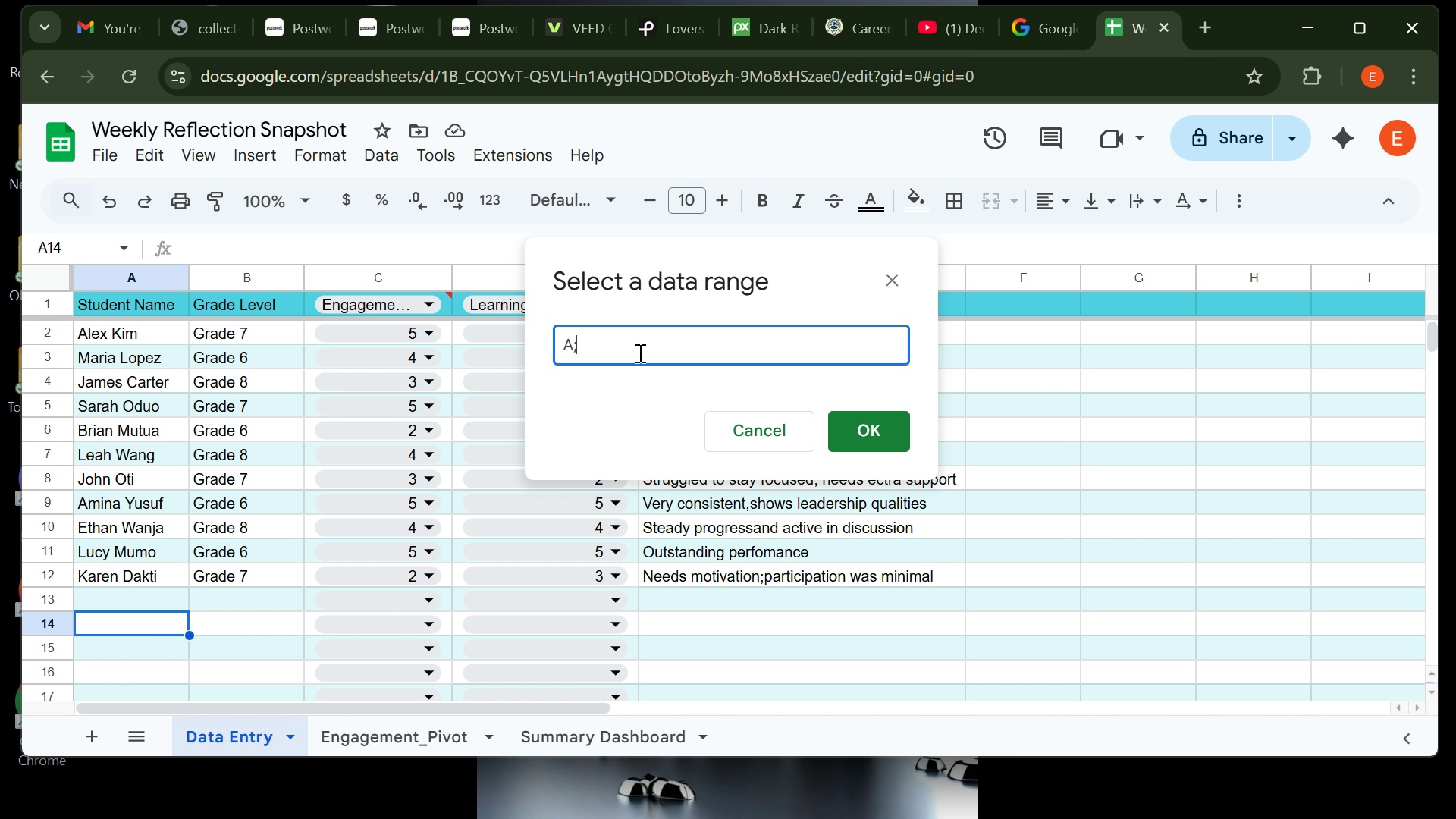 
key(Backspace)
 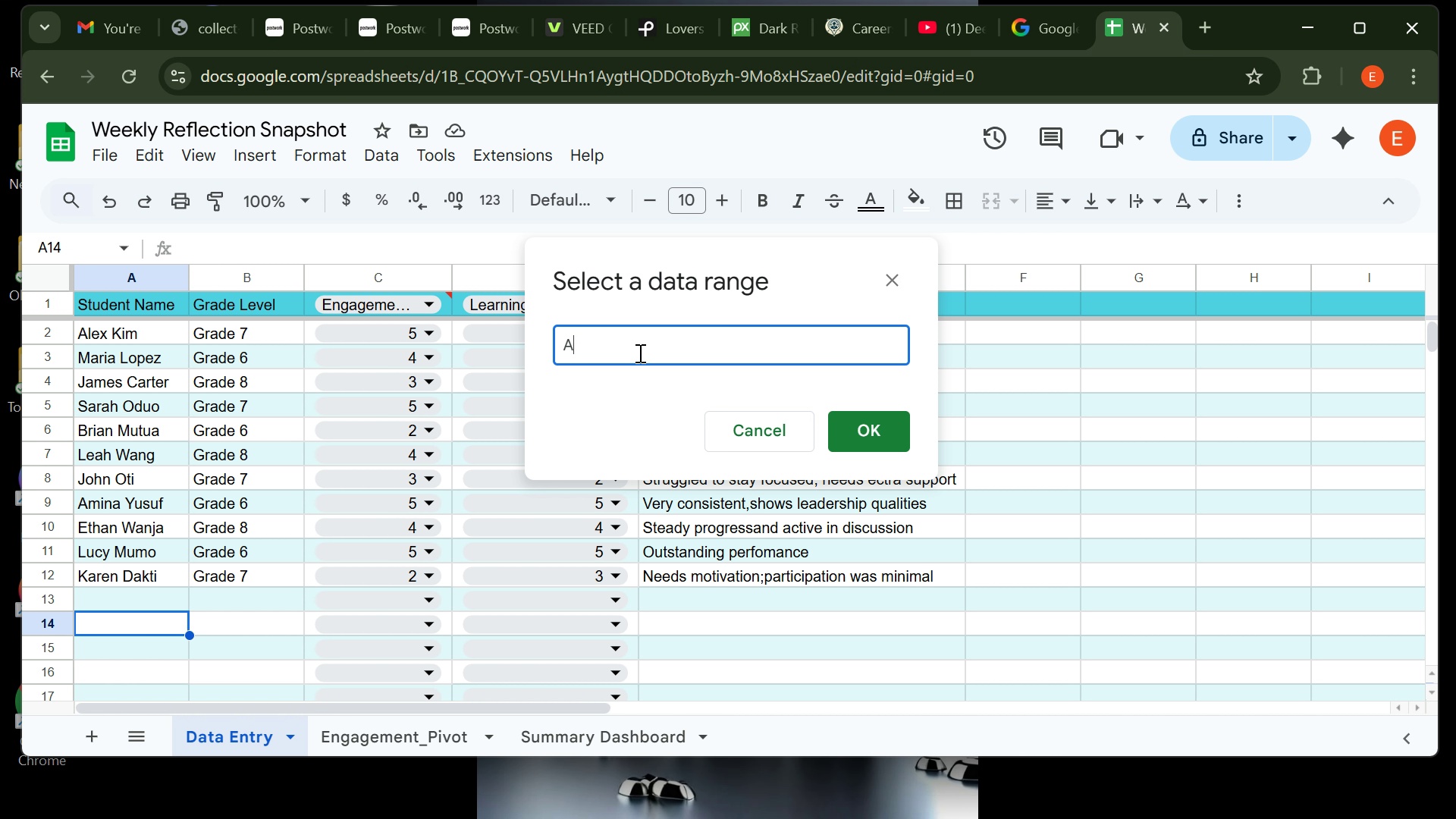 
key(Shift+ShiftRight)
 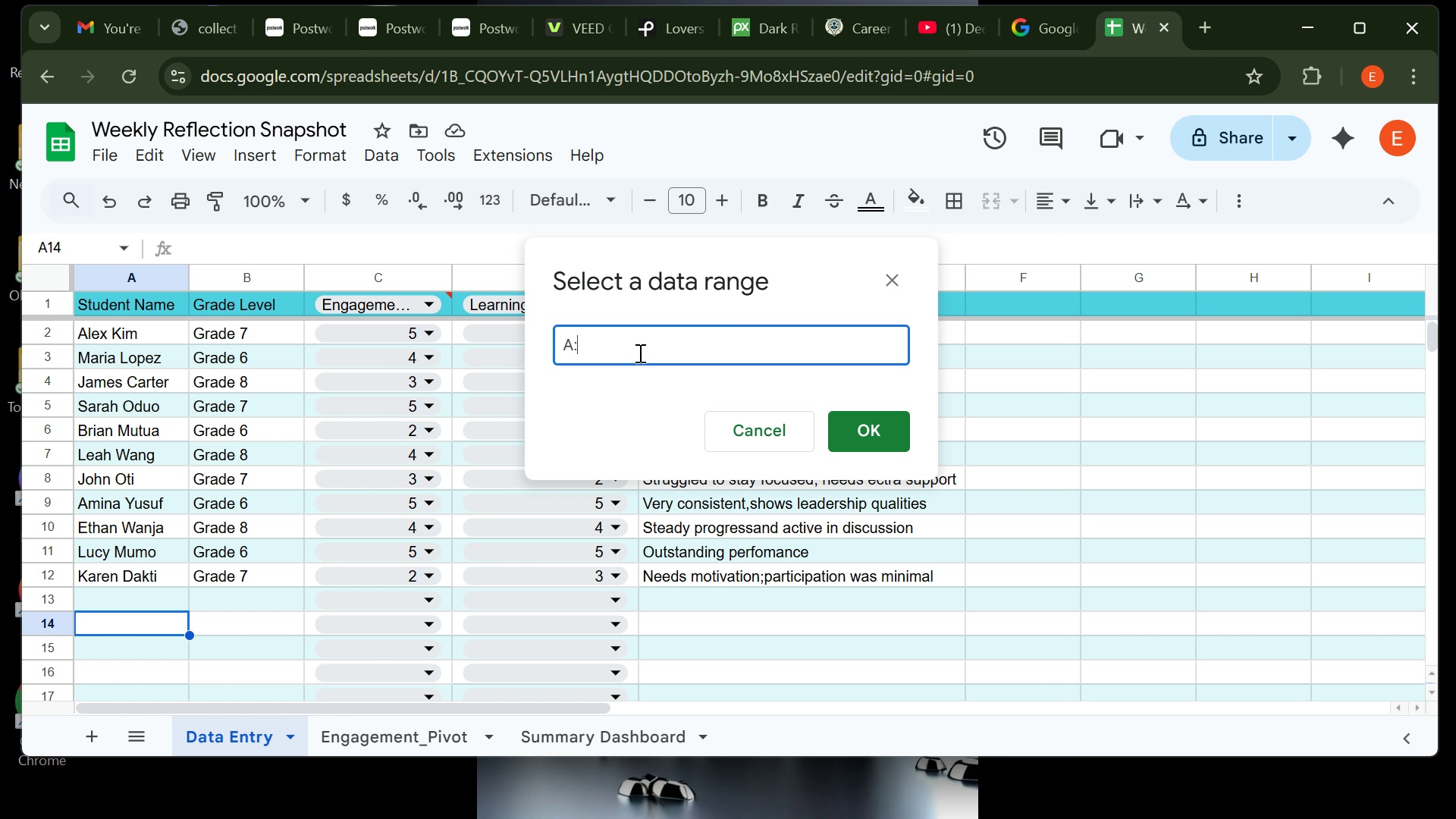 
key(Shift+Semicolon)
 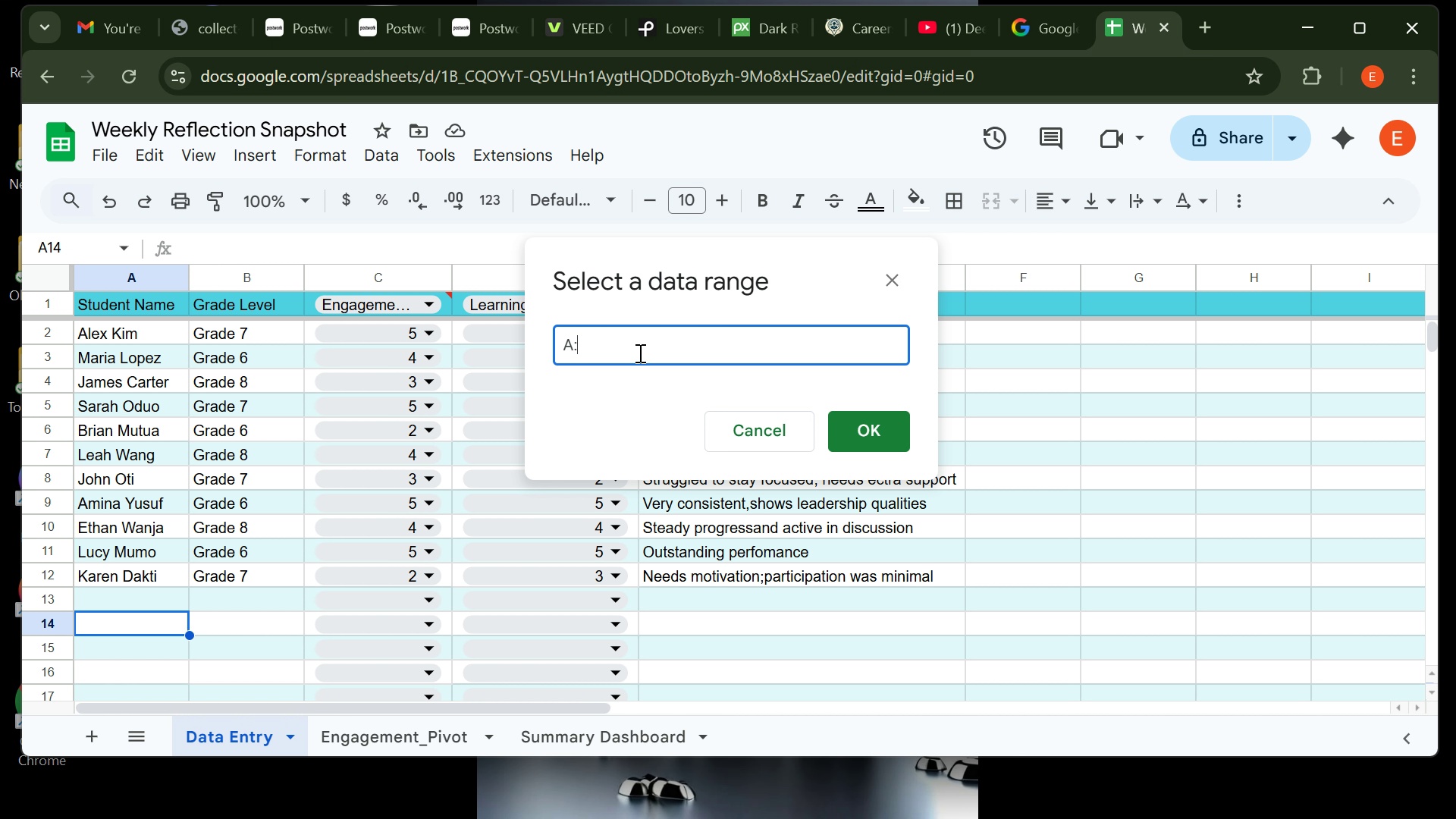 
key(E)
 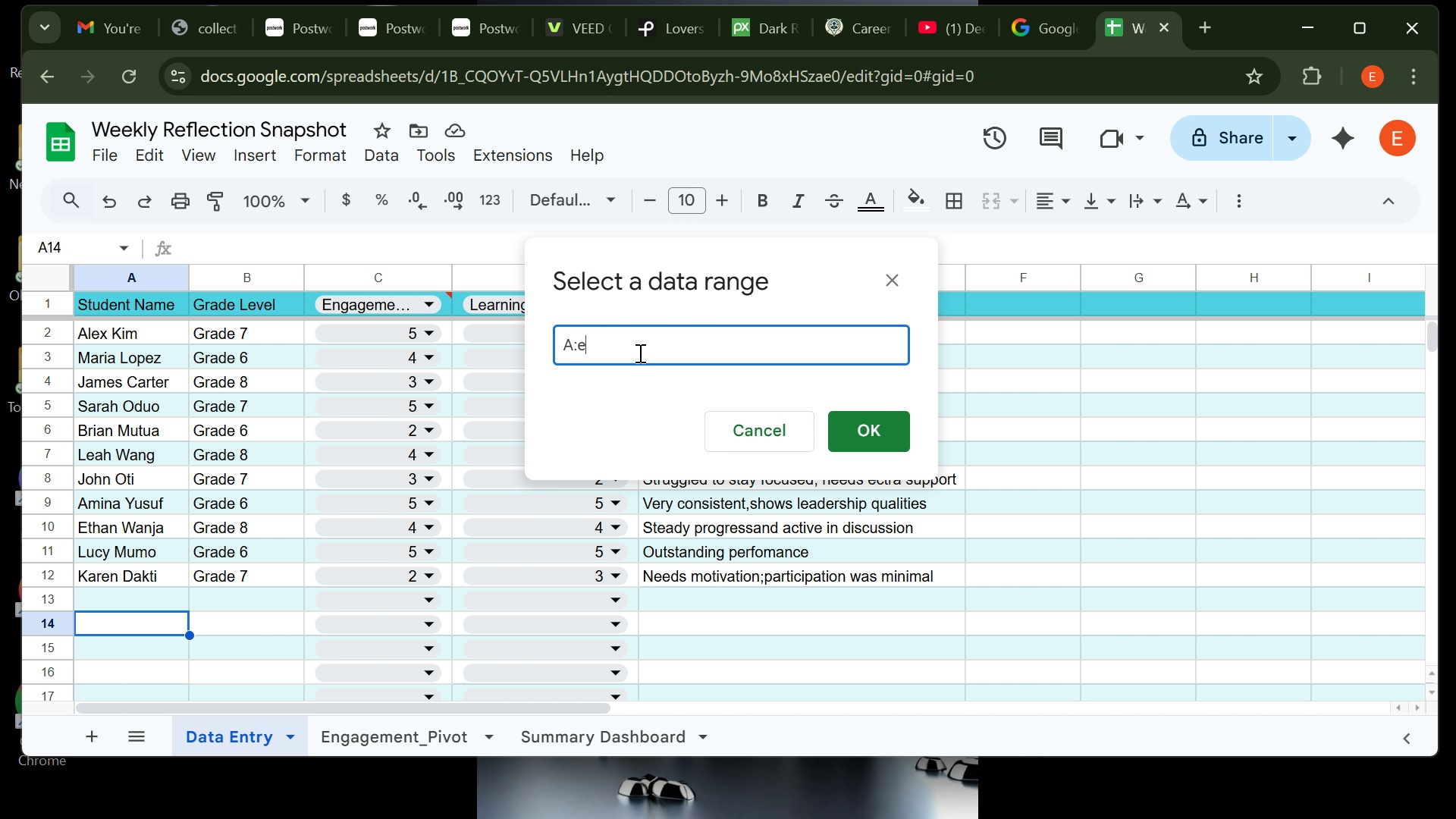 
key(Backspace)
 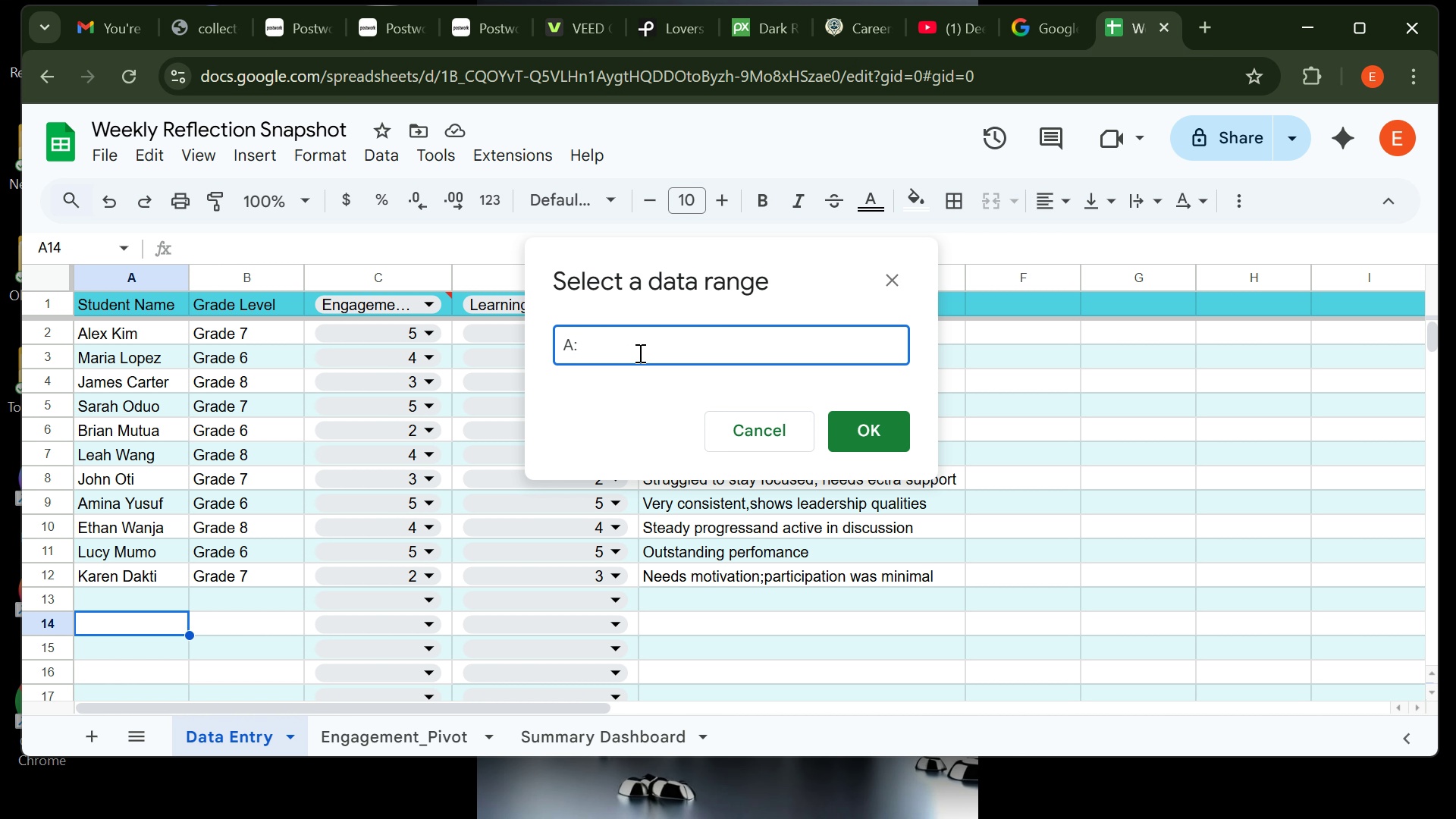 
key(CapsLock)
 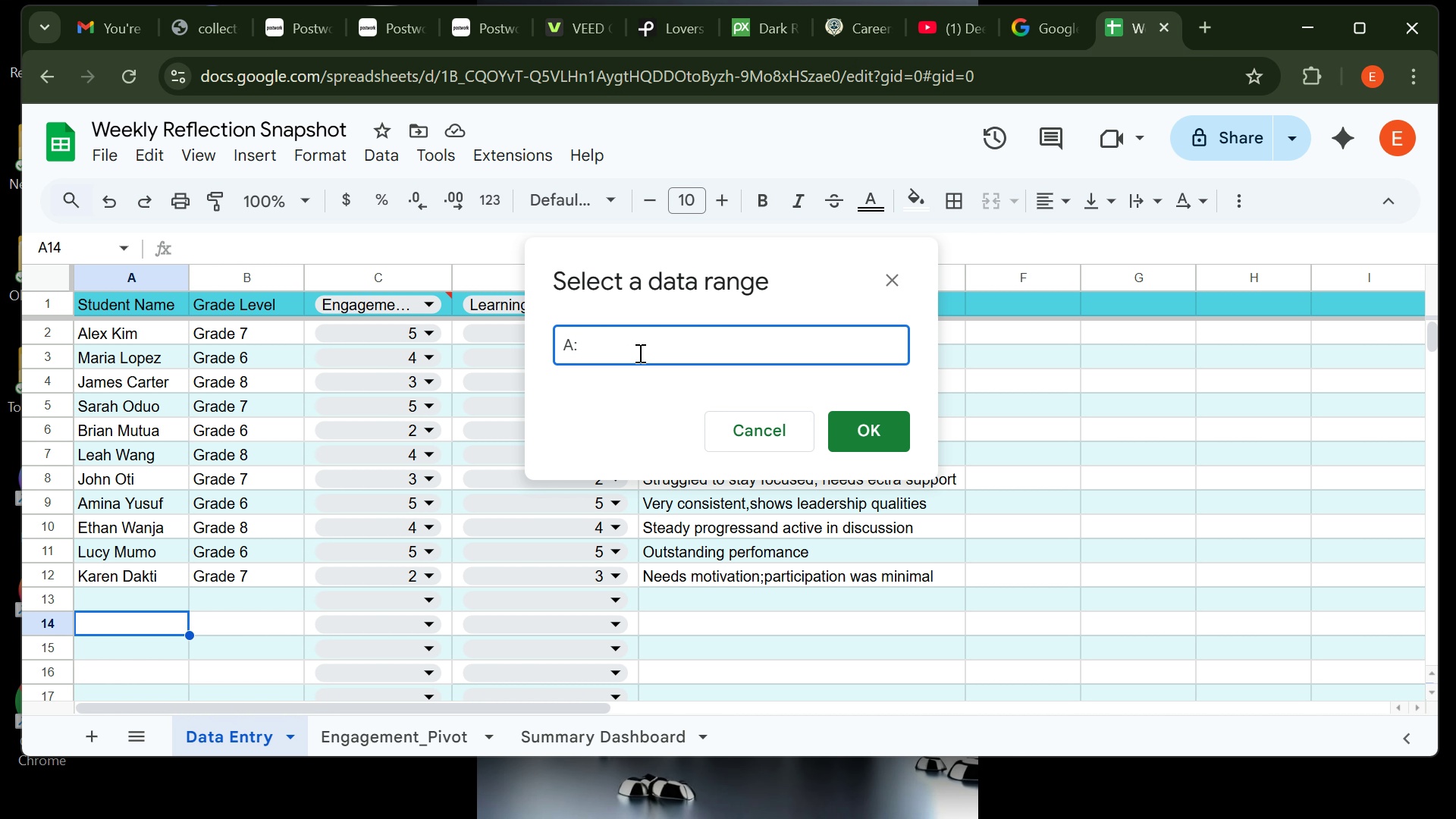 
key(E)
 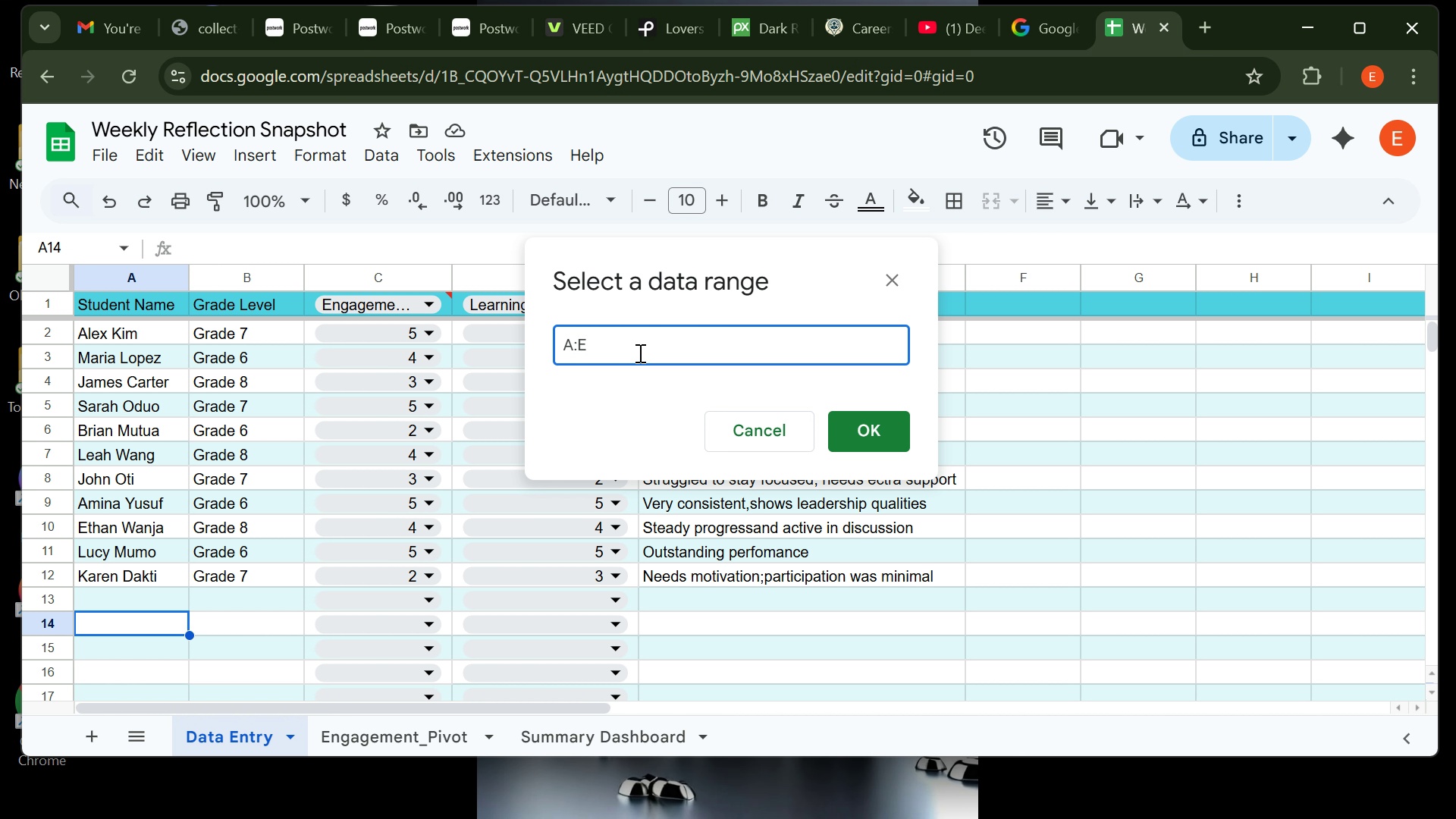 
key(CapsLock)
 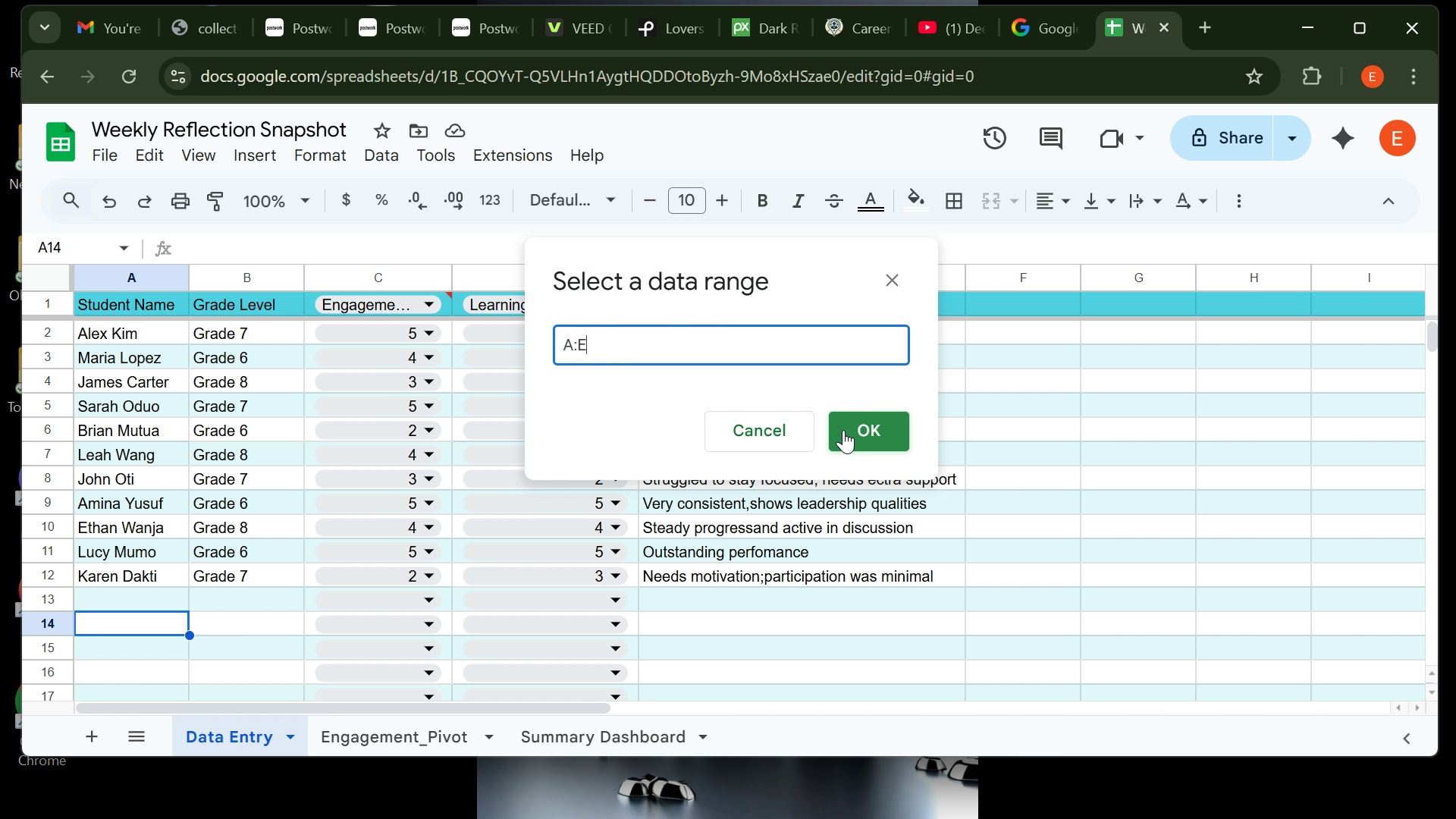 
left_click([843, 430])
 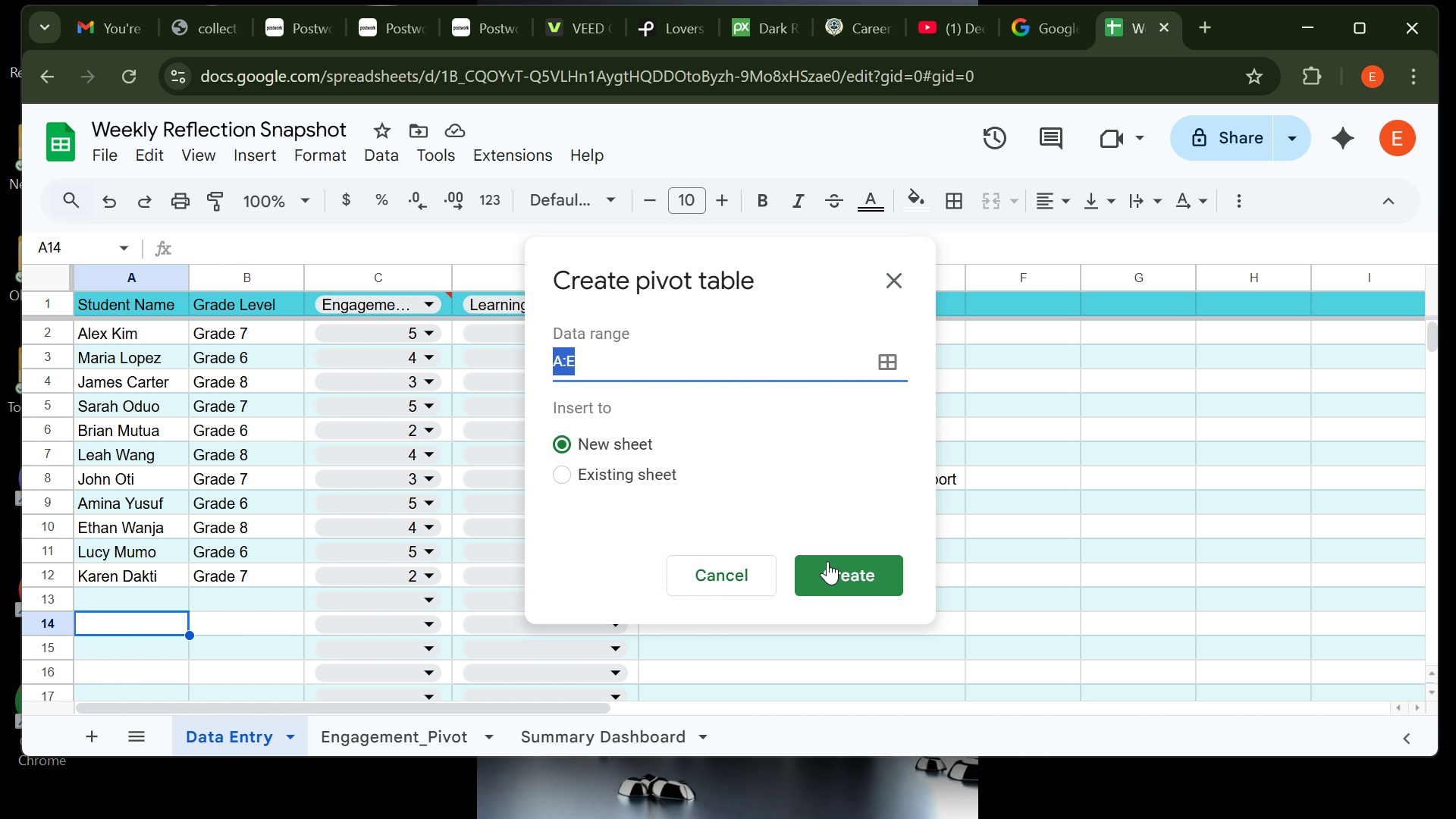 
left_click([833, 570])
 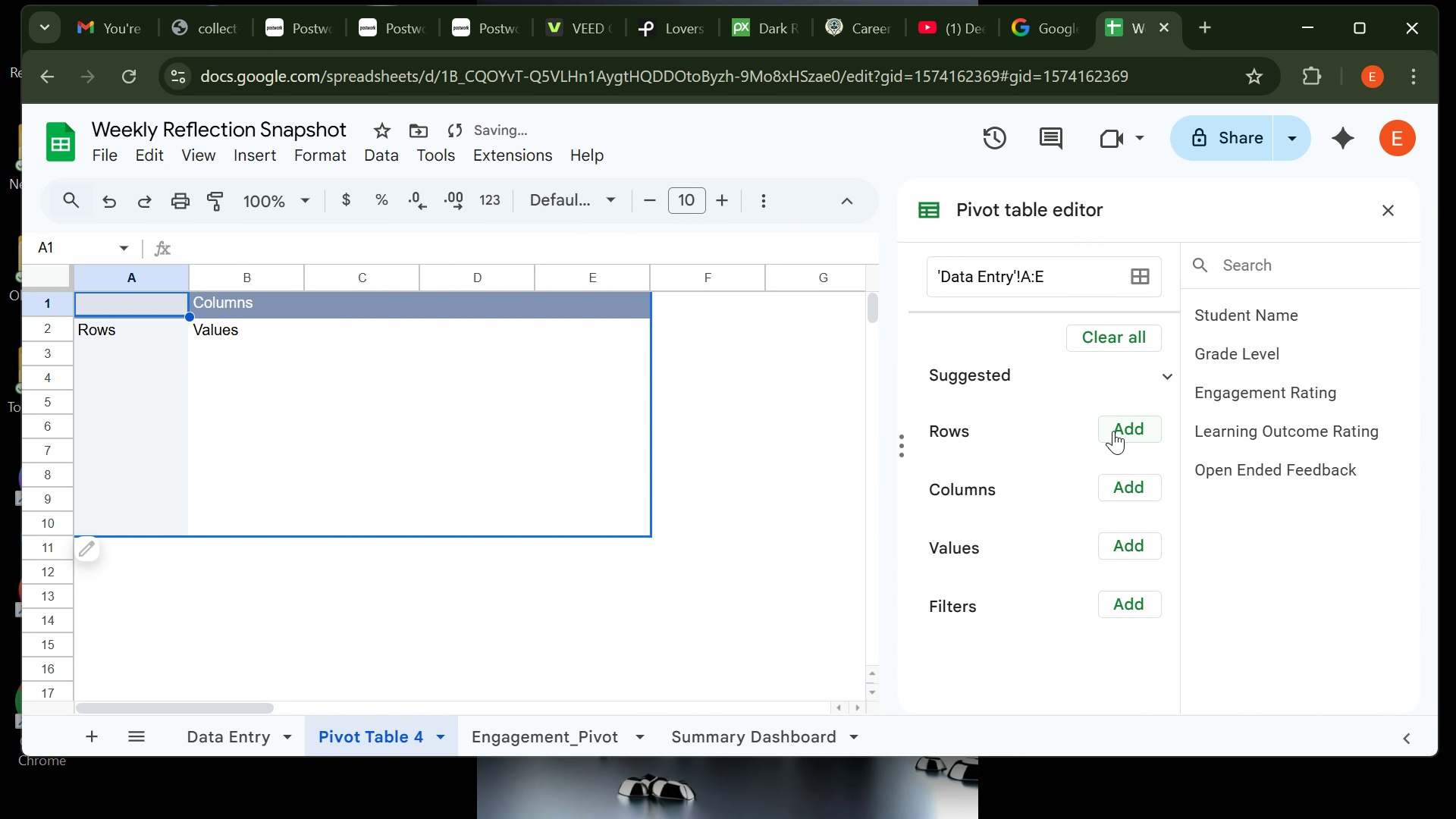 
left_click([1113, 431])
 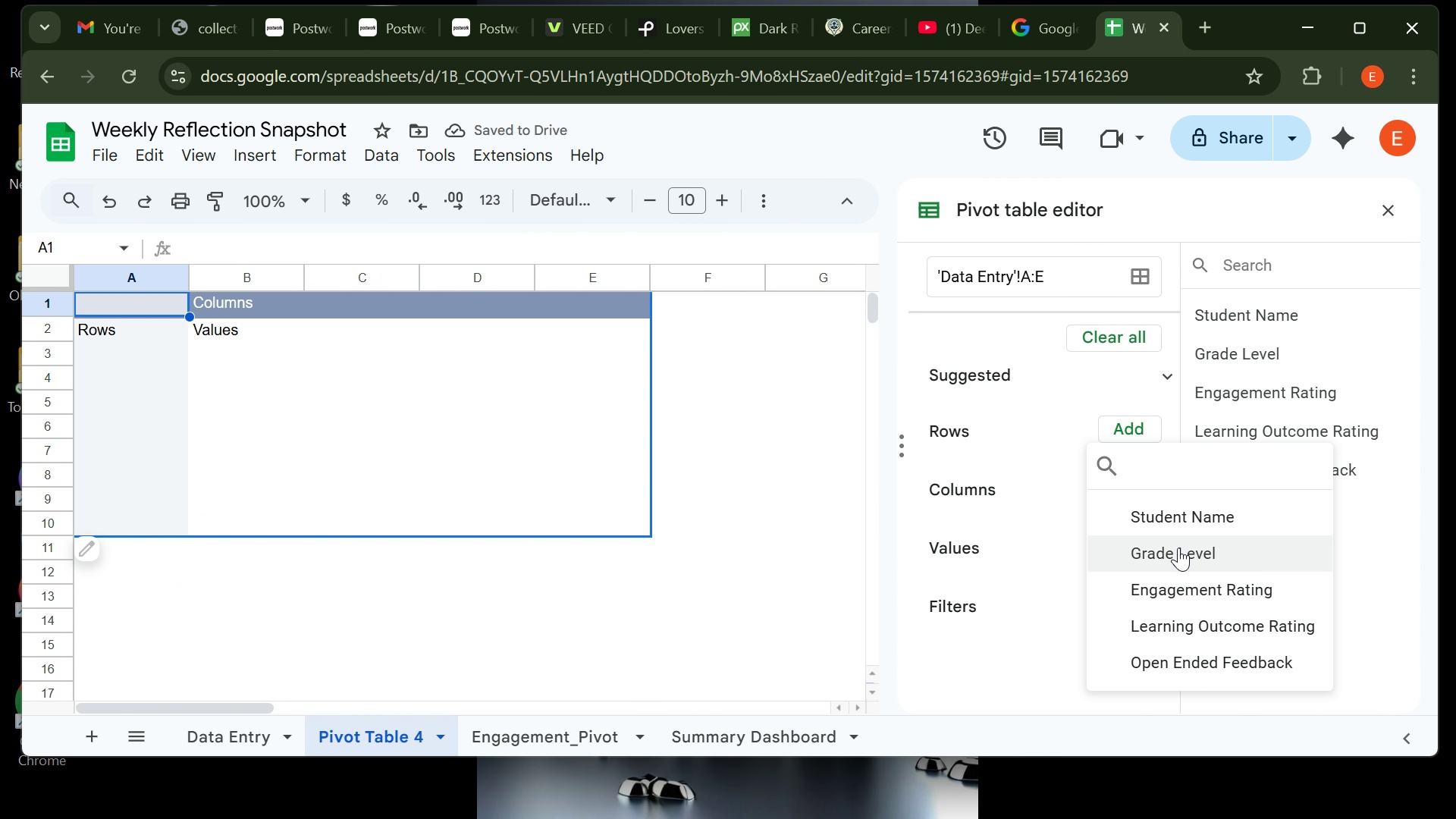 
left_click([1178, 548])
 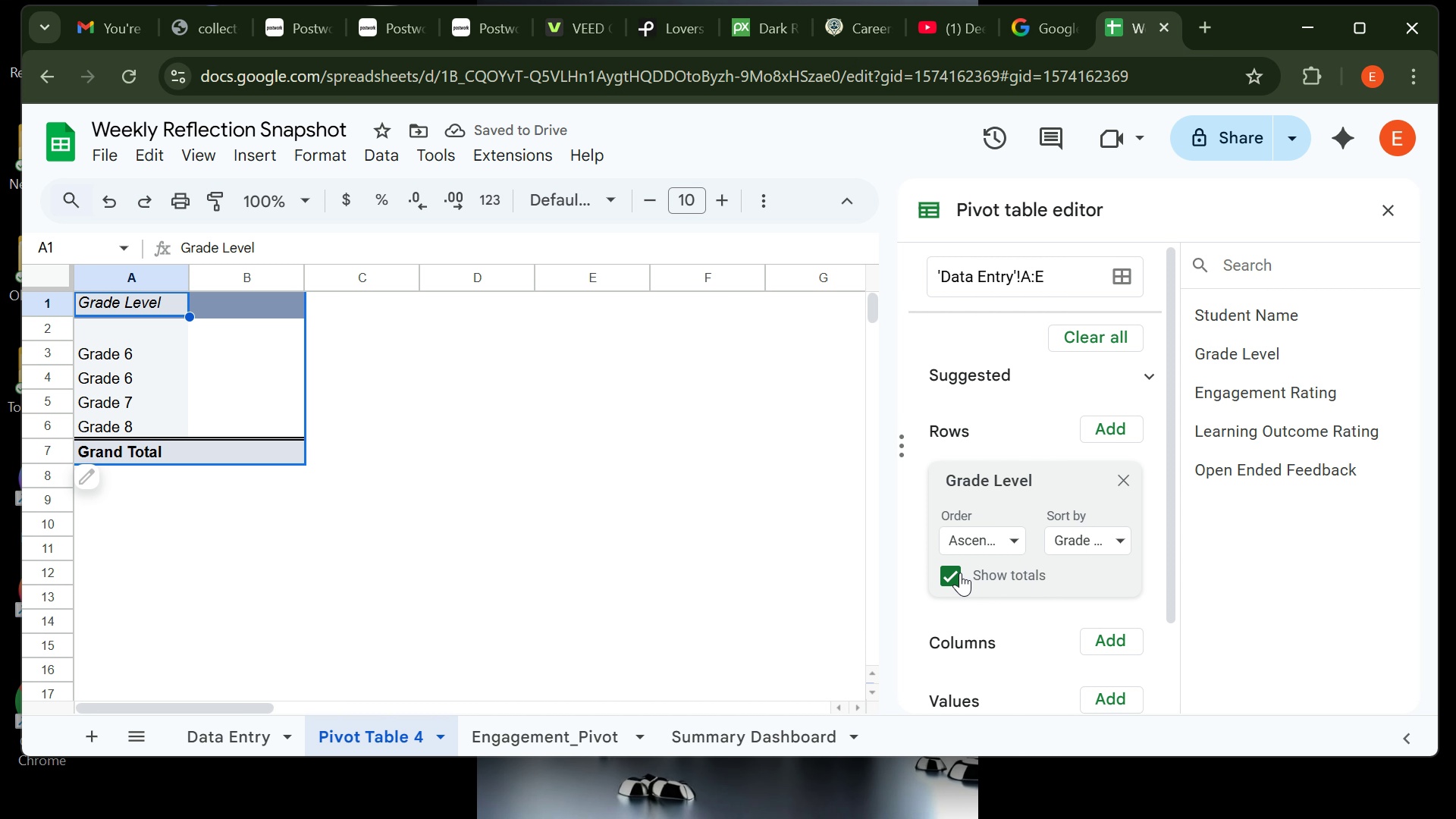 
left_click([956, 574])
 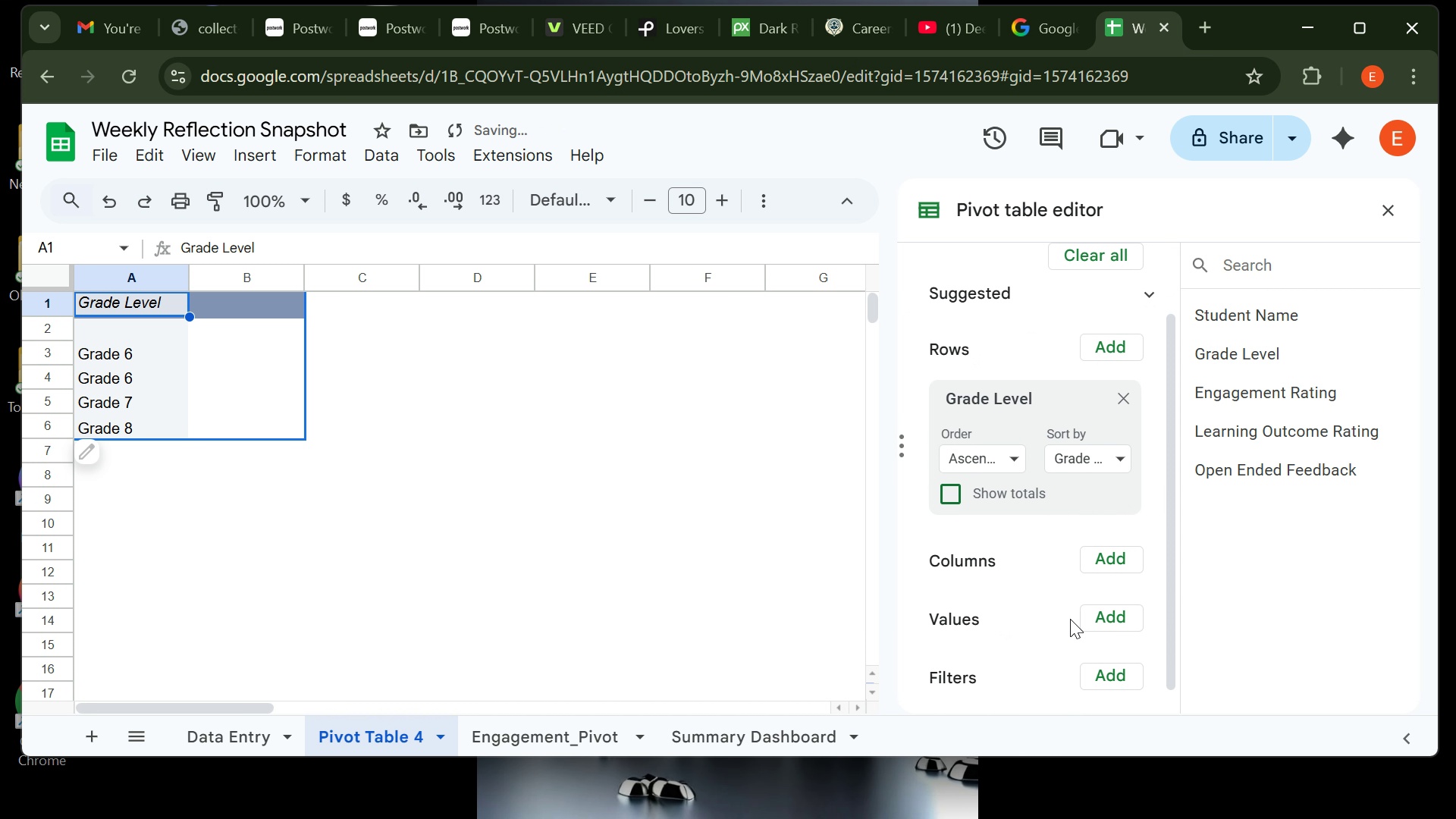 
left_click([1094, 619])
 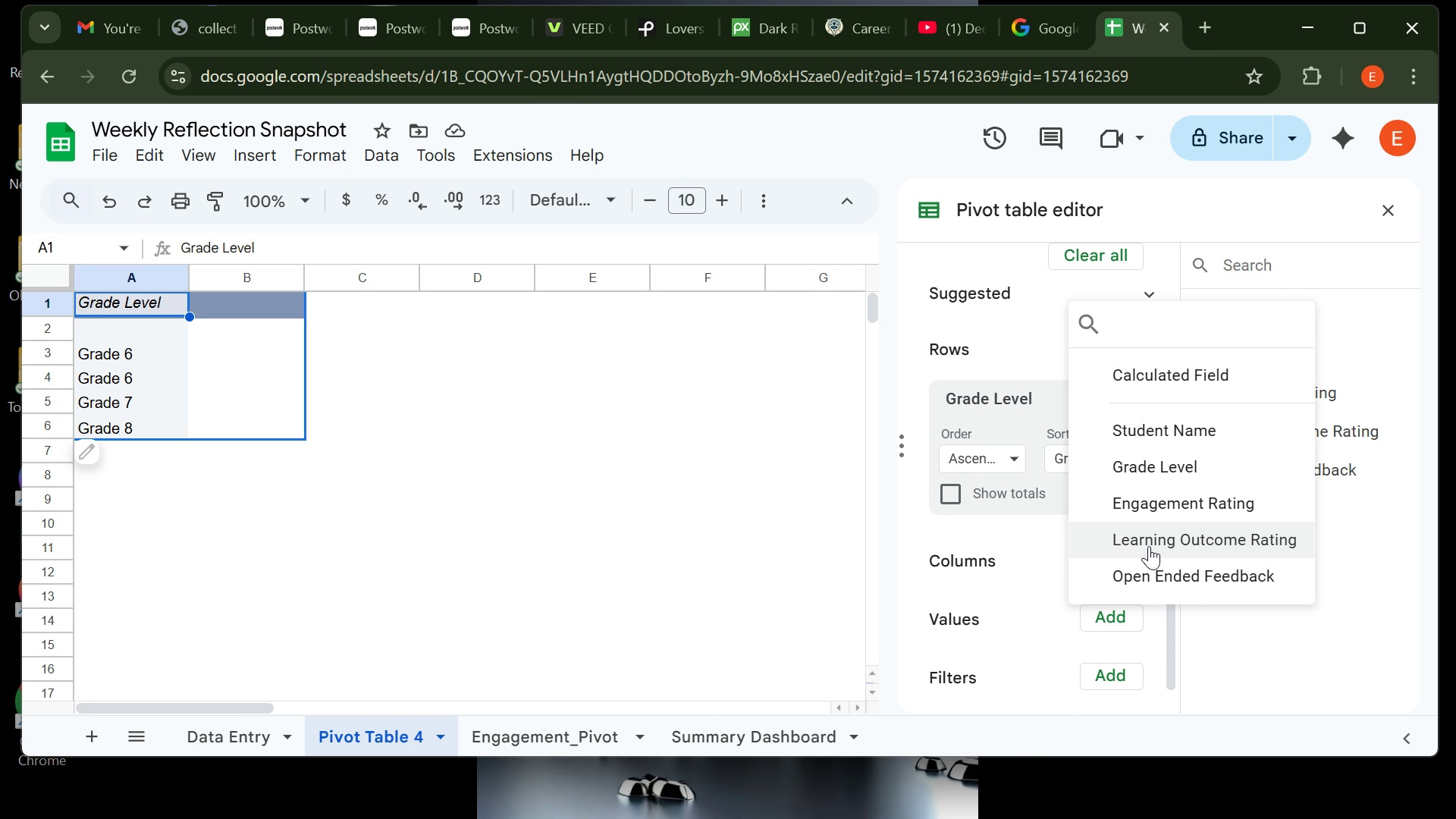 
wait(7.56)
 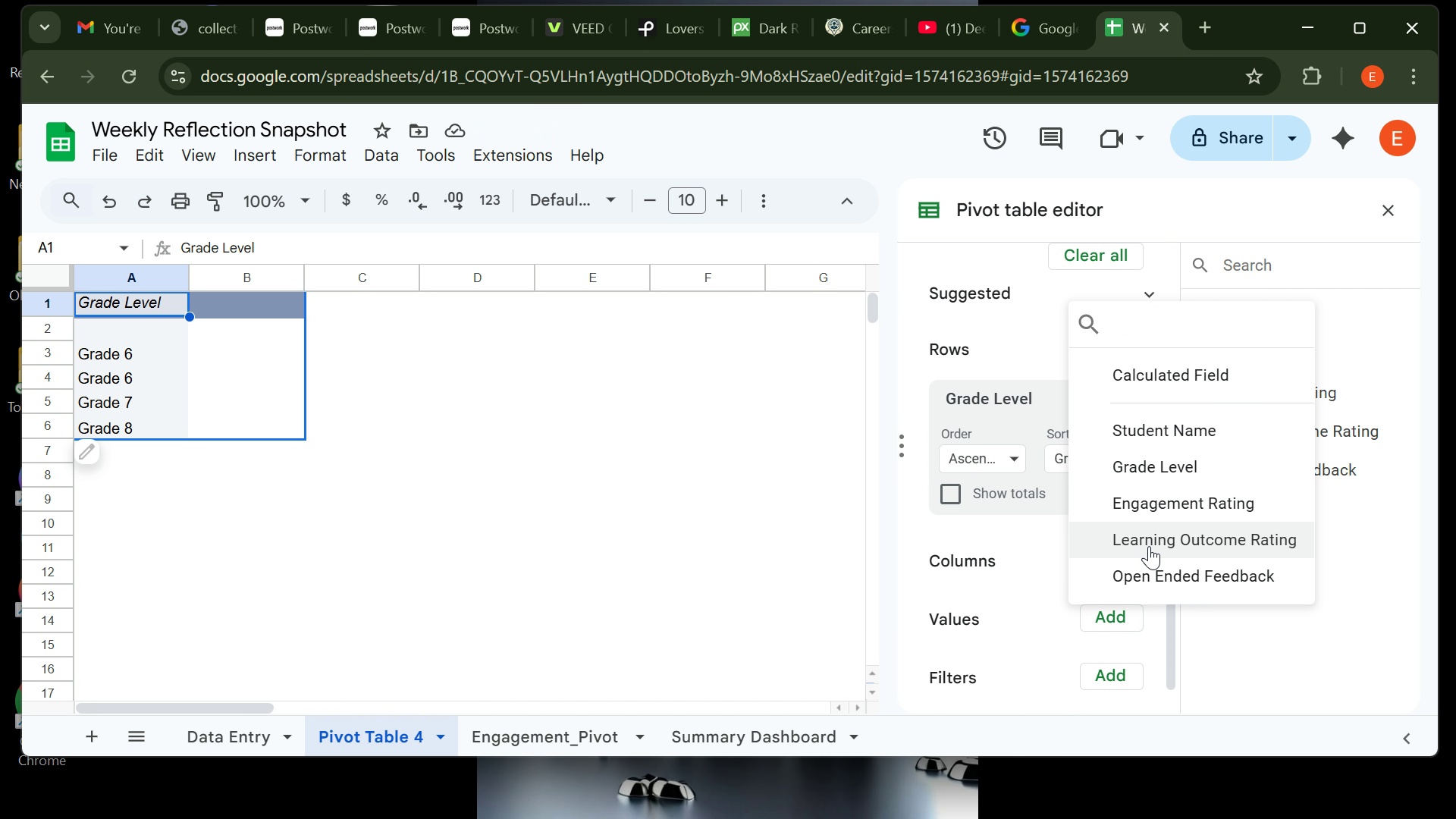 
left_click([1149, 546])
 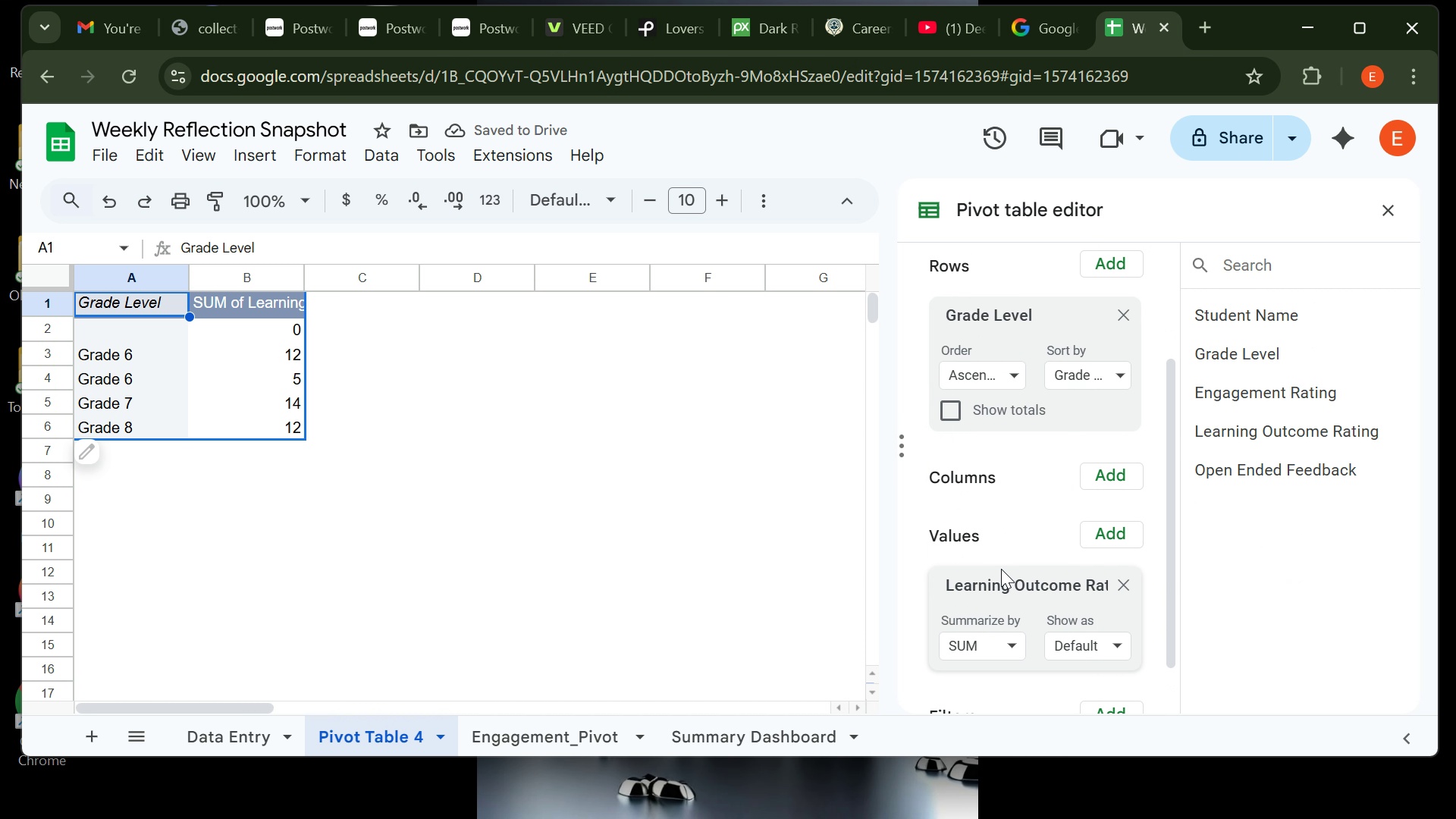 
left_click([995, 644])
 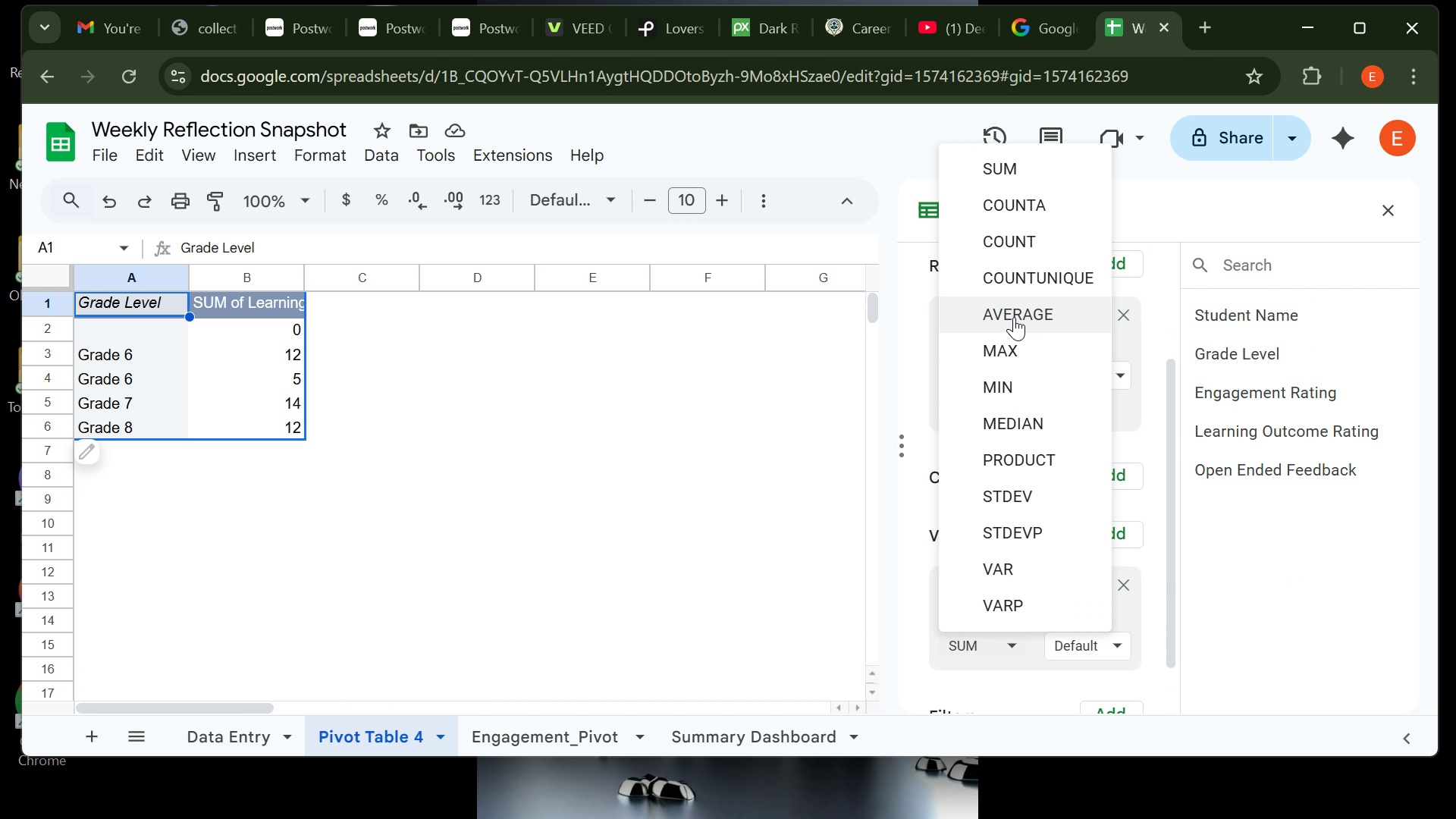 
left_click([1014, 317])
 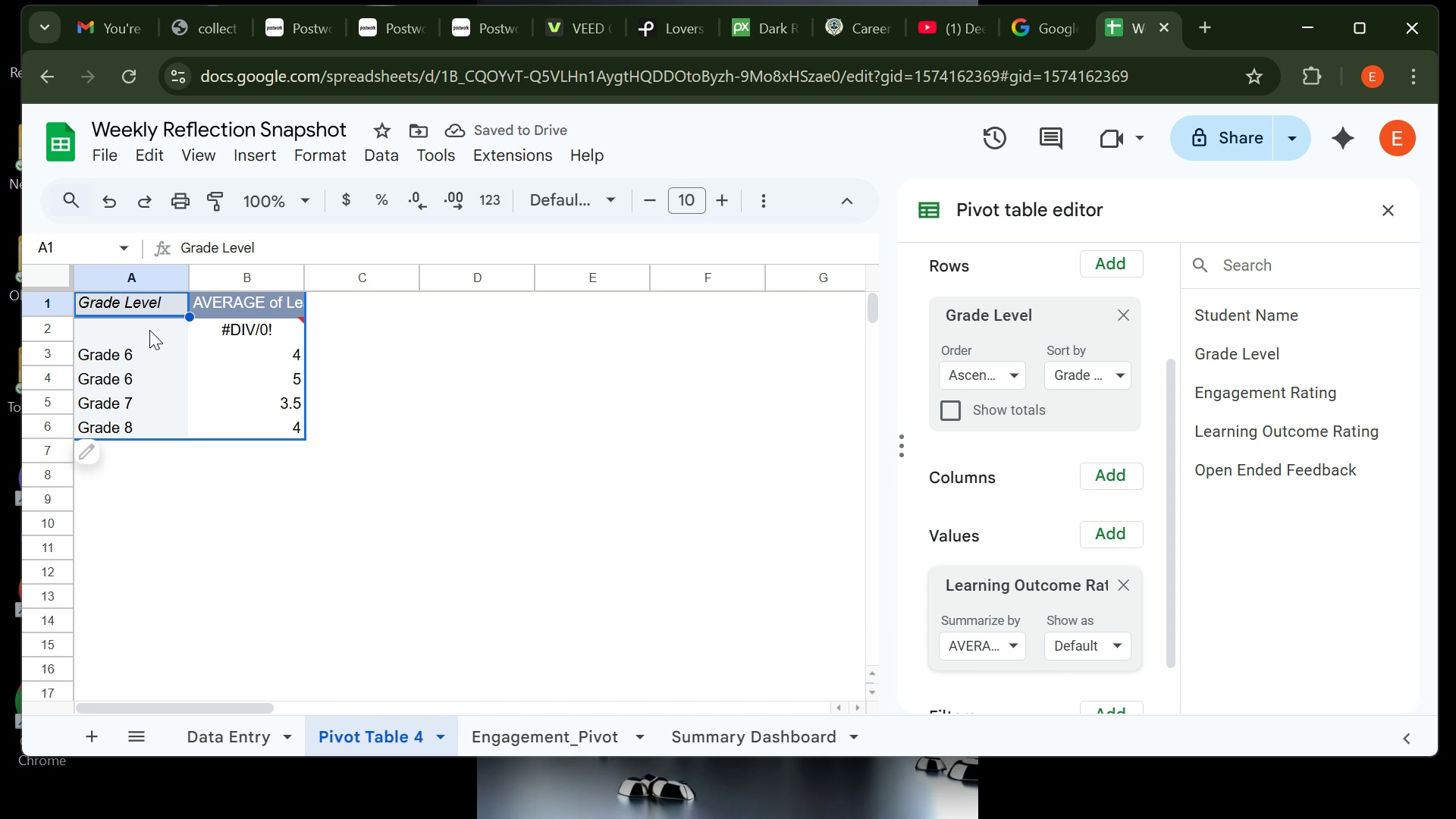 
wait(5.63)
 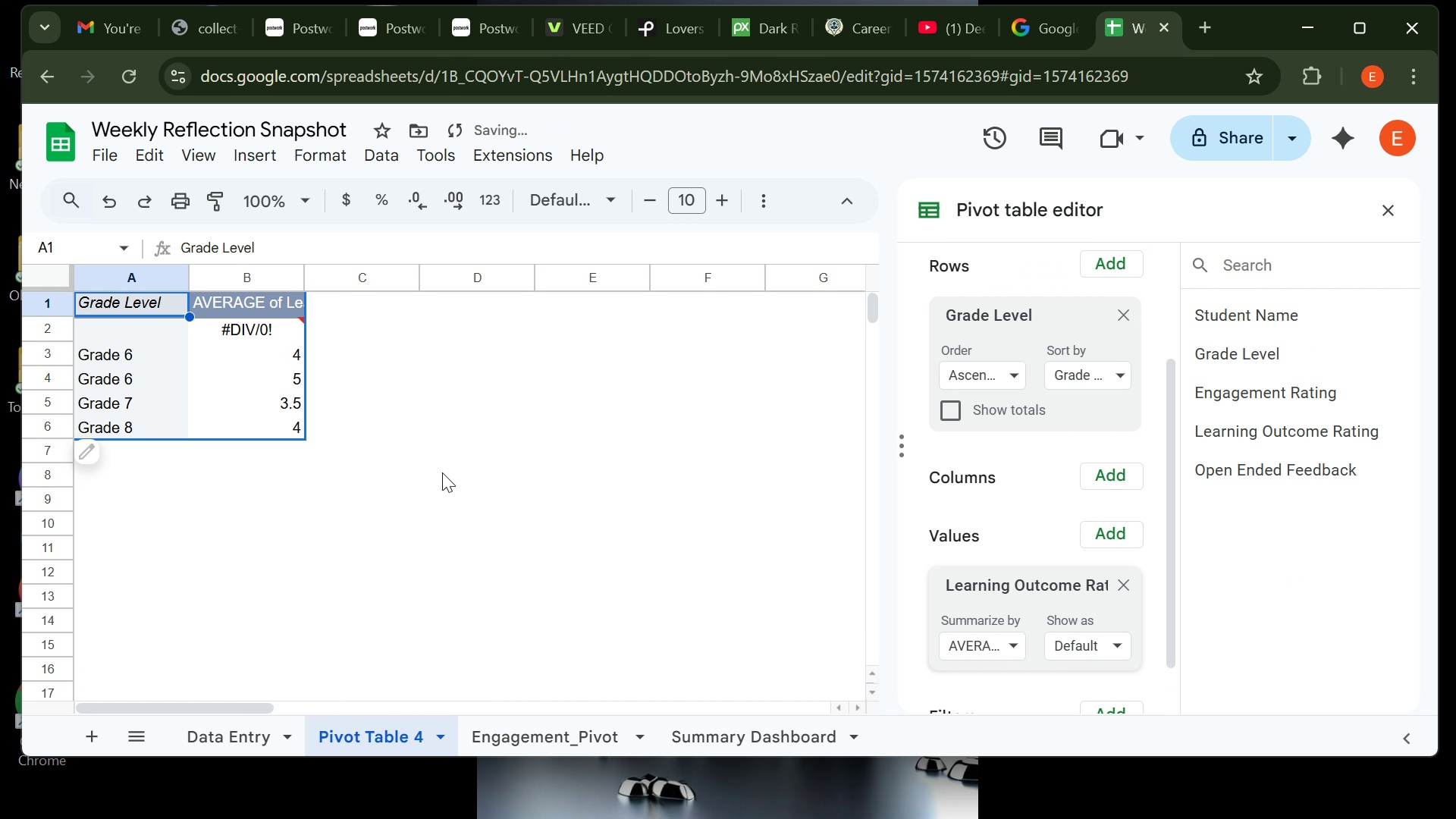 
left_click([42, 331])
 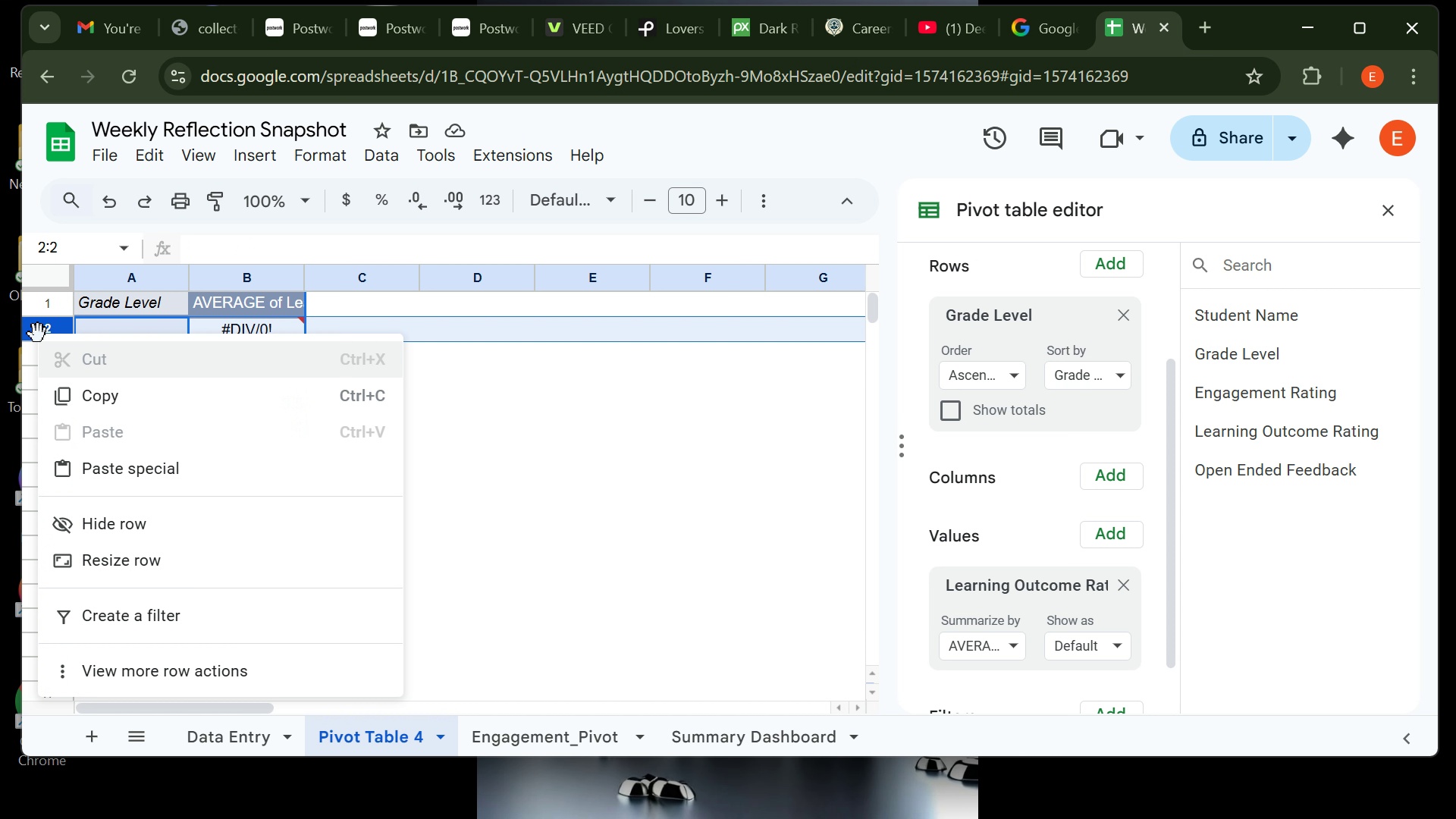 
right_click([38, 334])
 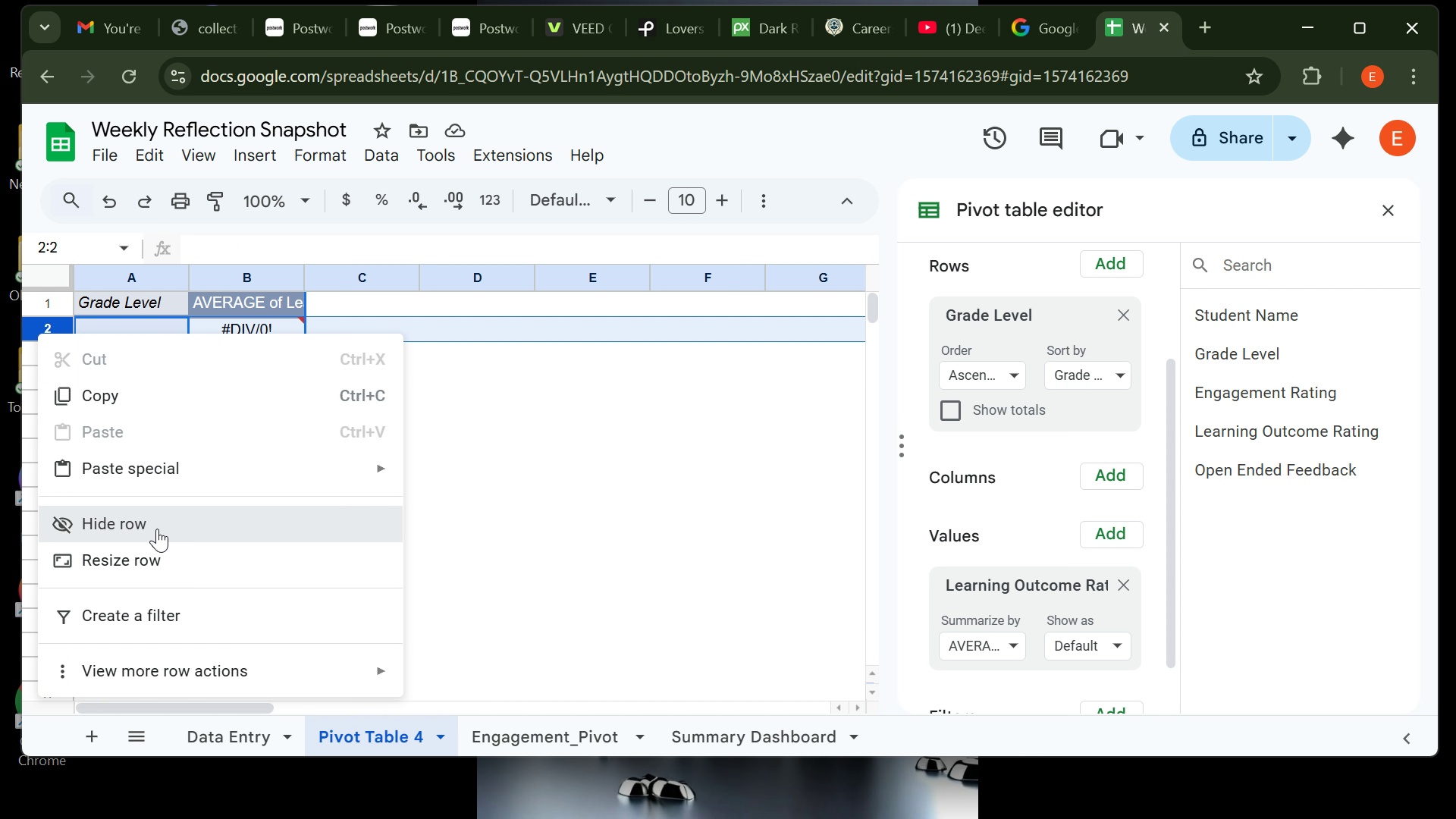 
left_click([157, 529])
 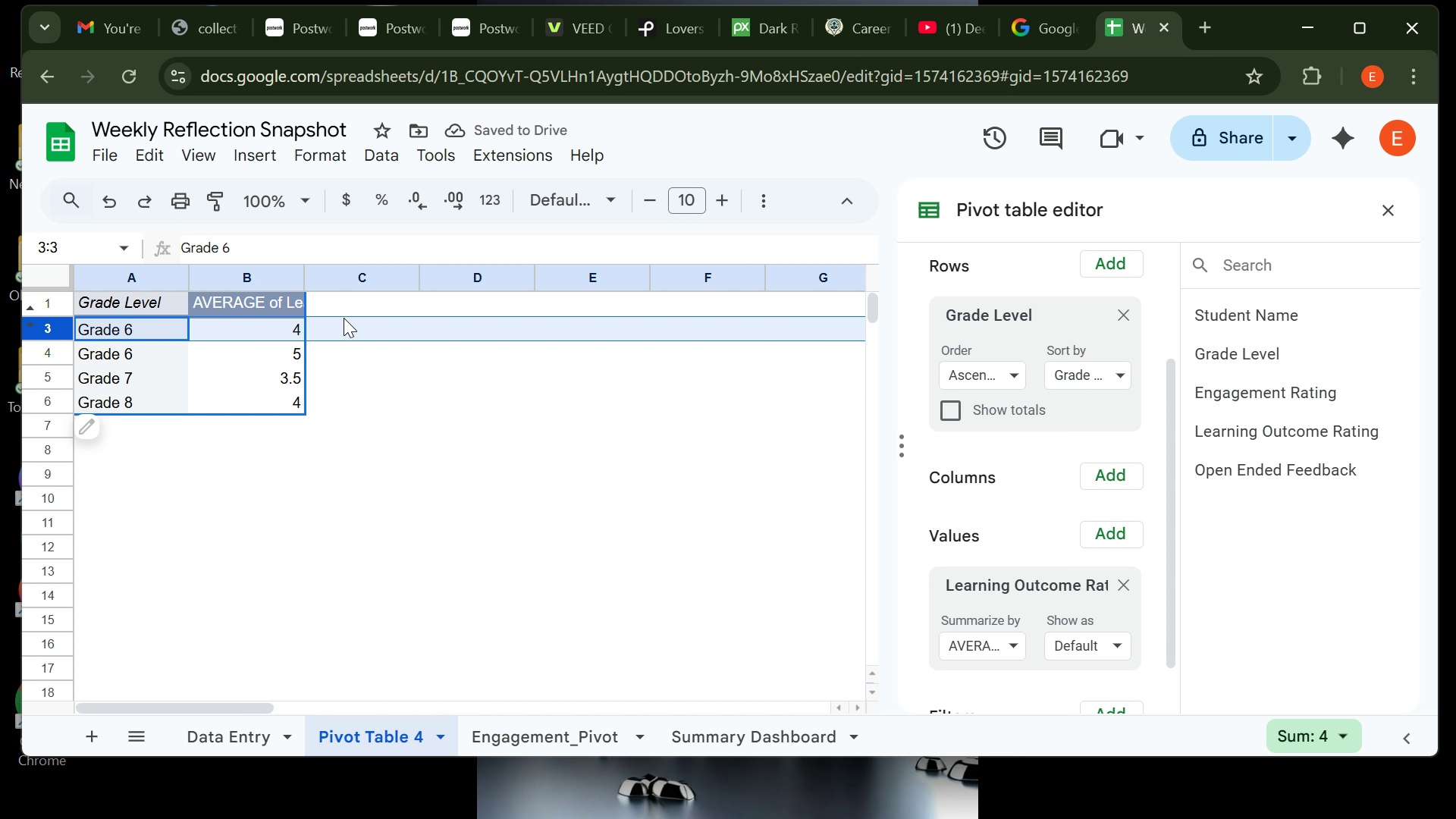 
left_click([249, 357])
 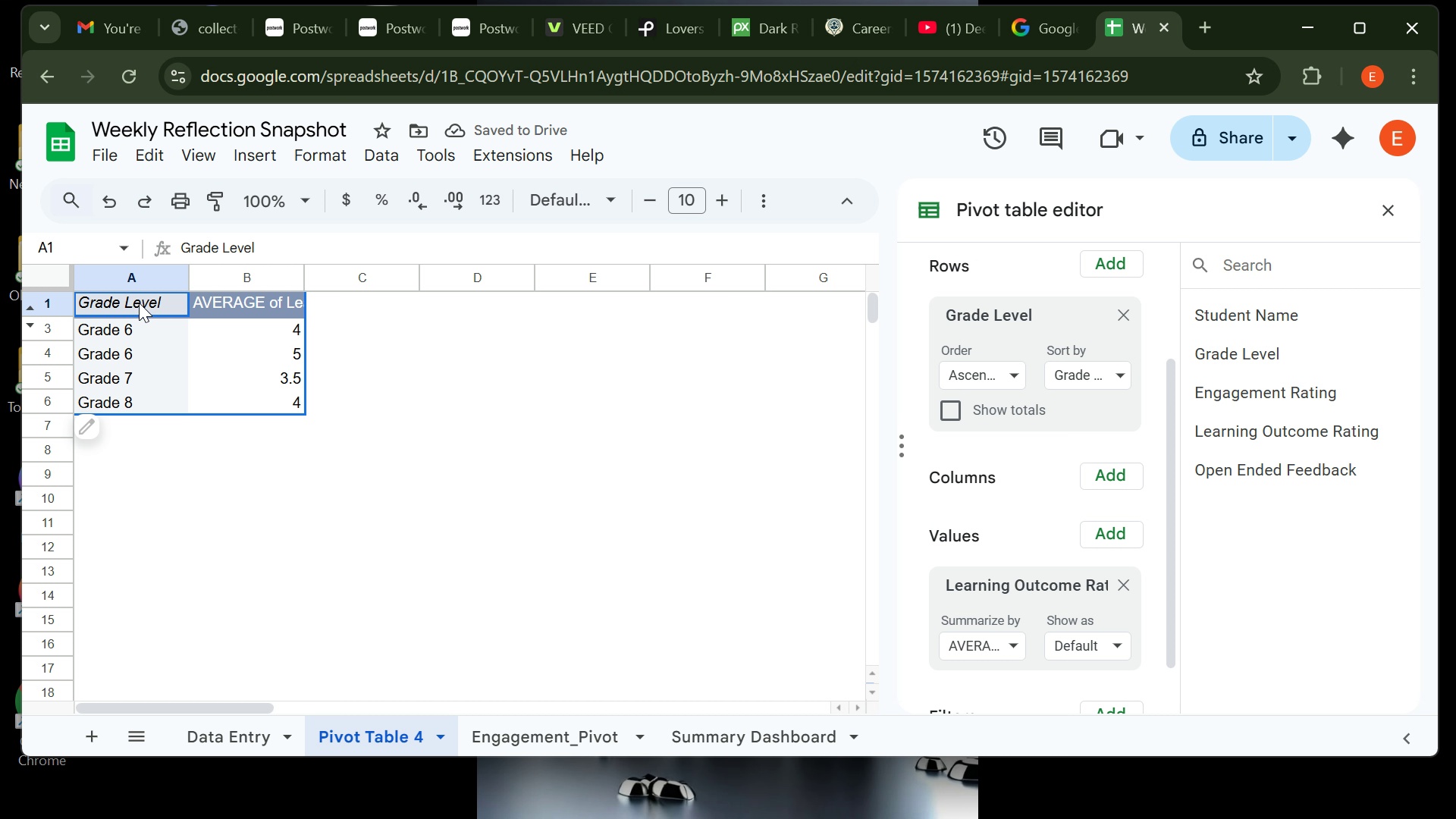 
left_click([139, 303])
 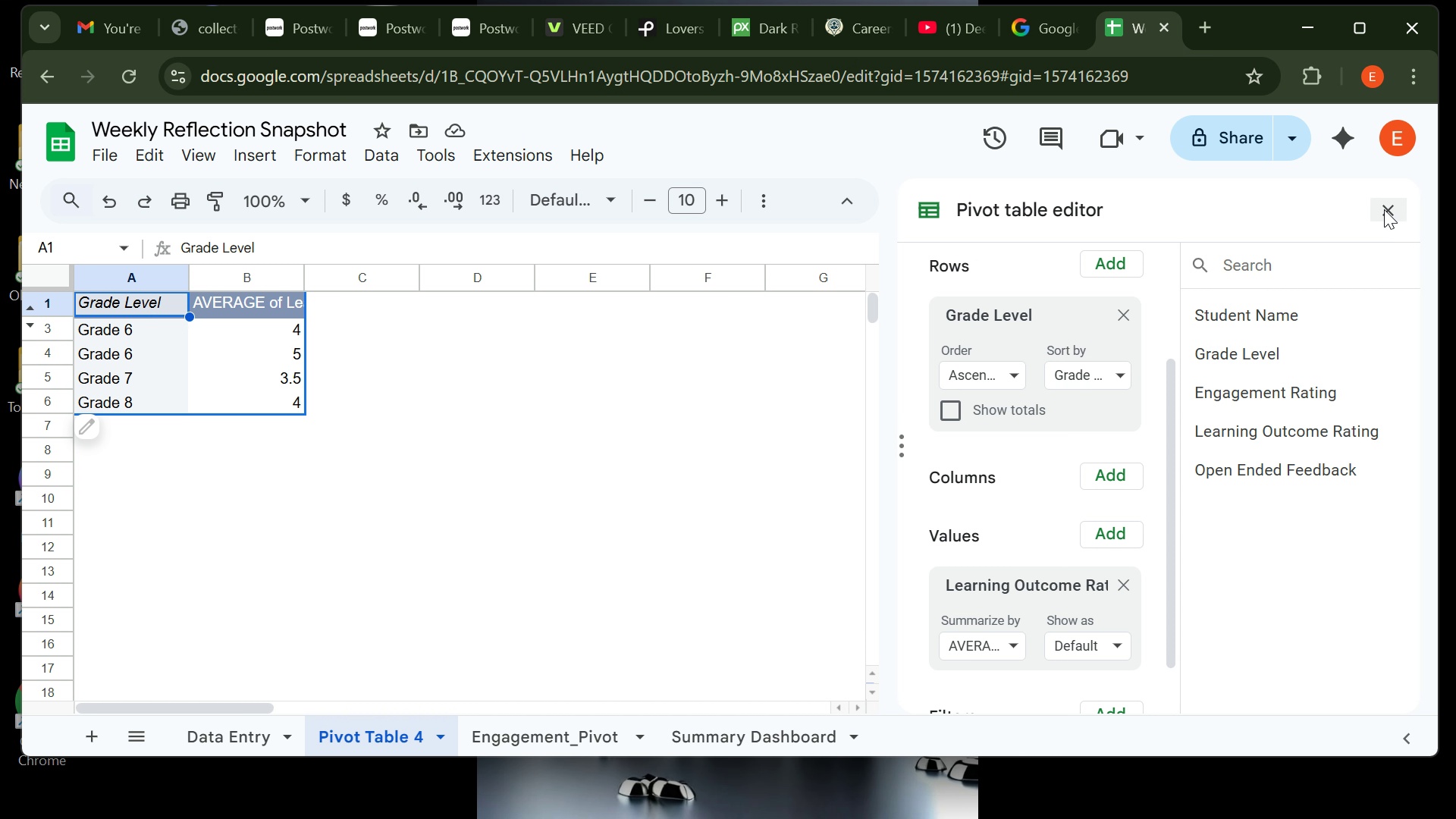 
wait(7.58)
 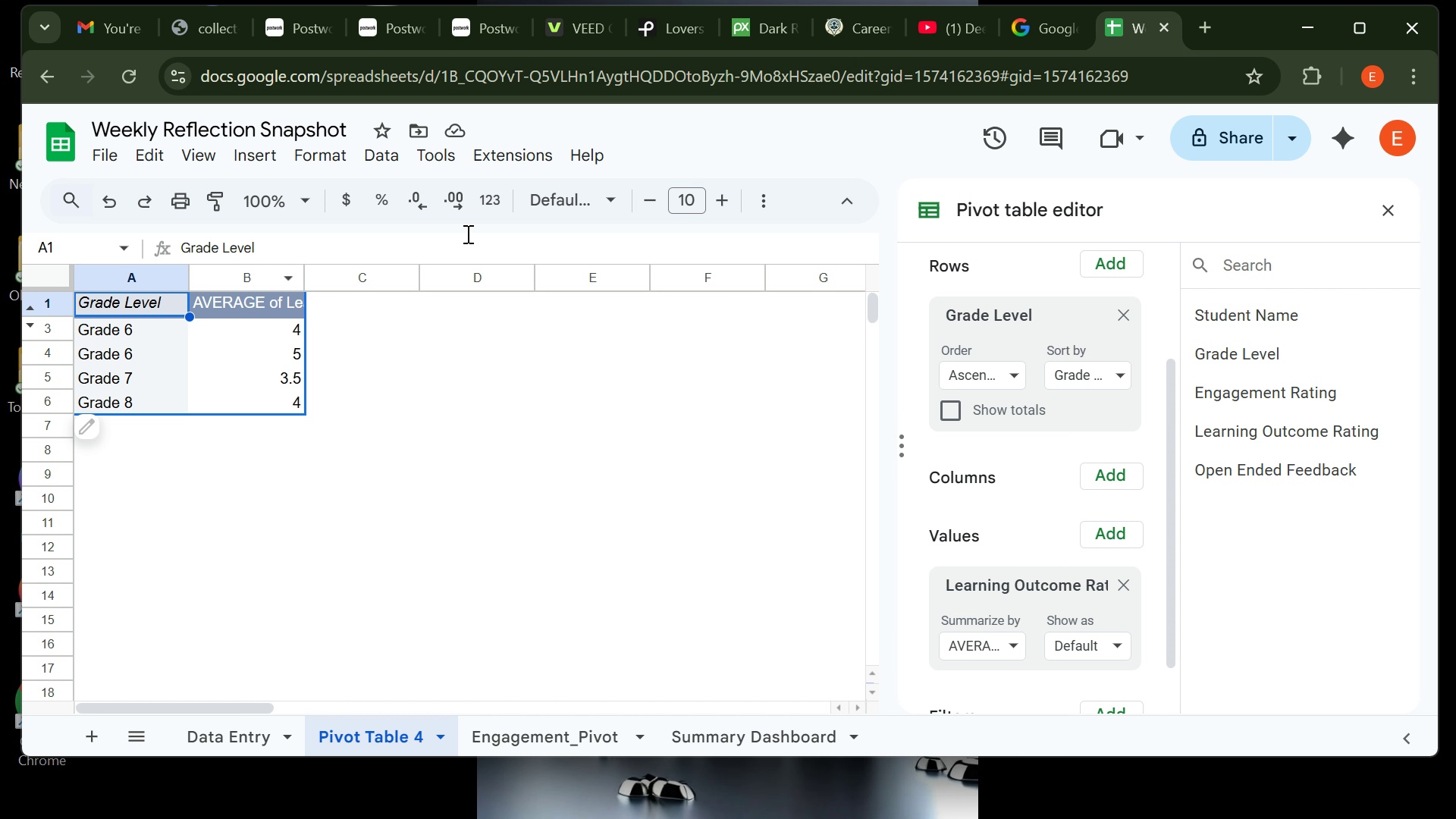 
left_click([1384, 209])
 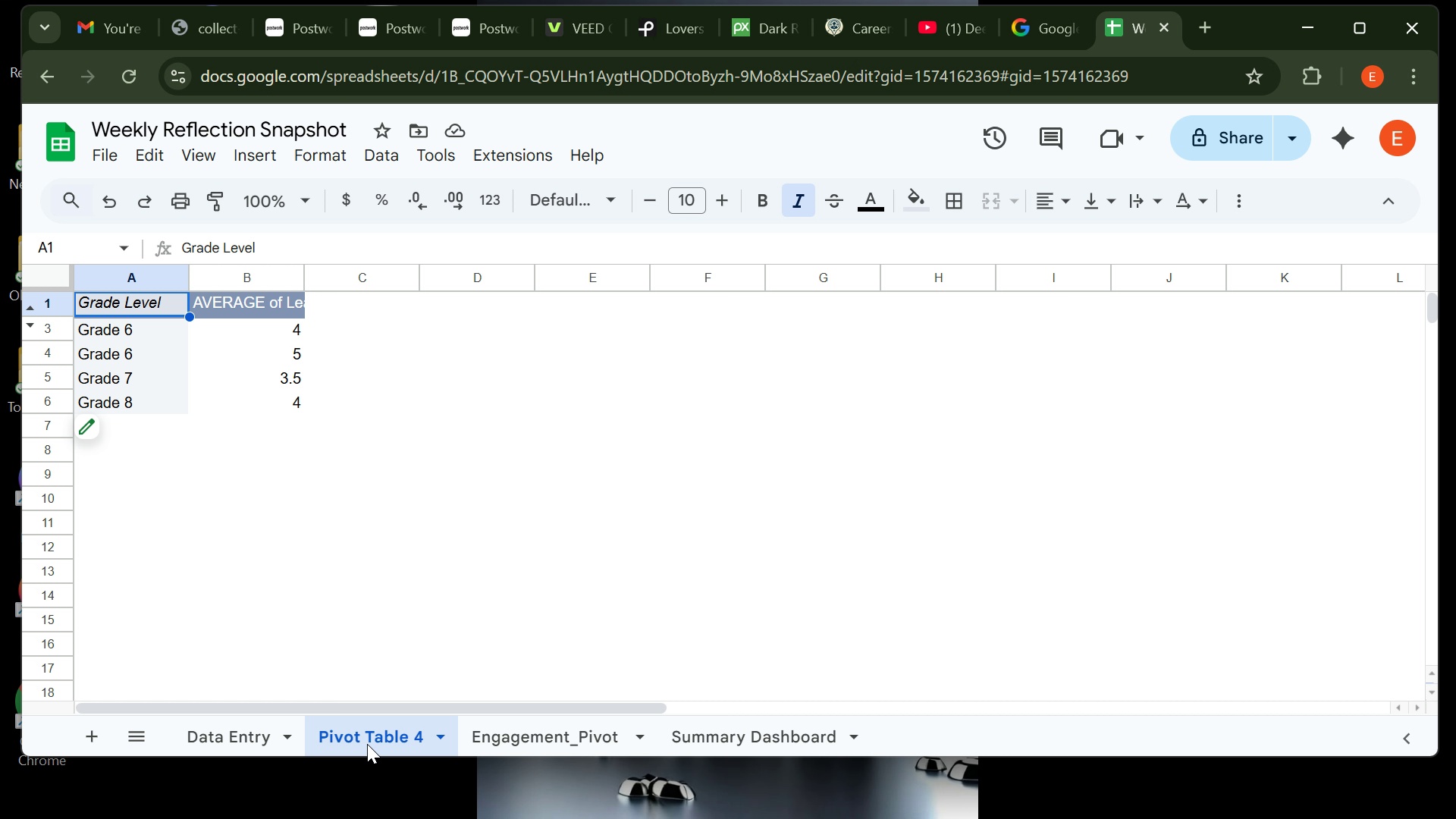 
right_click([368, 743])
 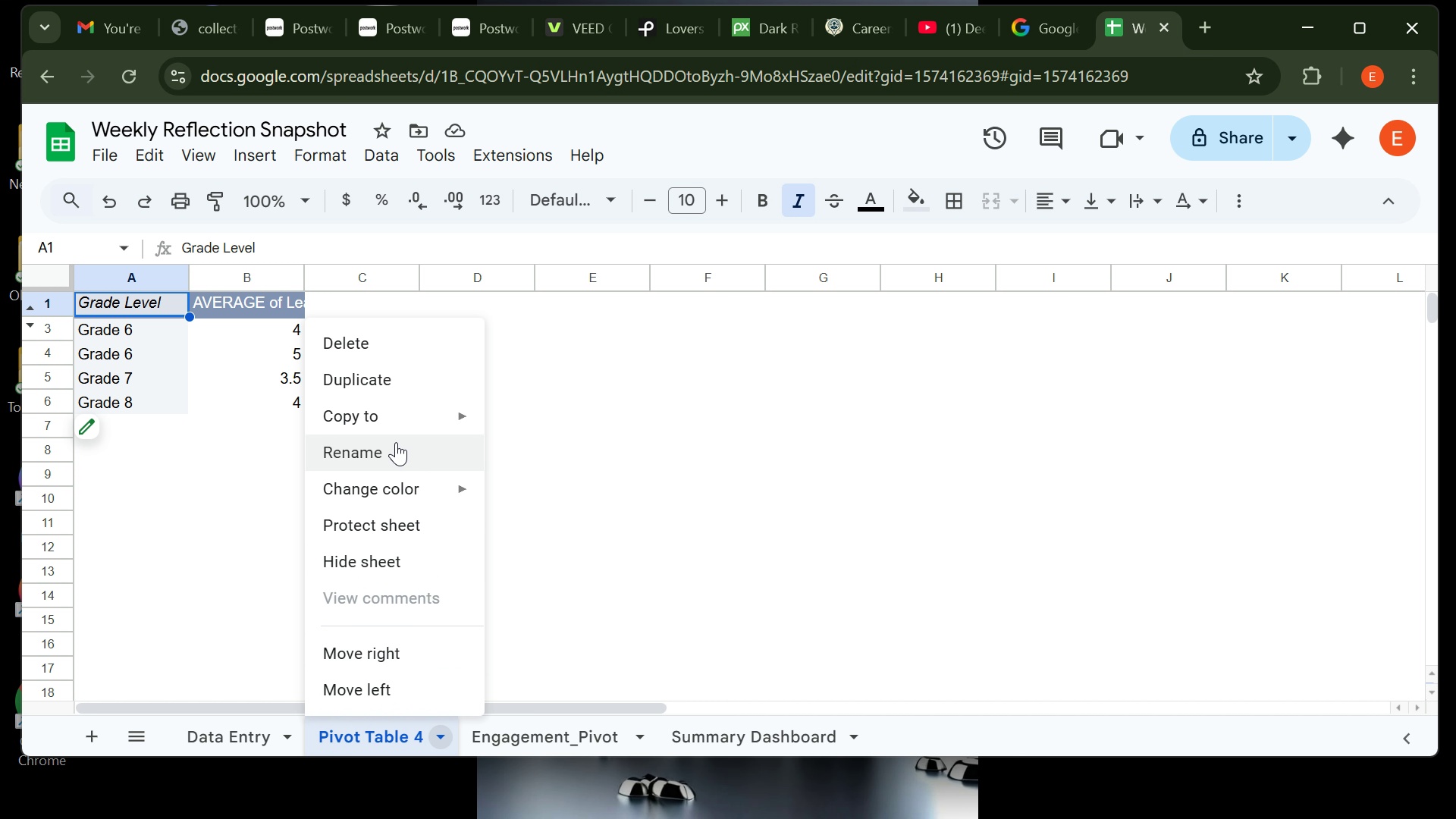 
left_click([391, 442])
 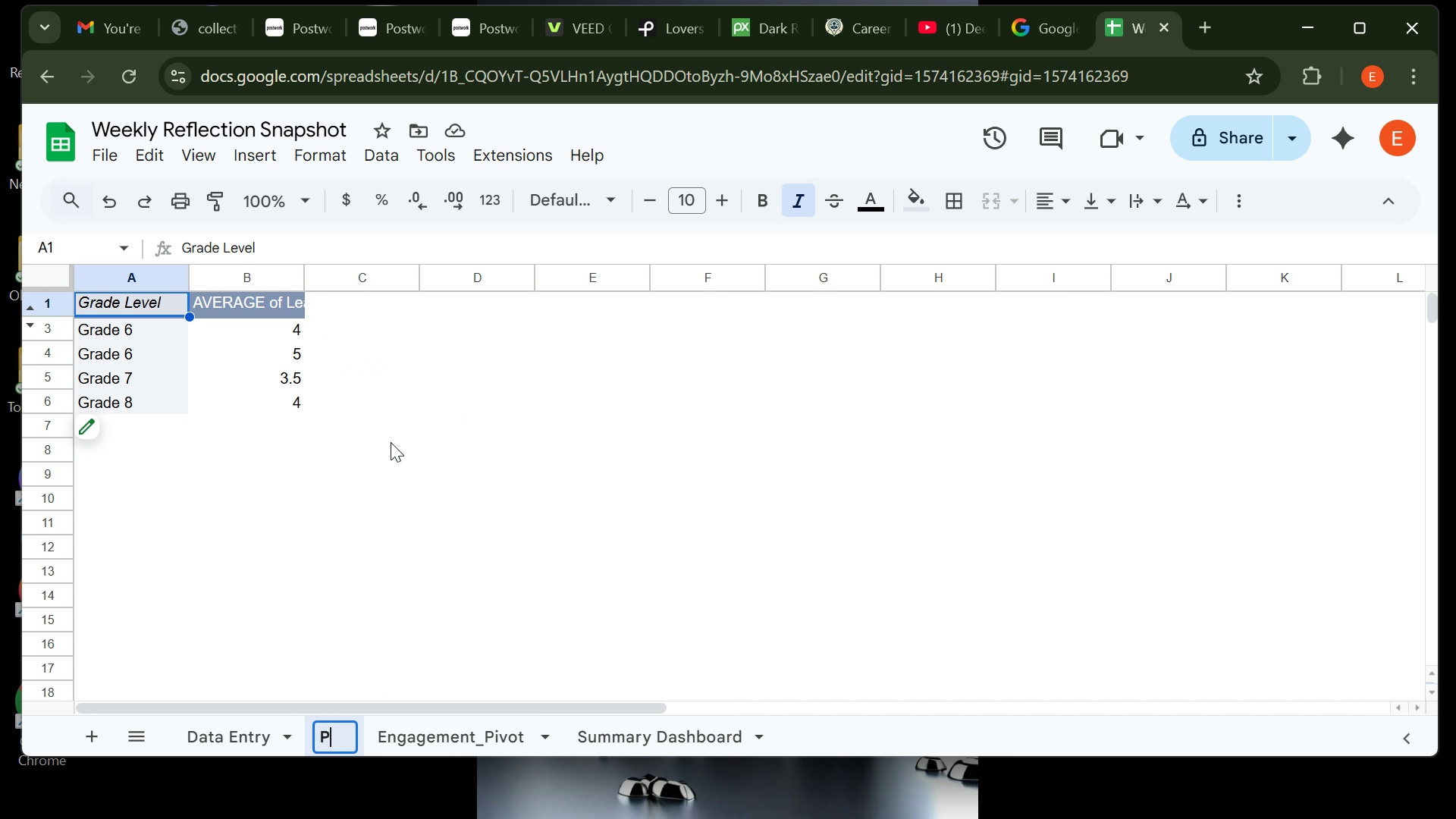 
type(Pivpt)
key(Backspace)
key(Backspace)
type(ot_Learning)
 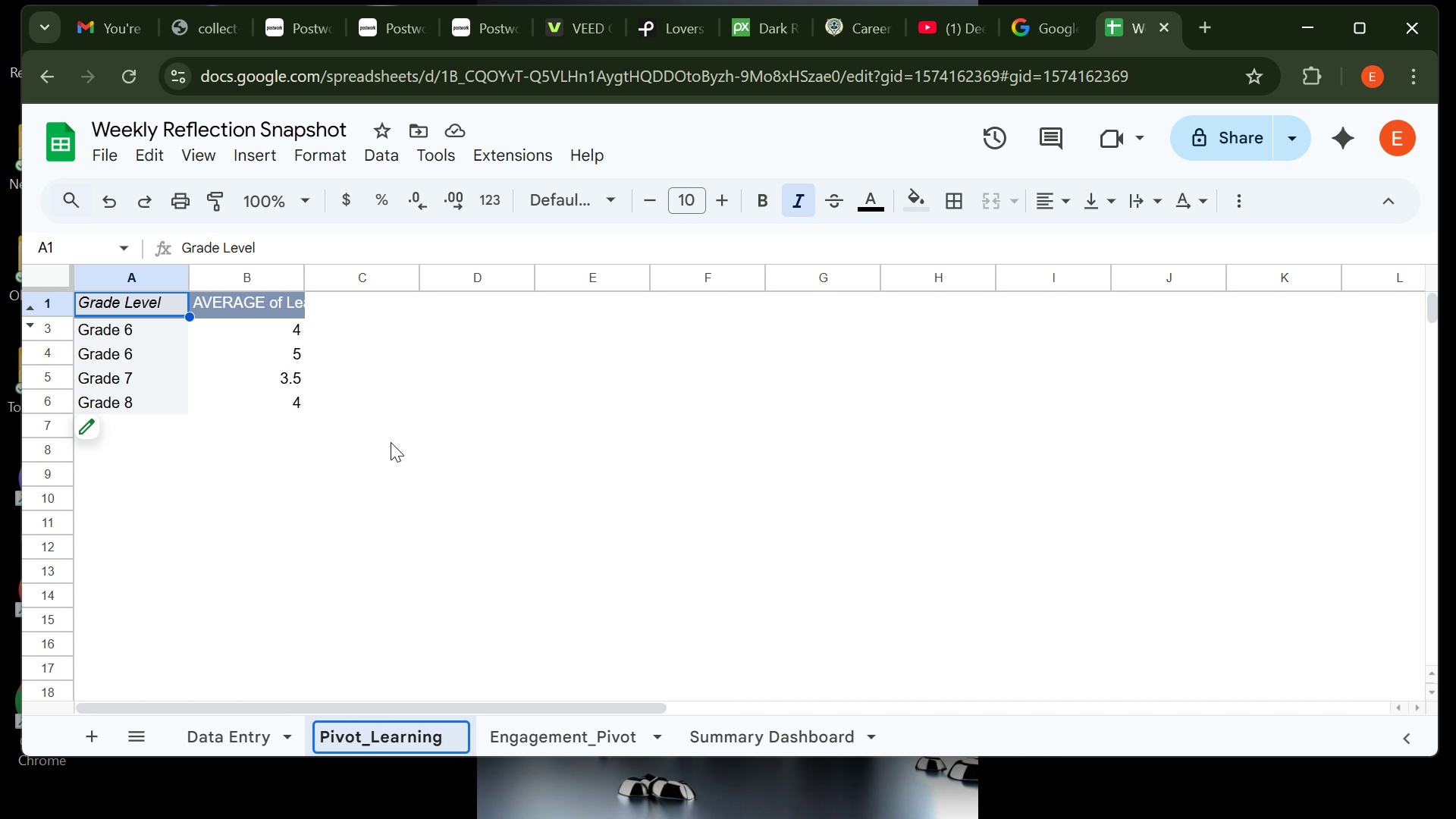 
wait(21.97)
 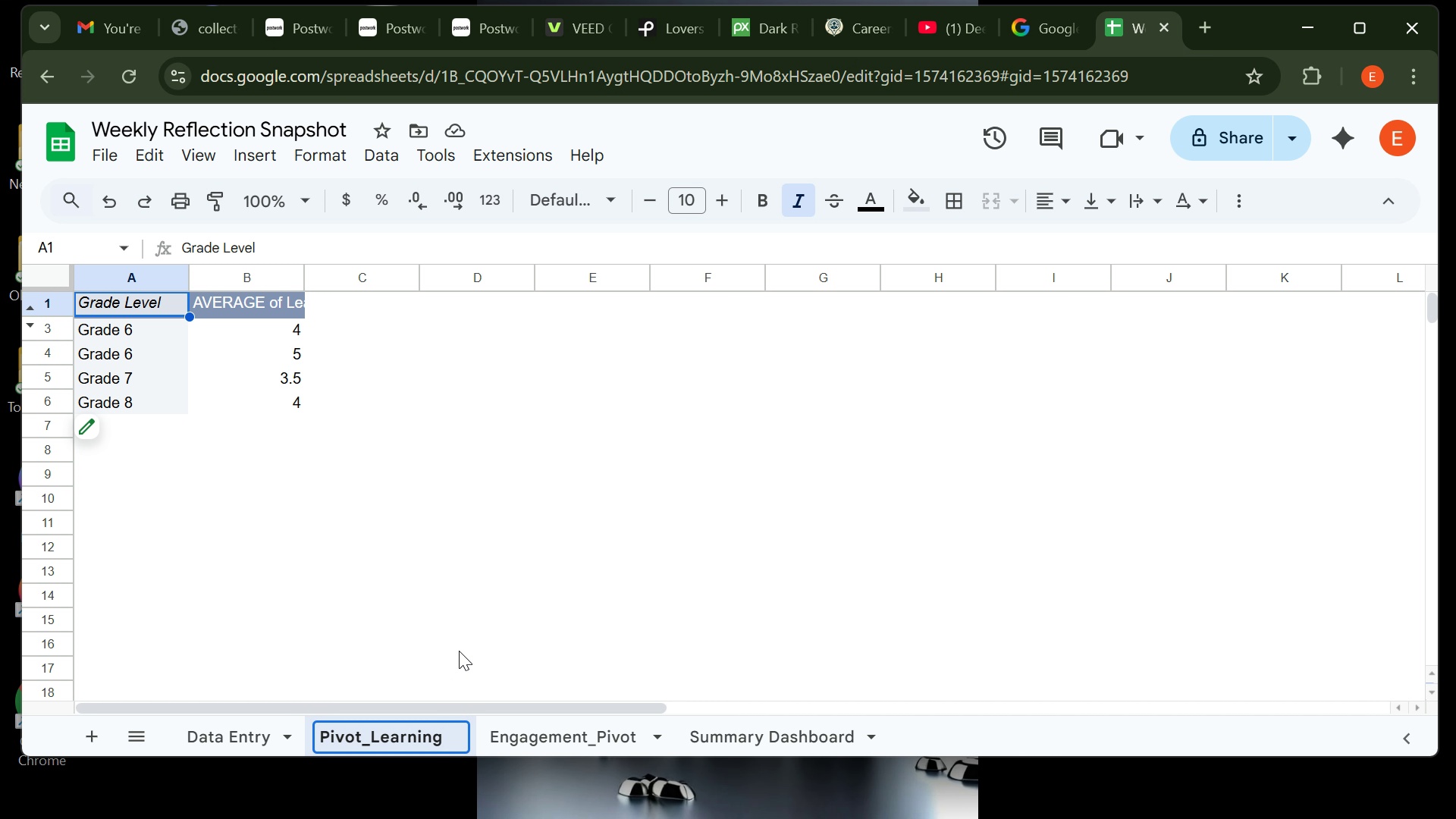 
left_click_drag(start_coordinate=[146, 304], to_coordinate=[282, 399])
 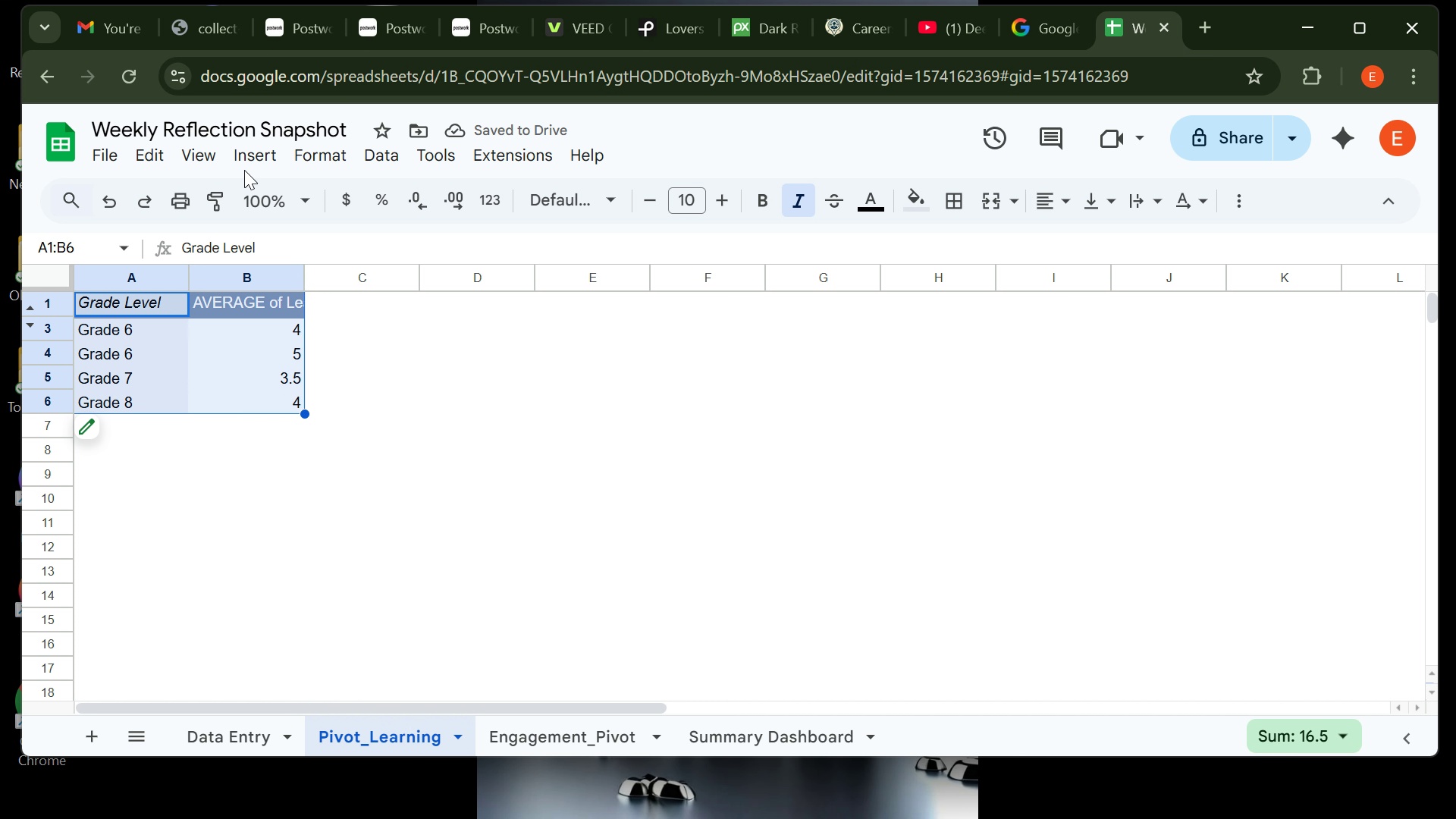 
left_click([244, 170])
 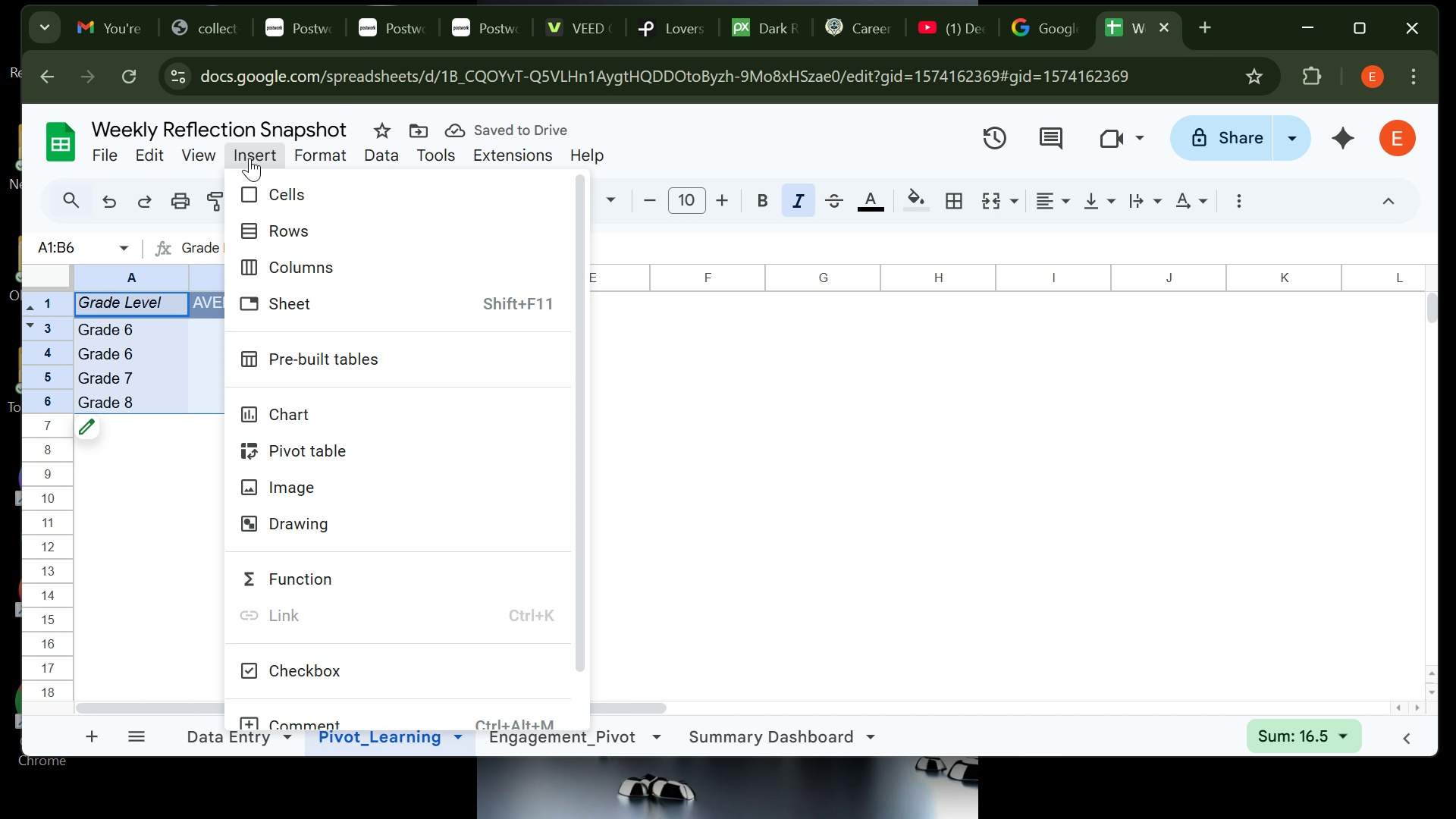 
left_click([249, 158])
 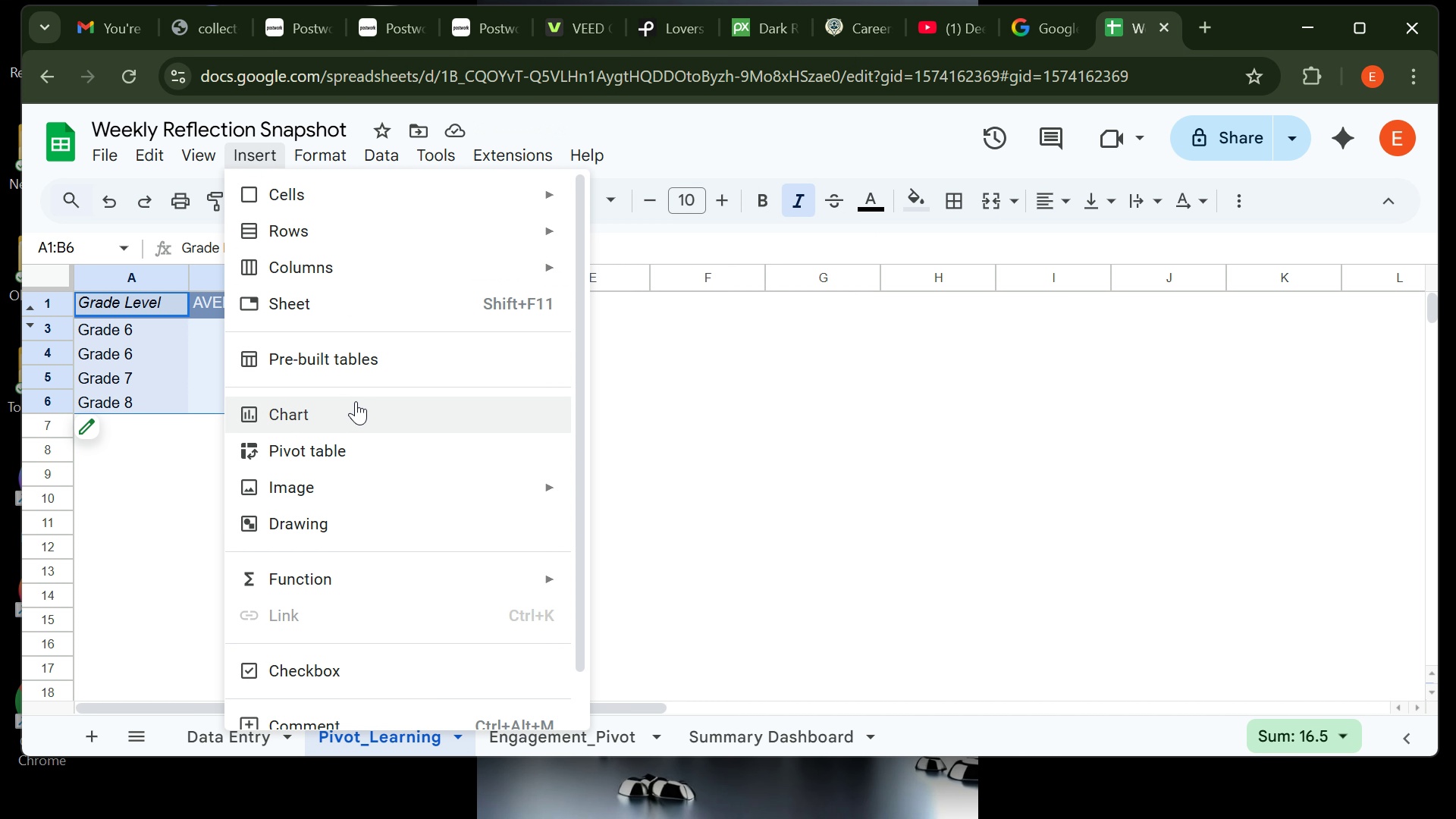 
left_click([356, 402])
 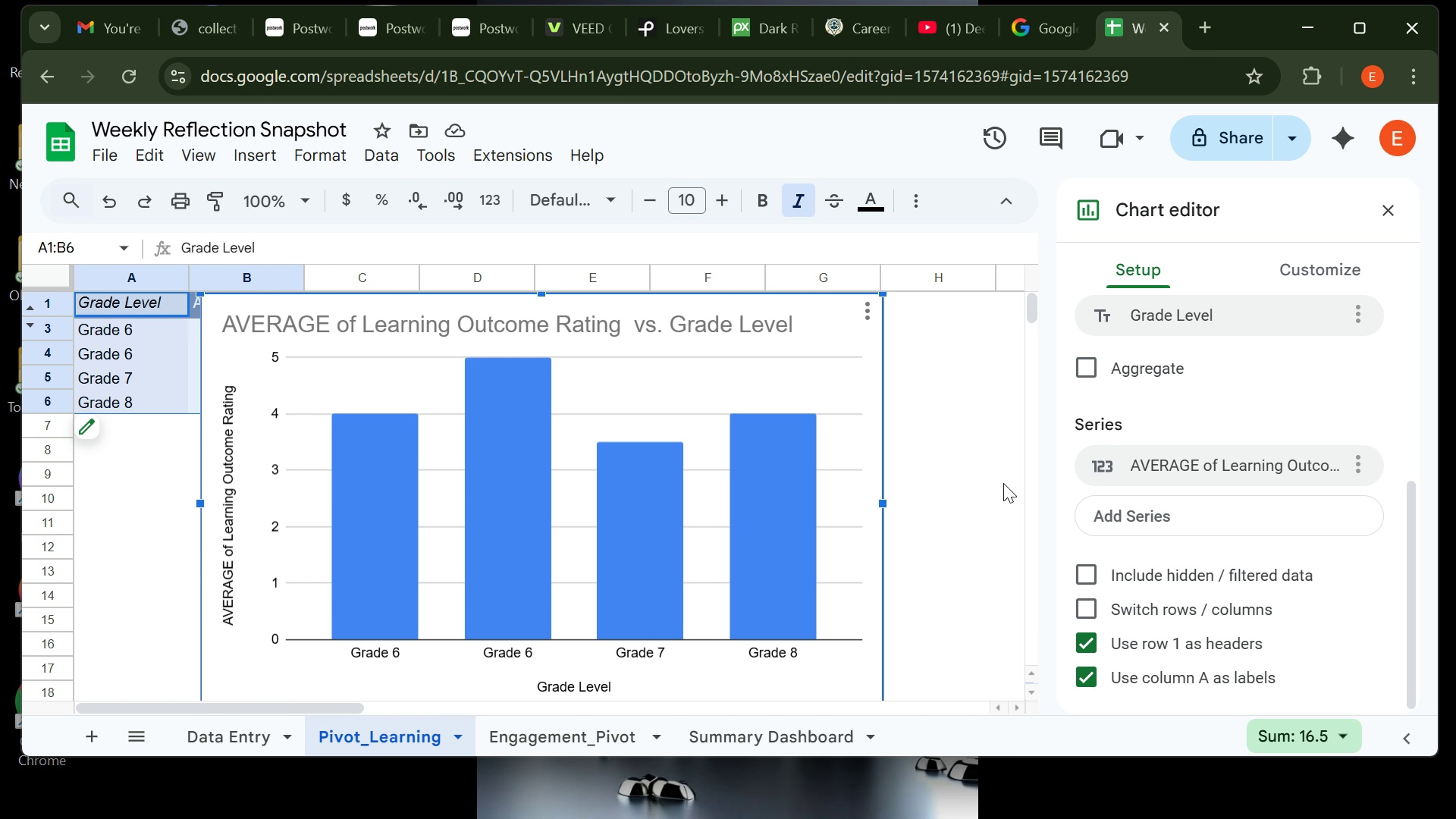 
wait(13.99)
 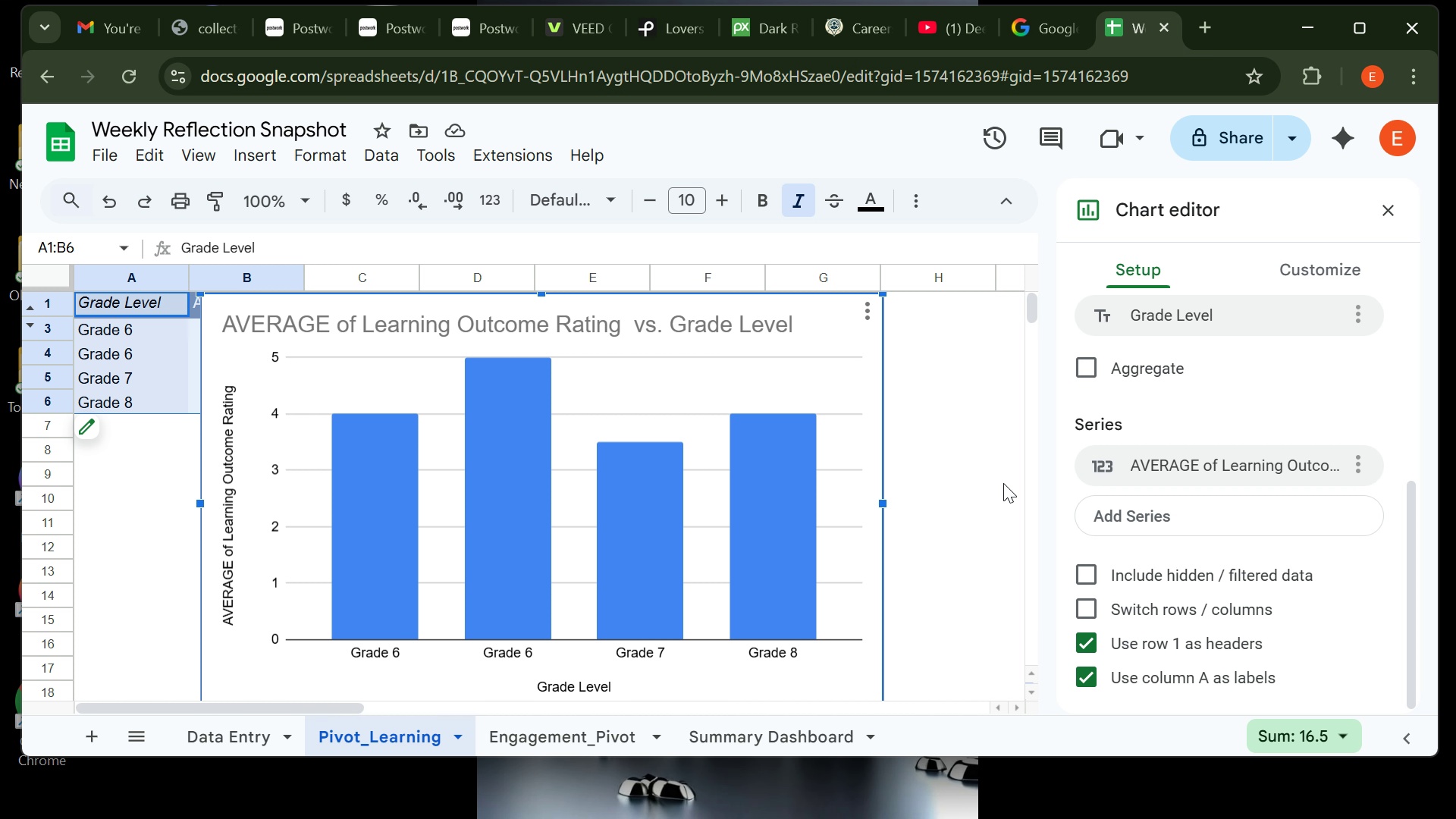 
mouse_move([1287, 431])
 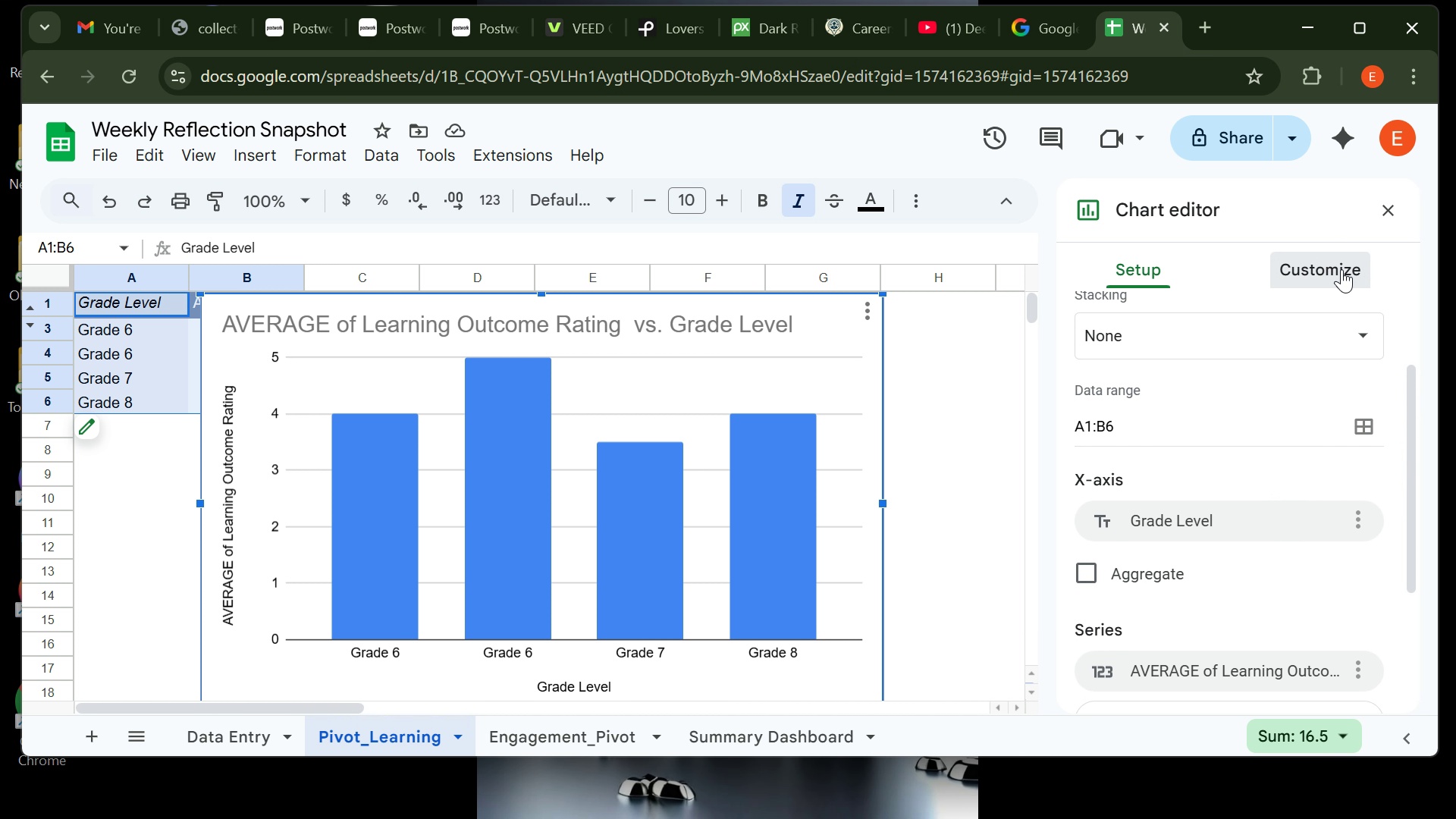 
left_click([1341, 269])
 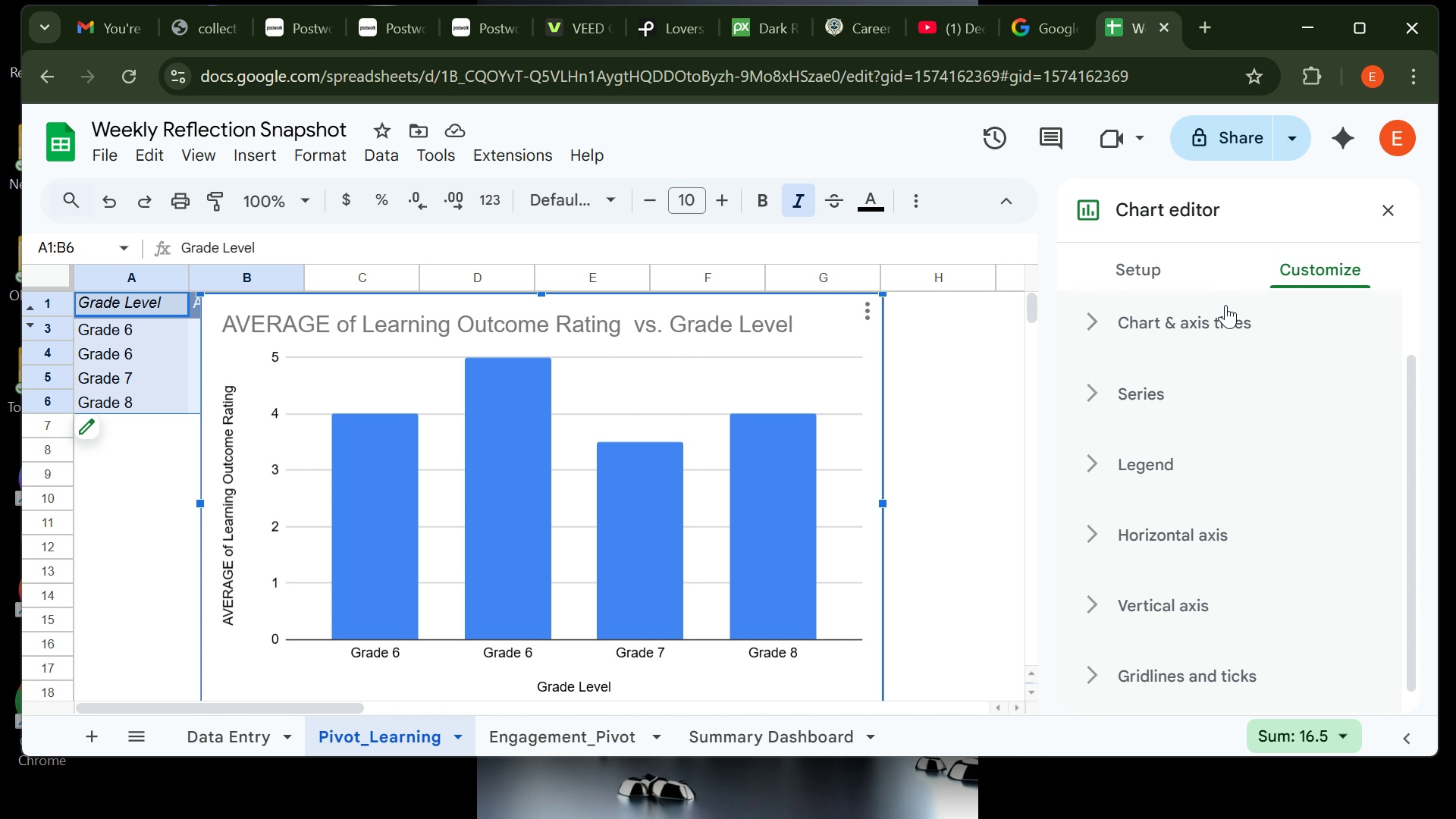 
left_click([1225, 305])
 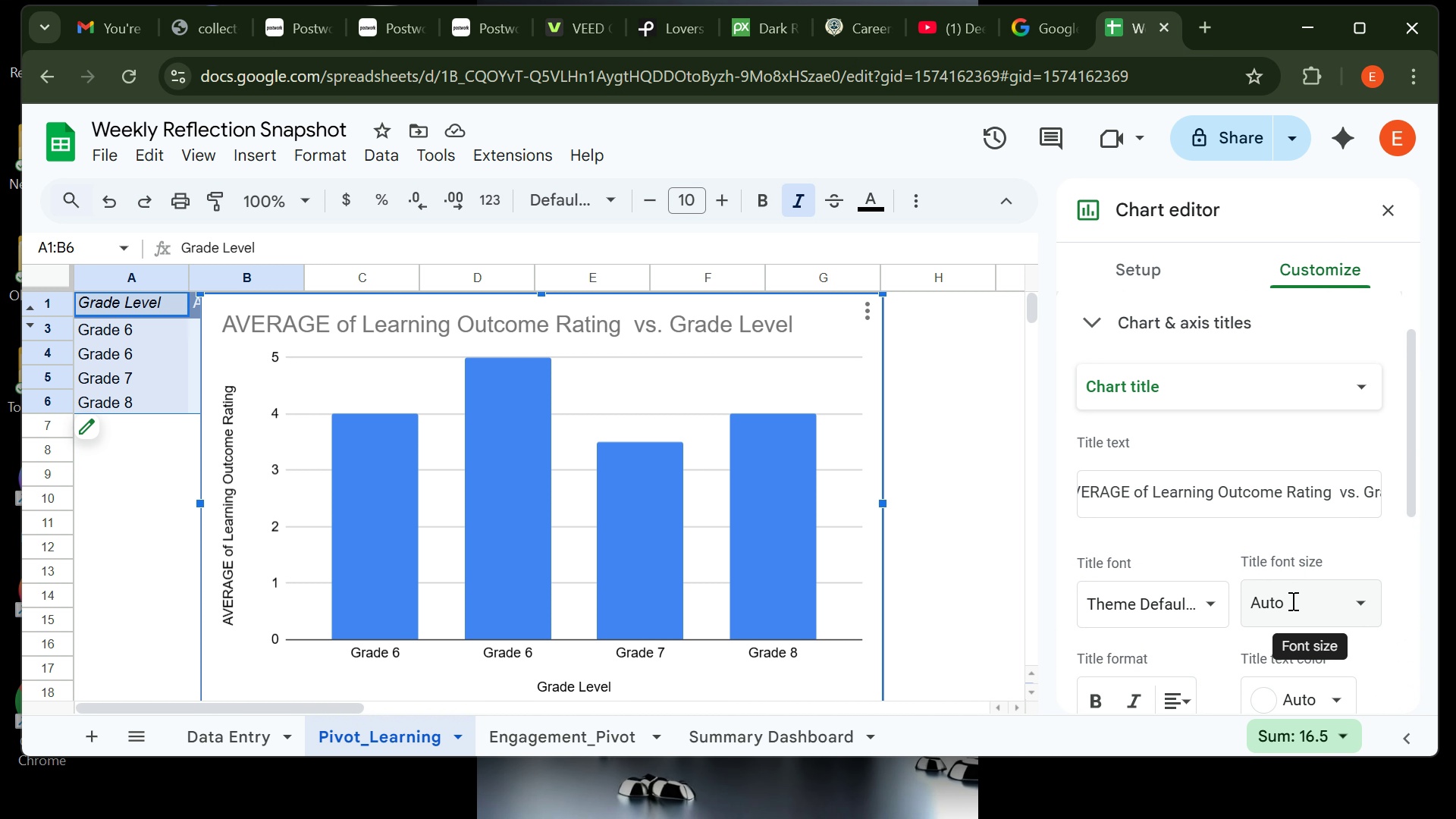 
left_click([1291, 601])
 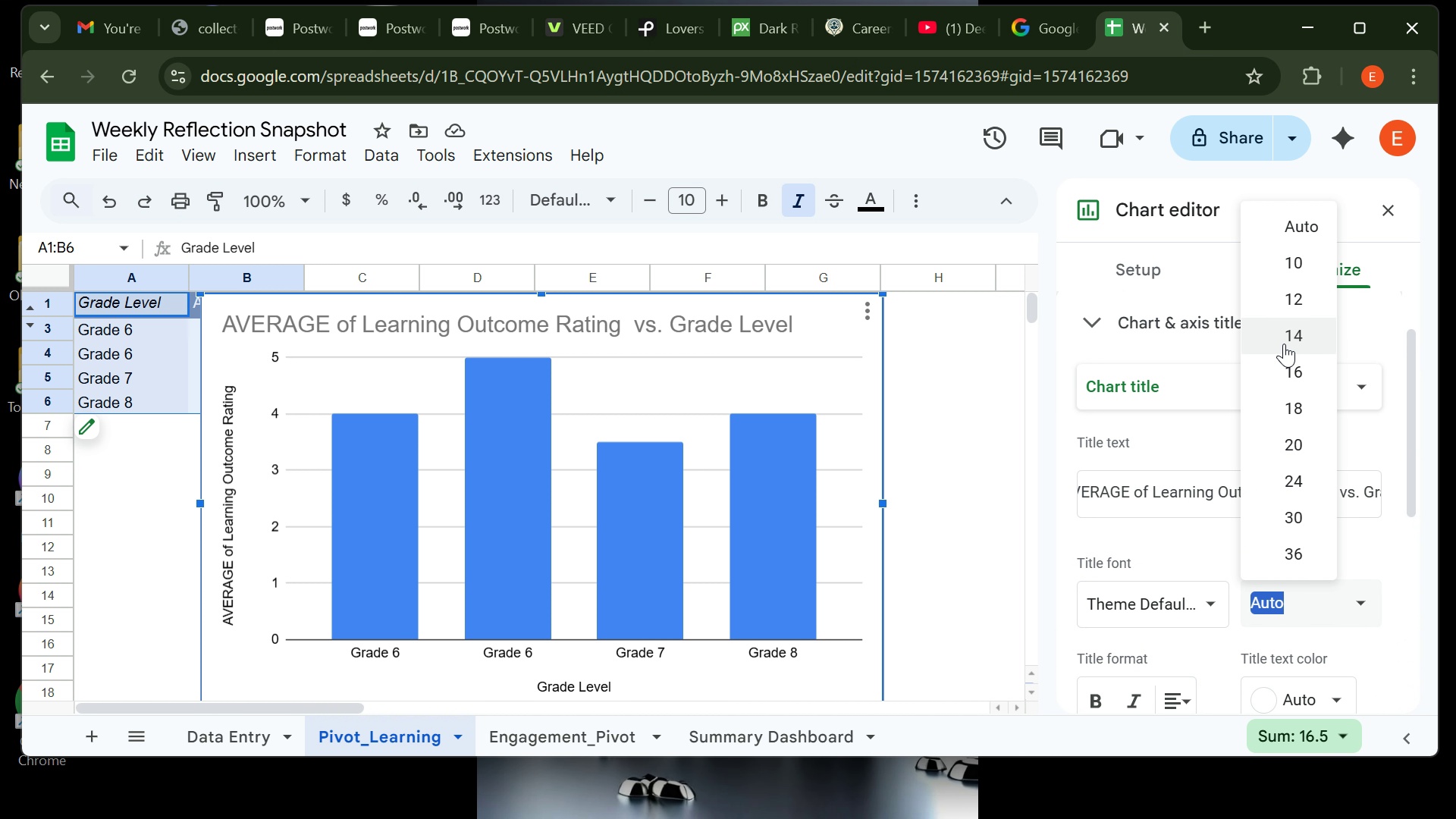 
left_click([1284, 344])
 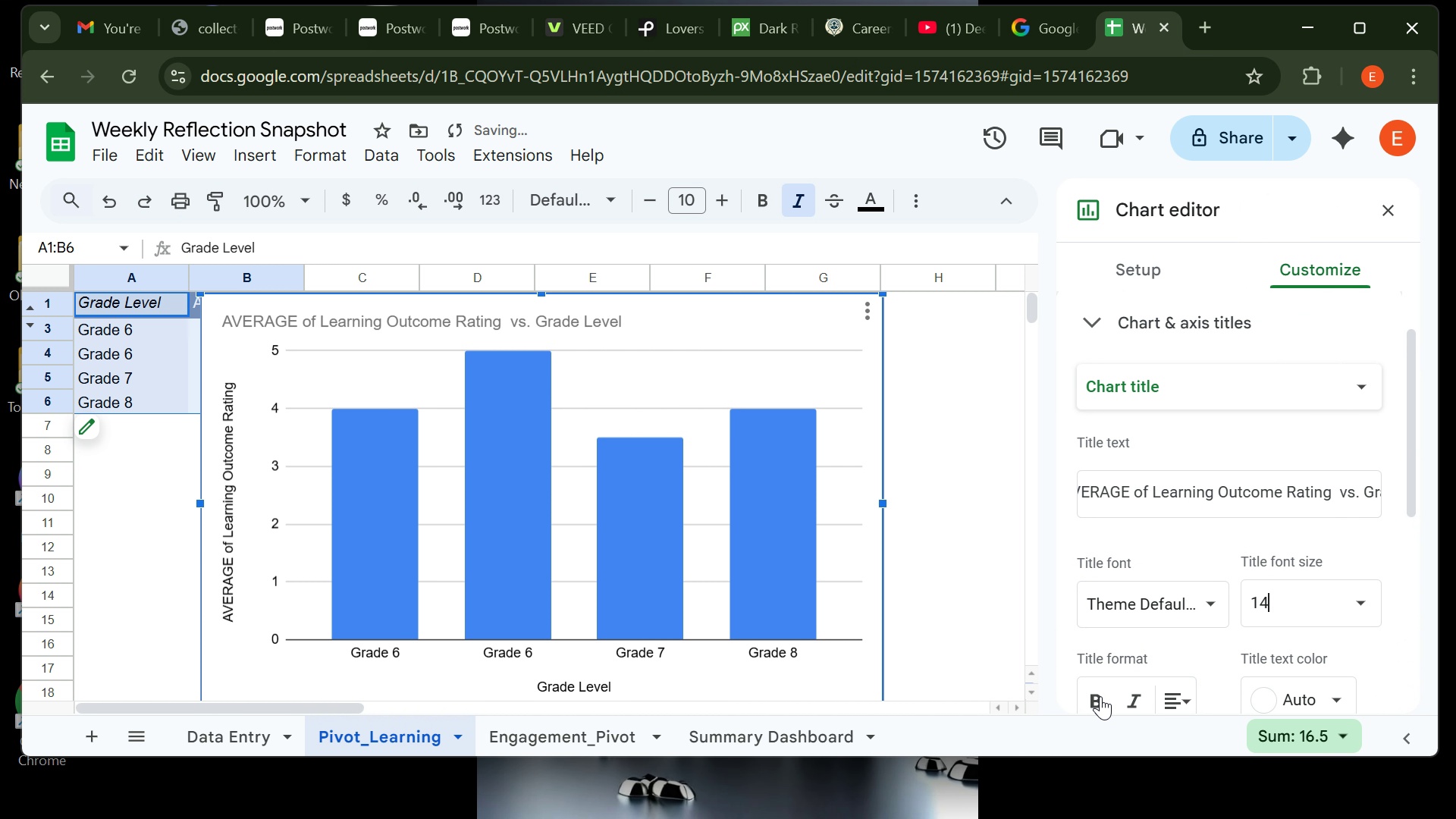 
left_click([1100, 696])
 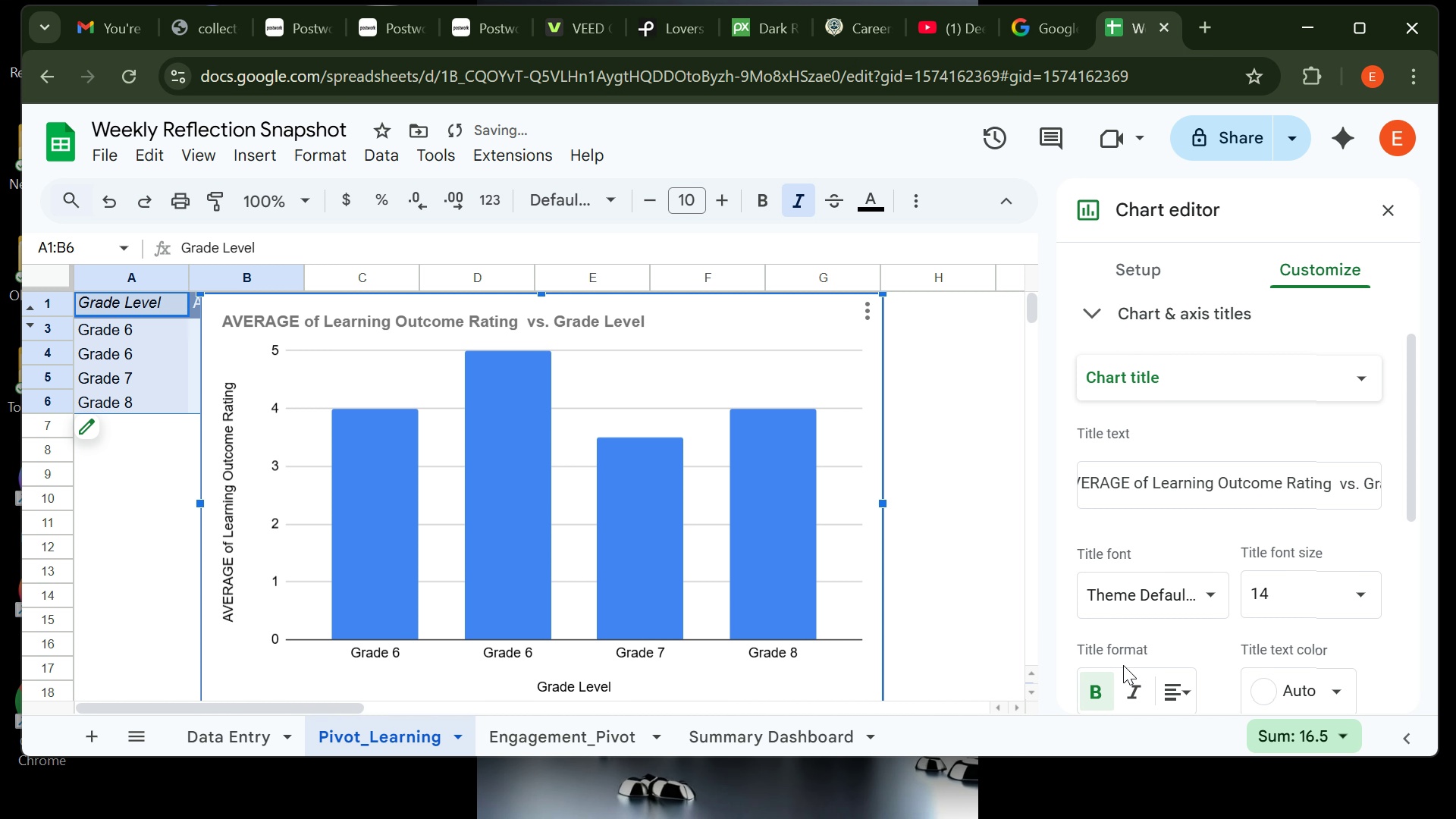 
mouse_move([1172, 591])
 